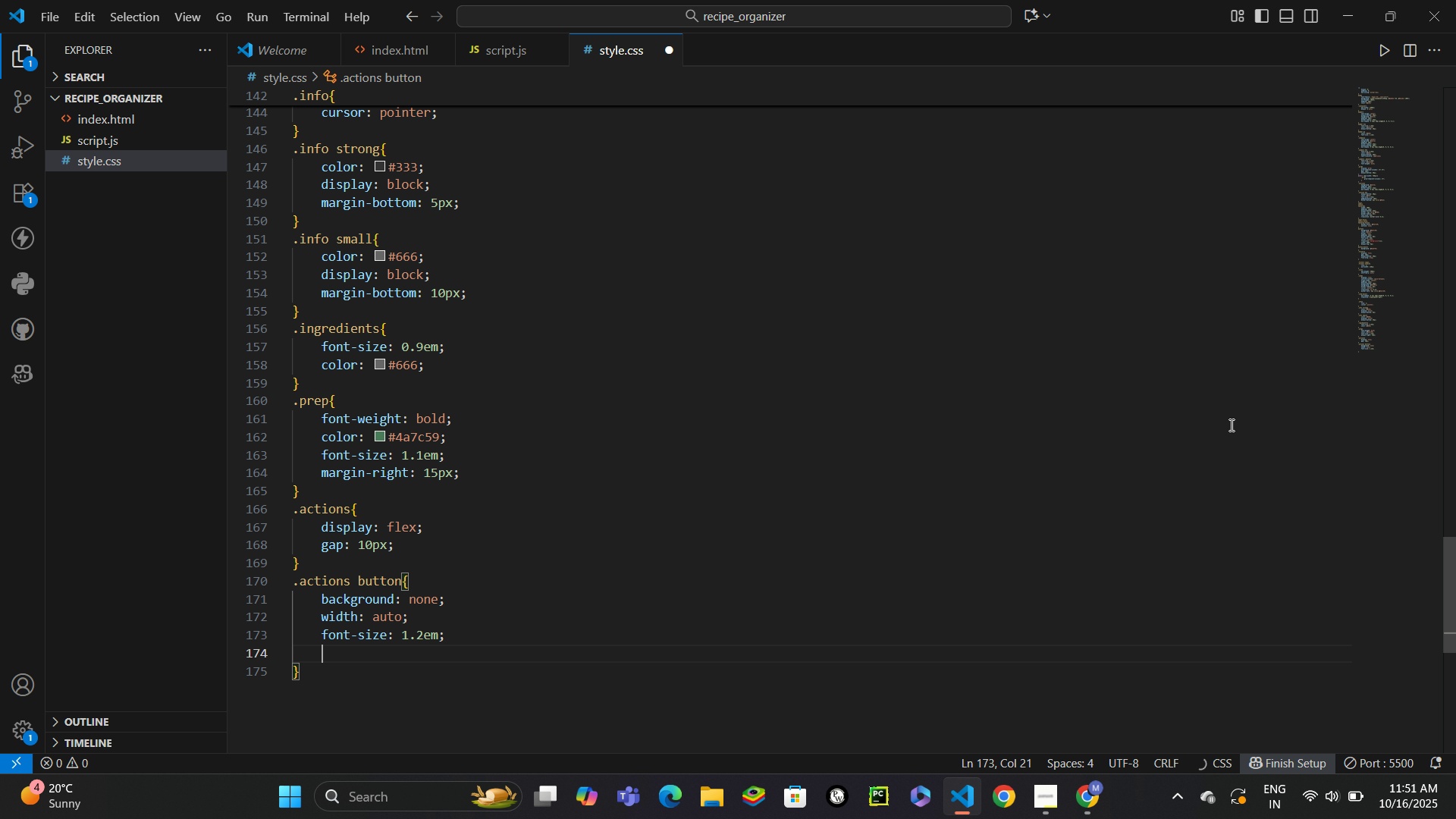 
key(Control+Enter)
 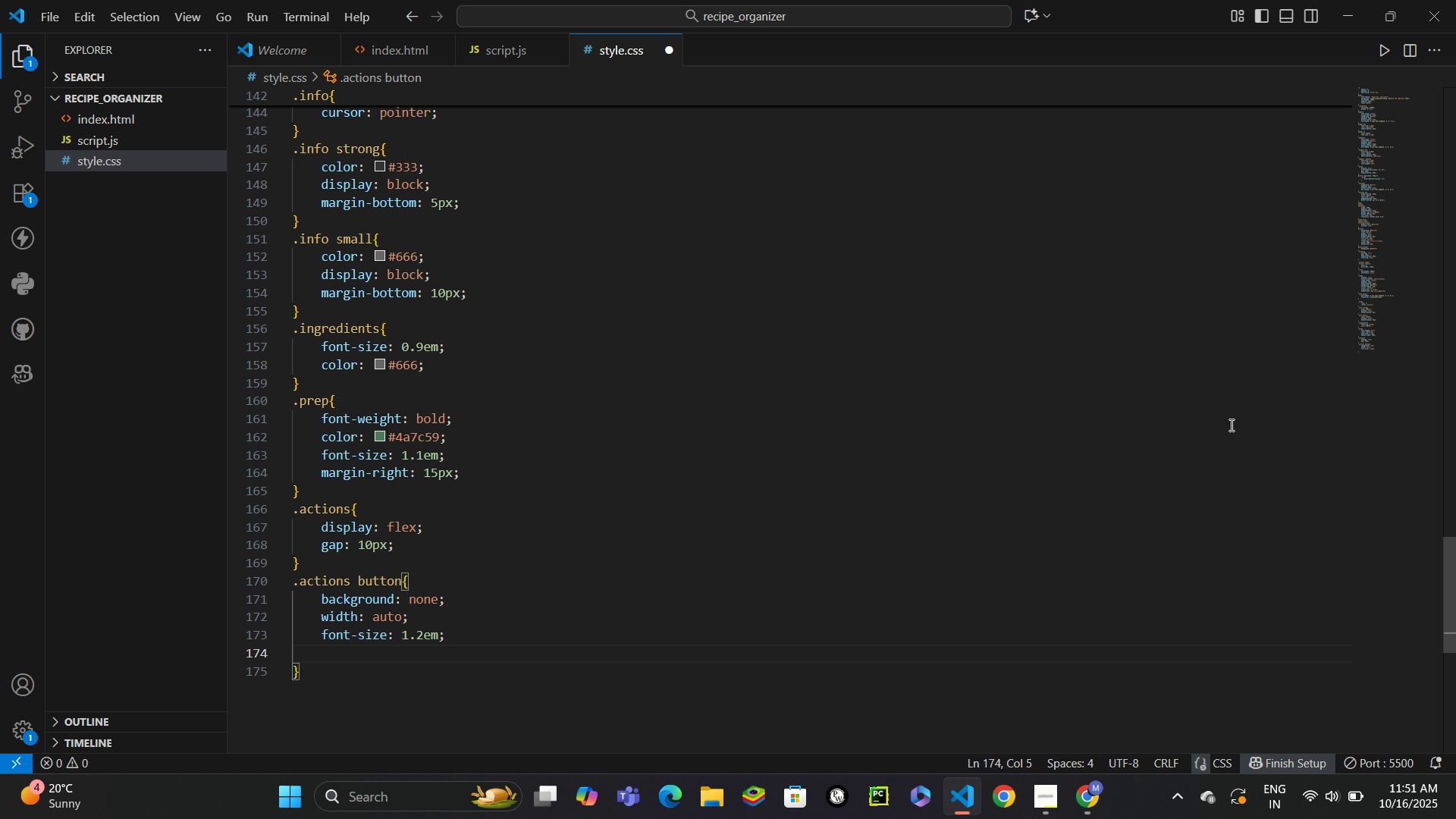 
type(p5)
 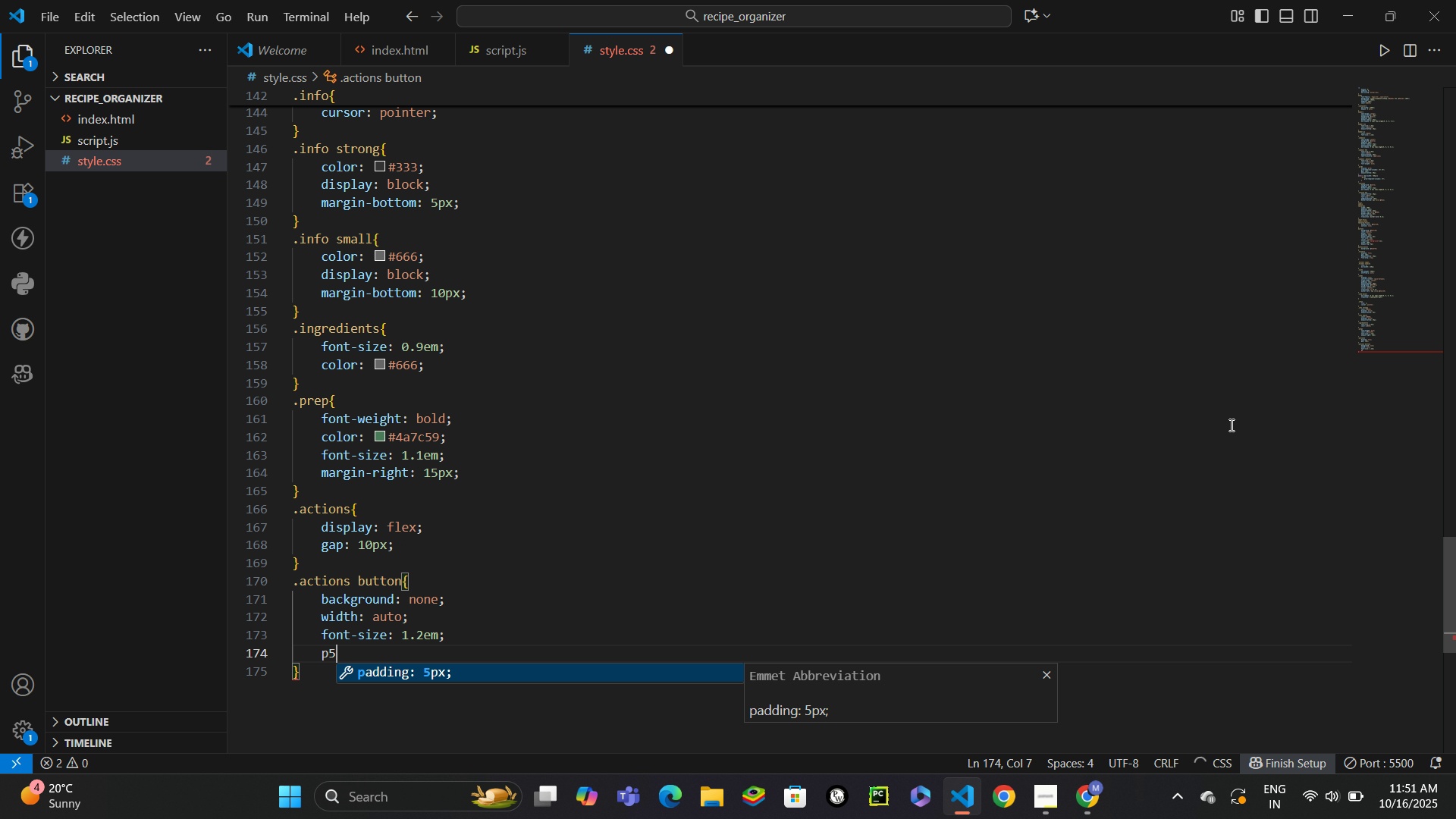 
key(Enter)
 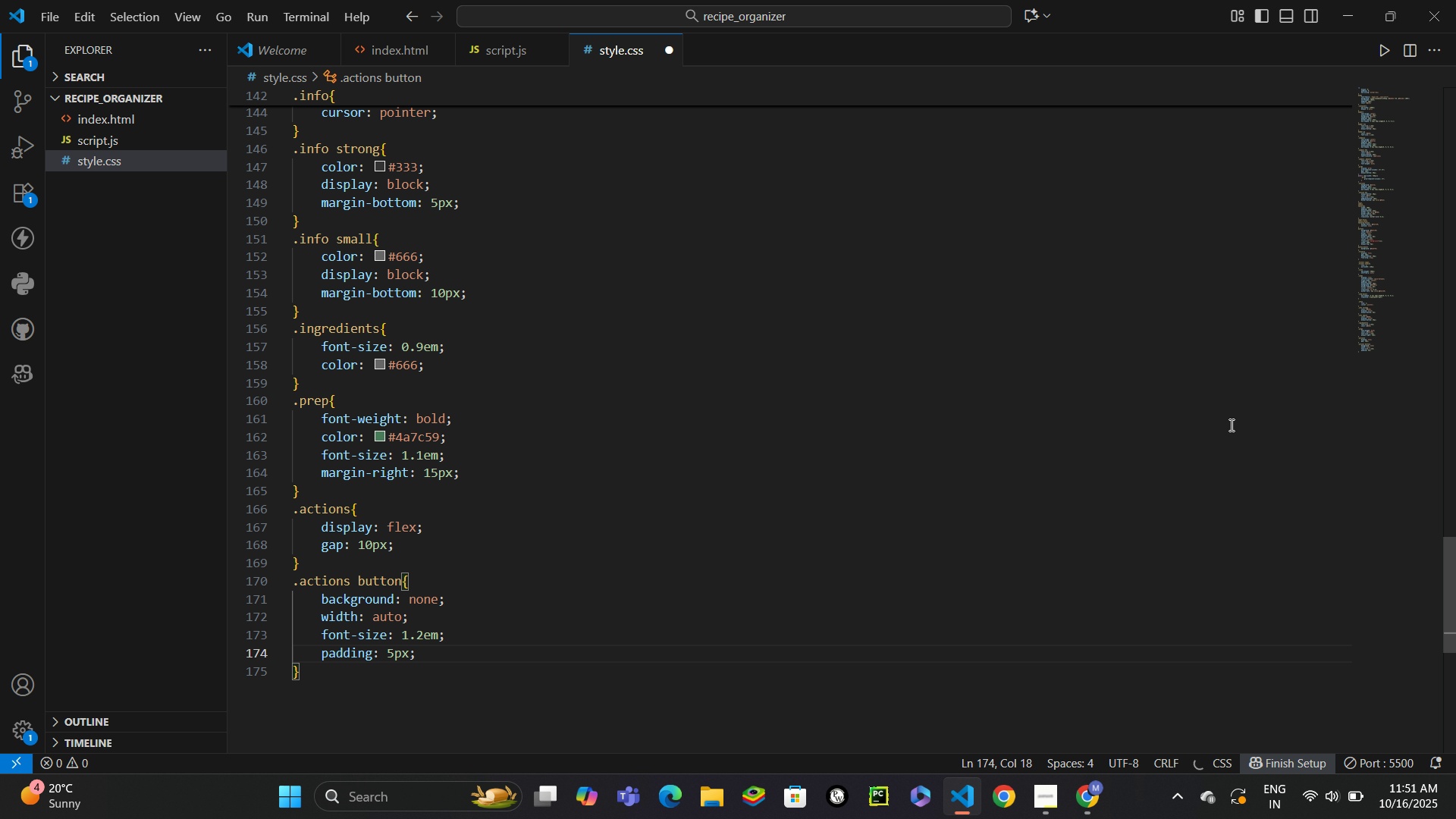 
key(Control+ControlLeft)
 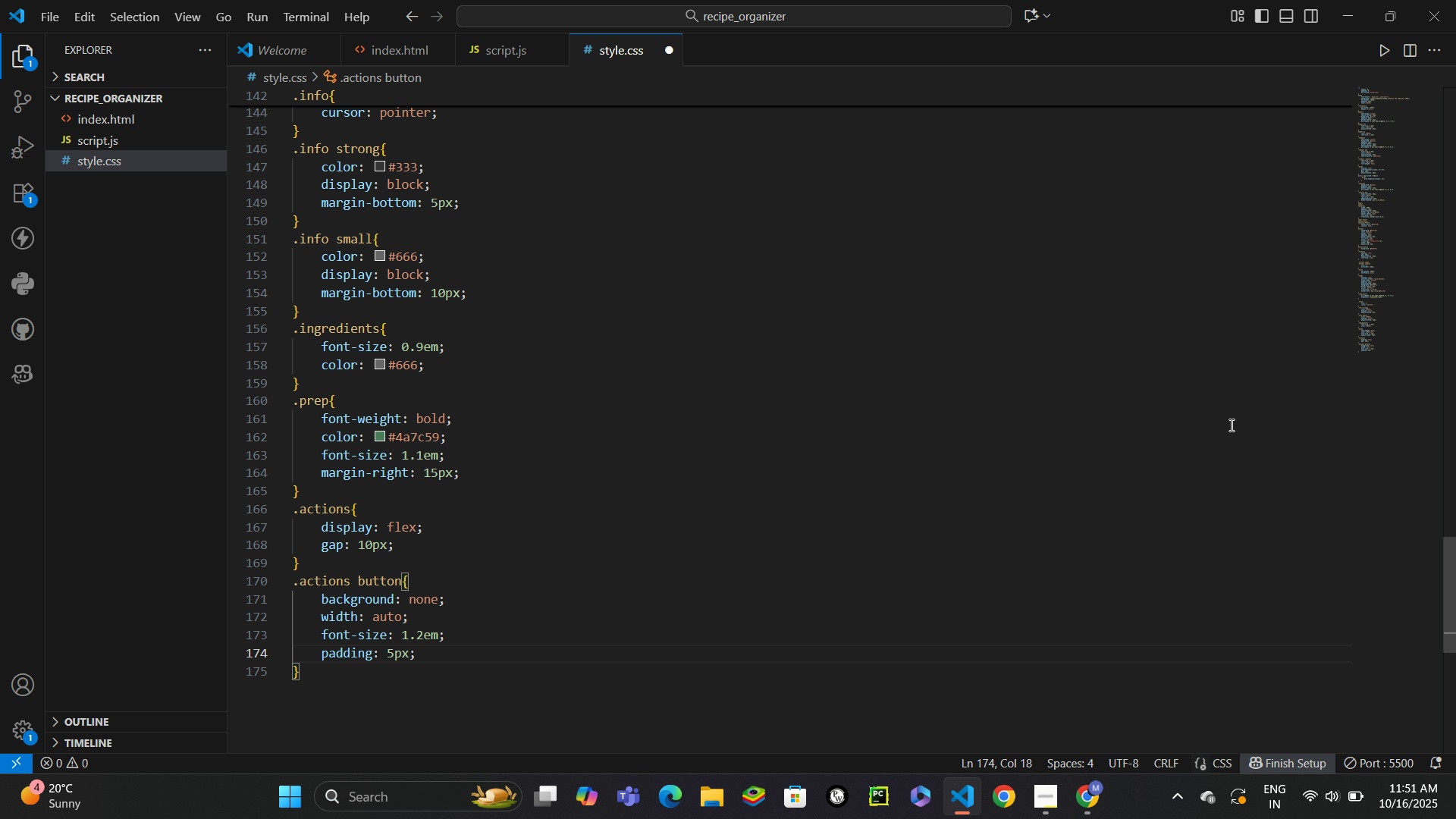 
key(Control+Enter)
 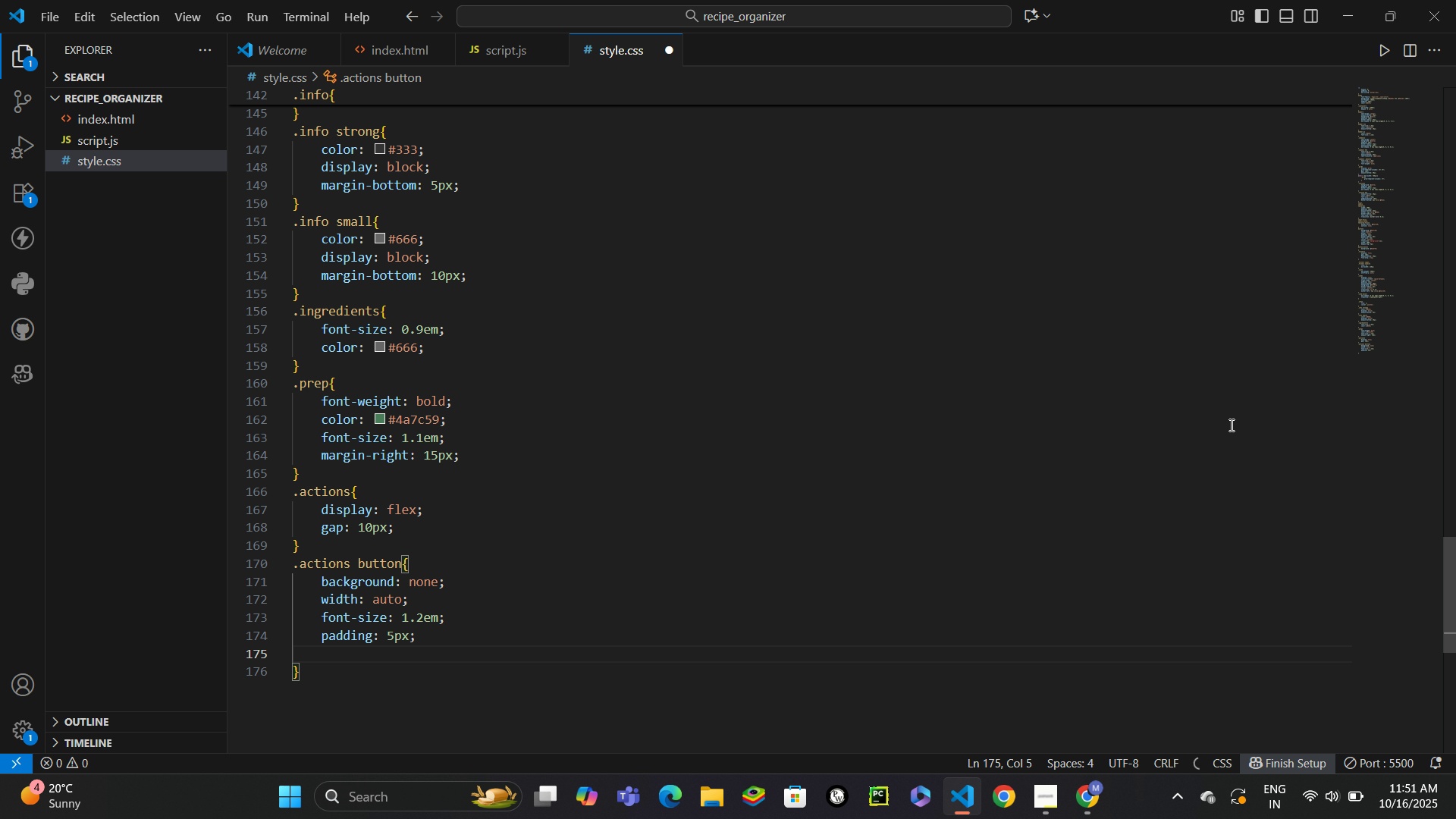 
type(borra)
 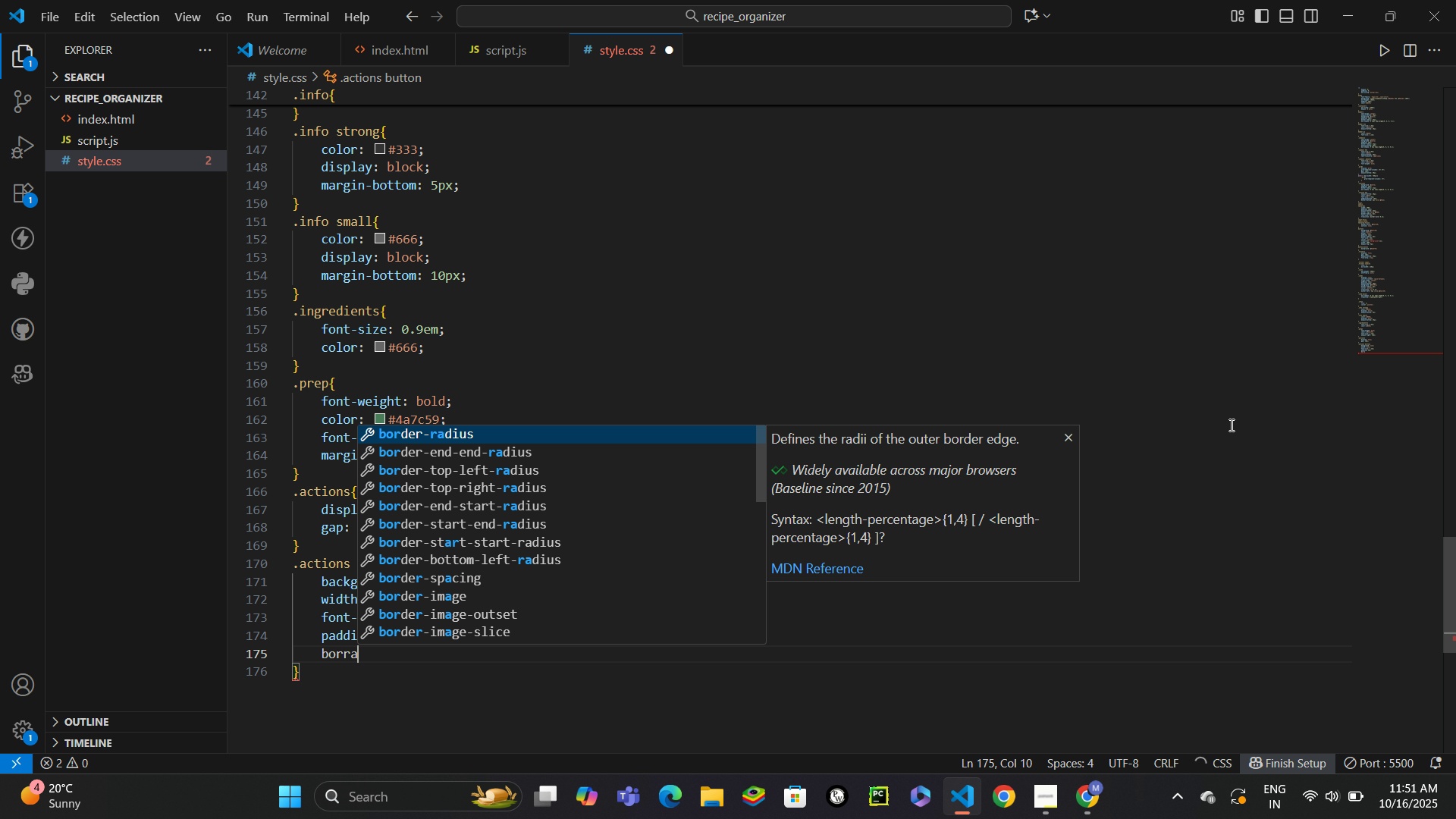 
key(Enter)
 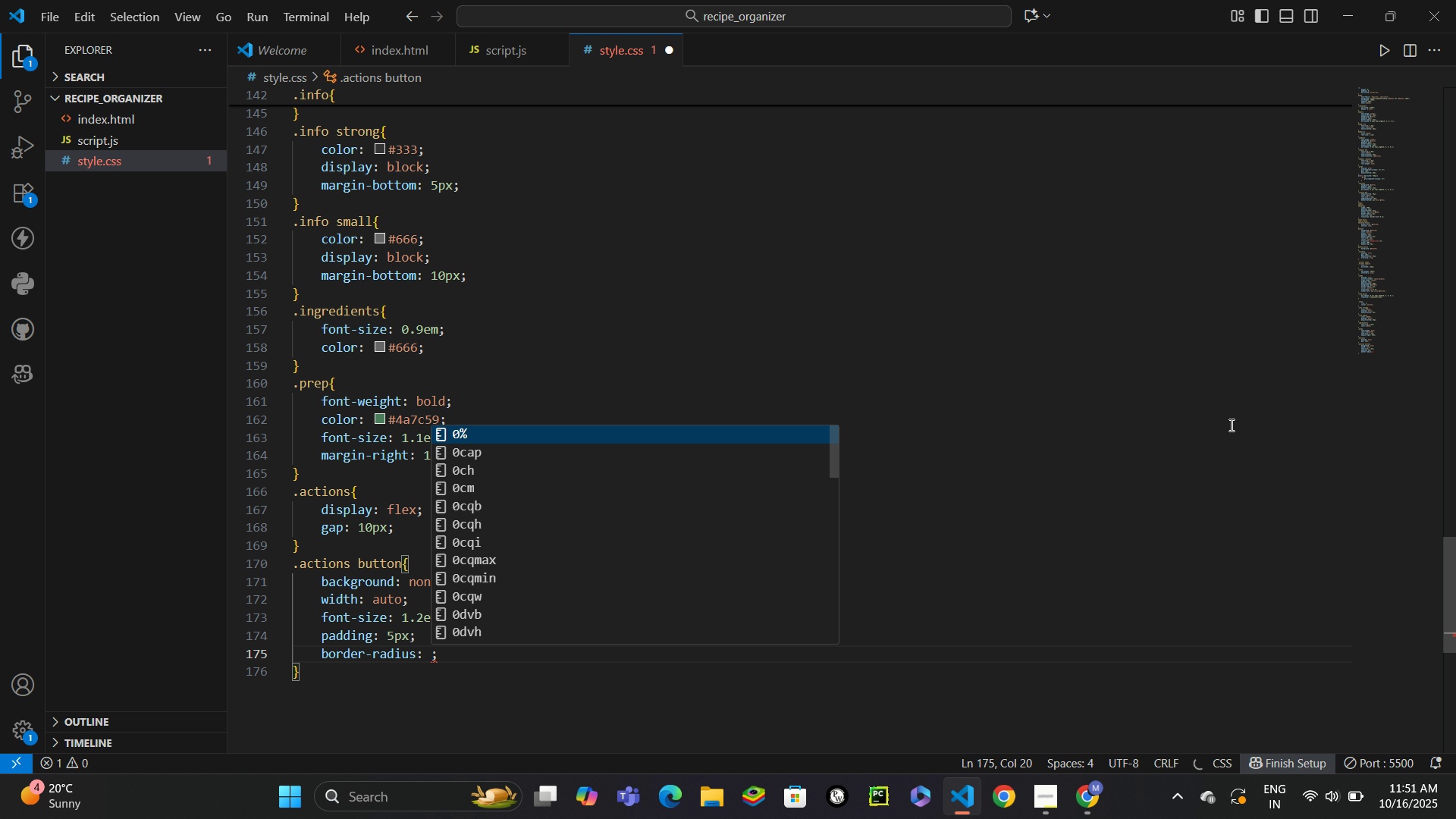 
type(50%)
 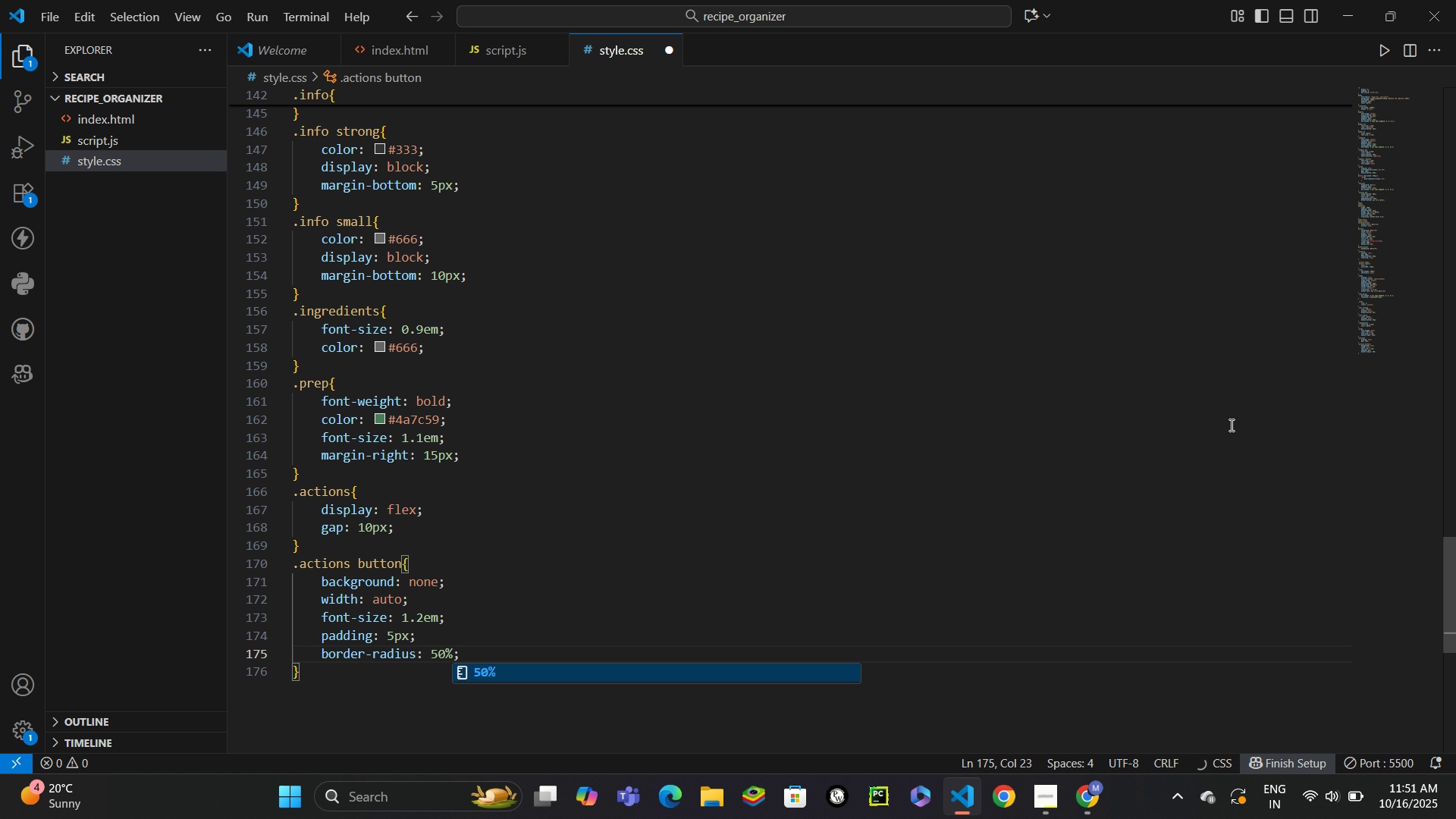 
key(ArrowDown)
 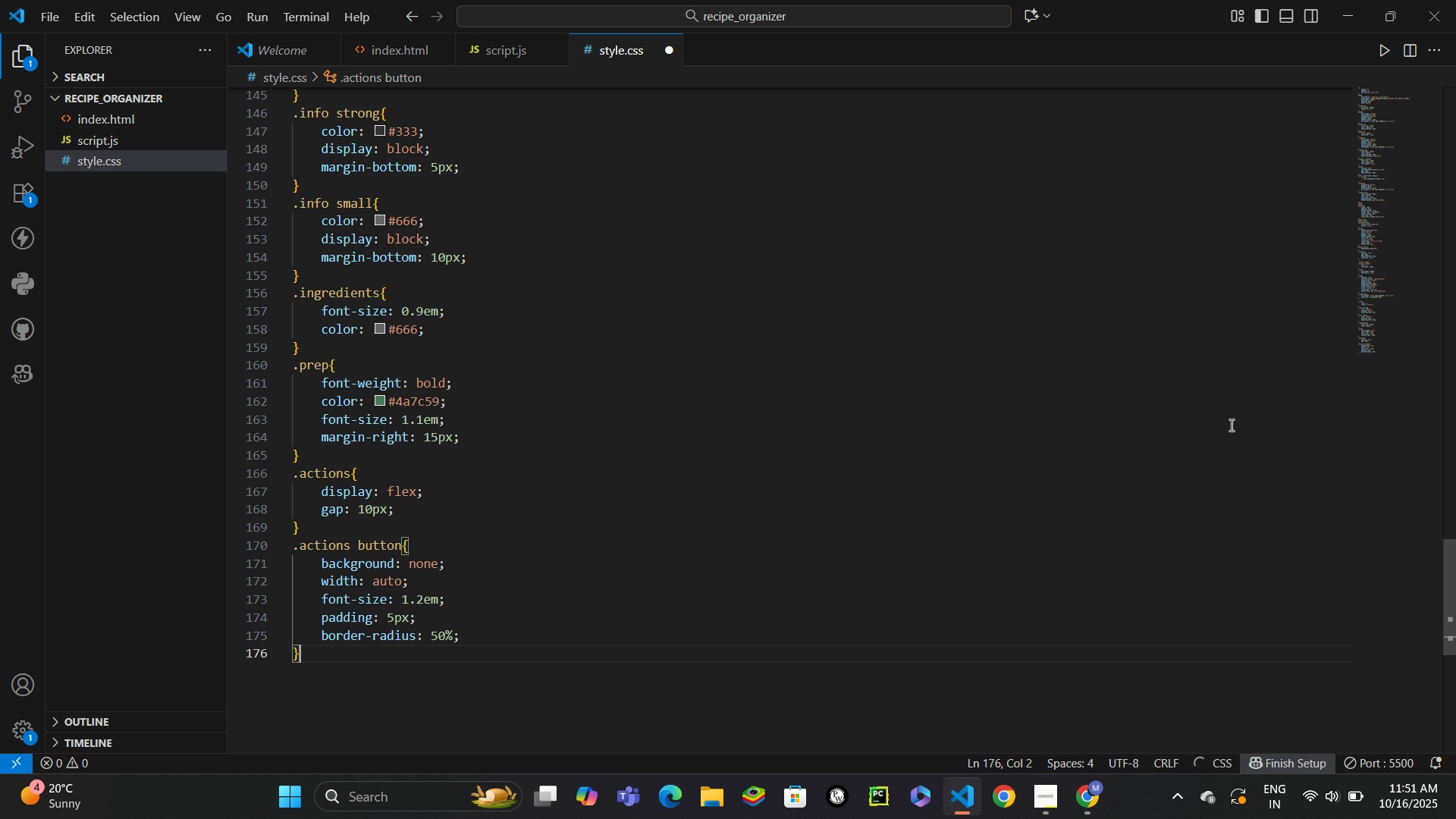 
key(Enter)
 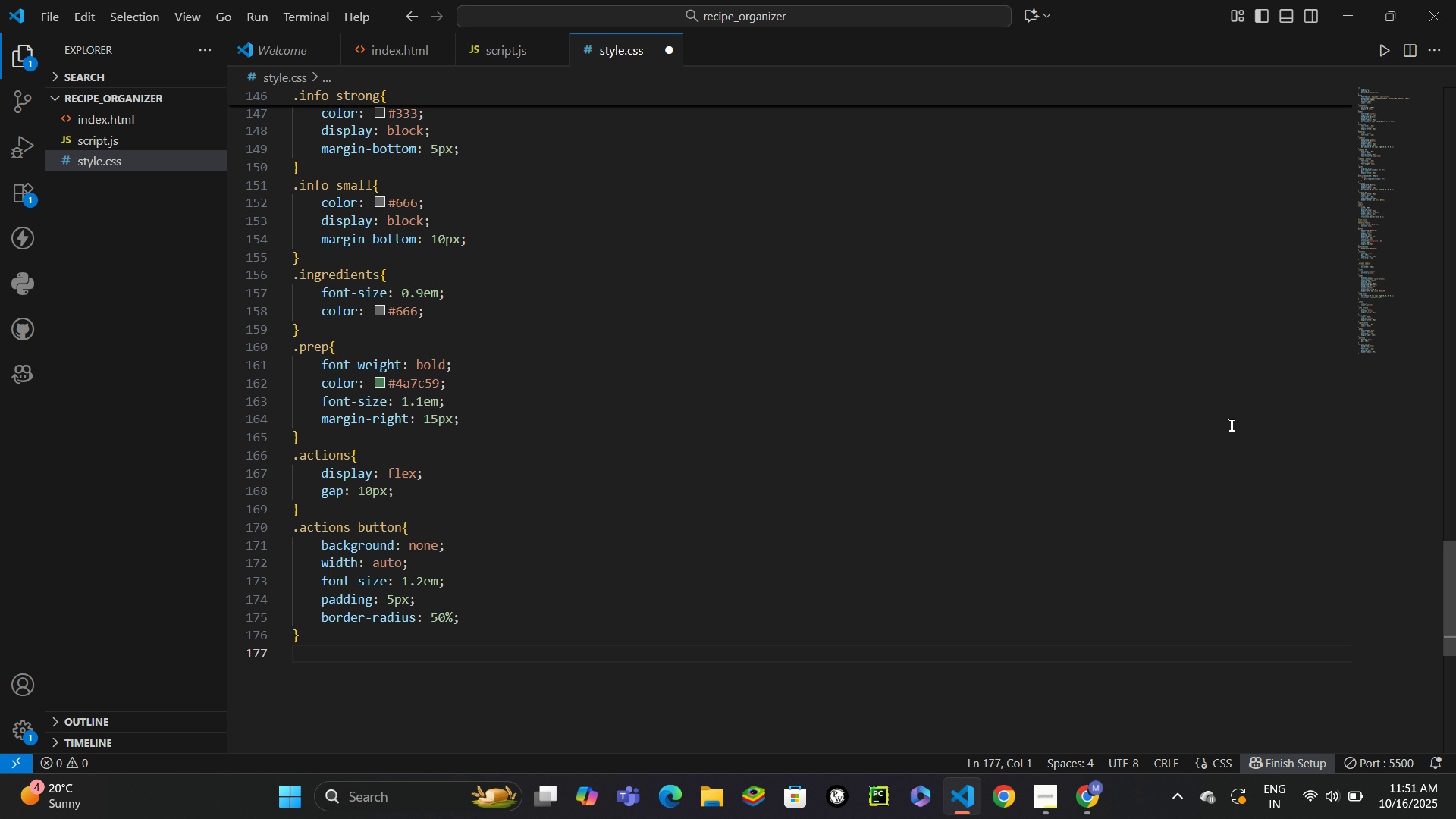 
type(.edit{)
 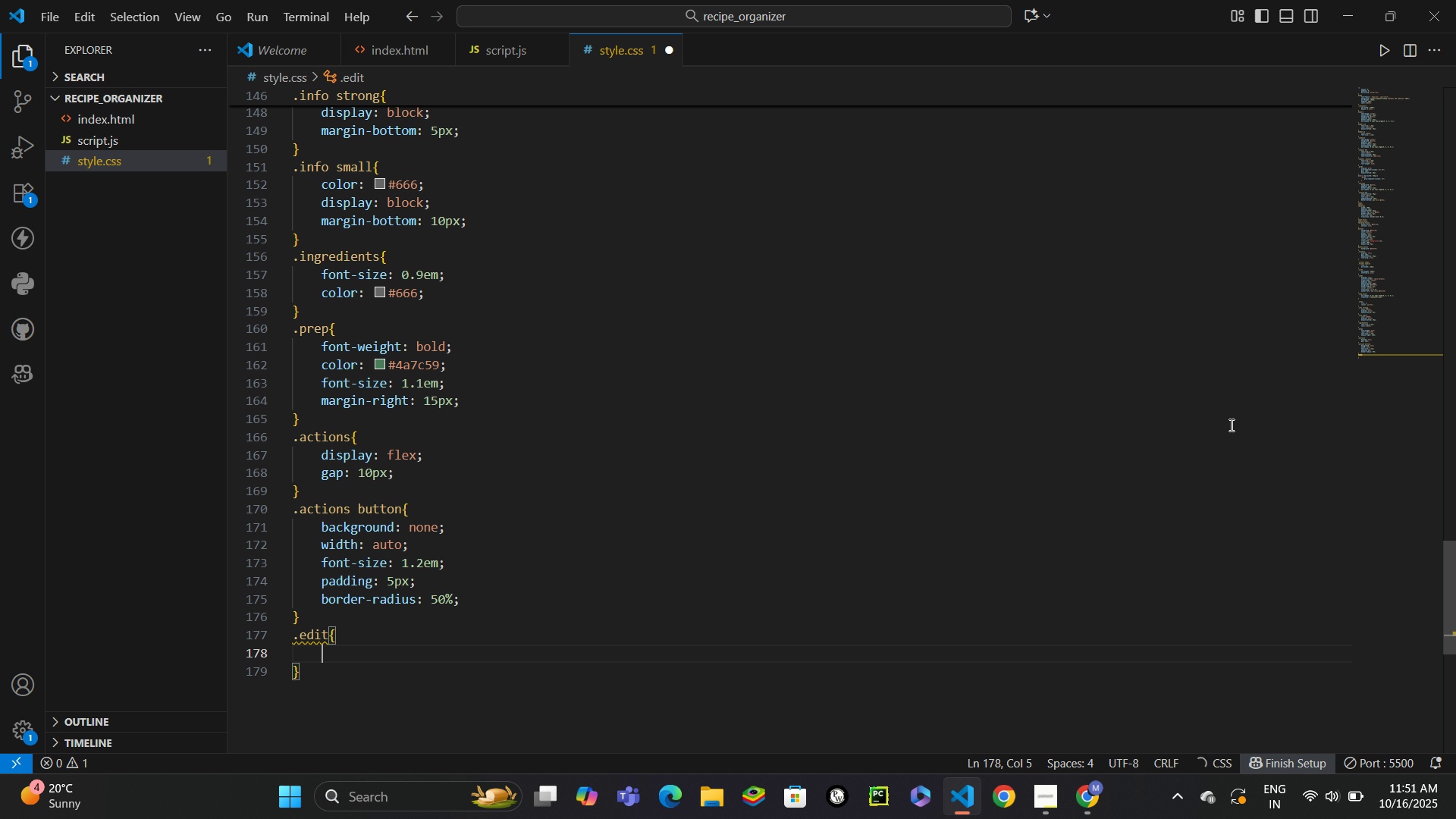 
 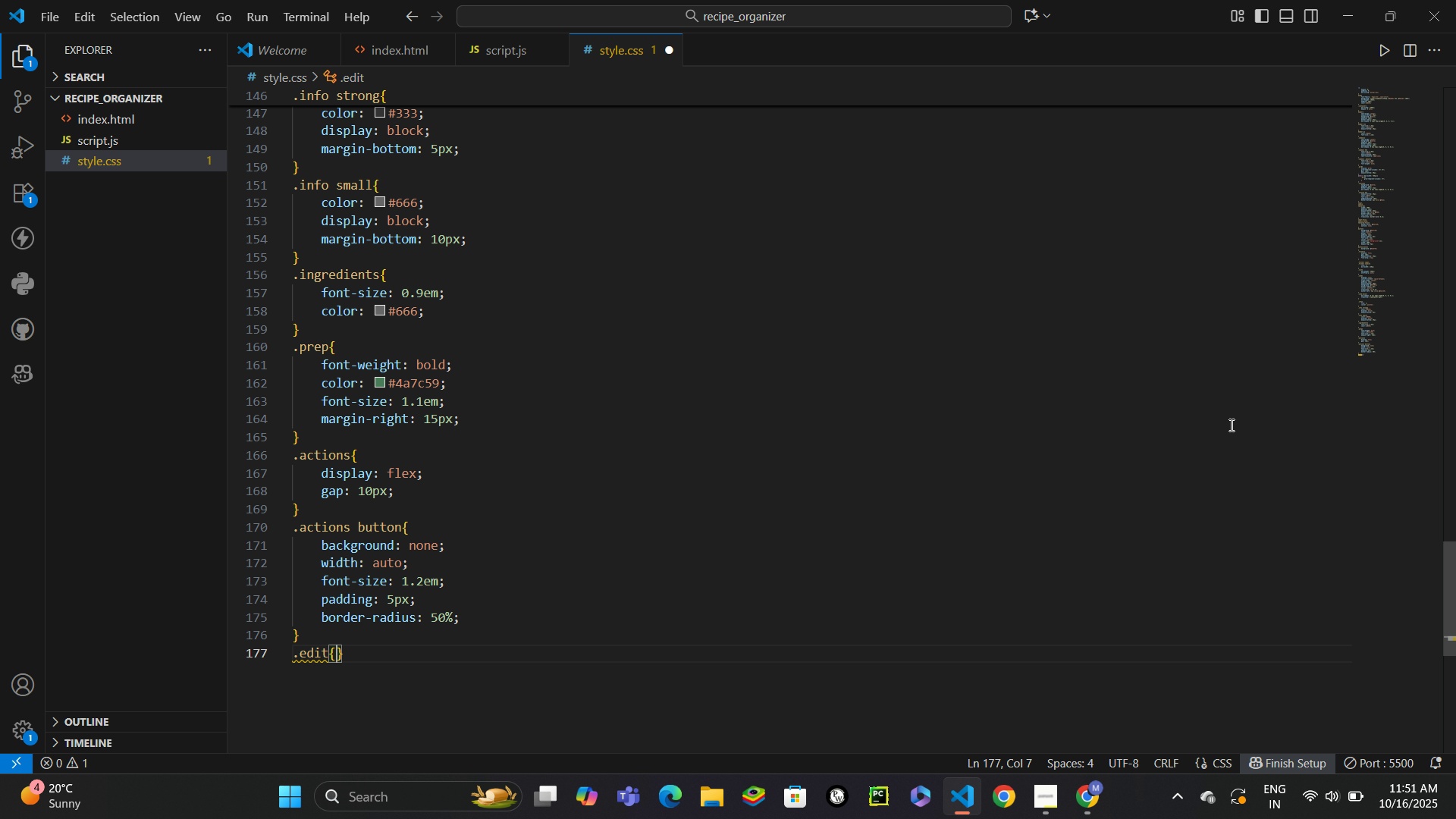 
key(Enter)
 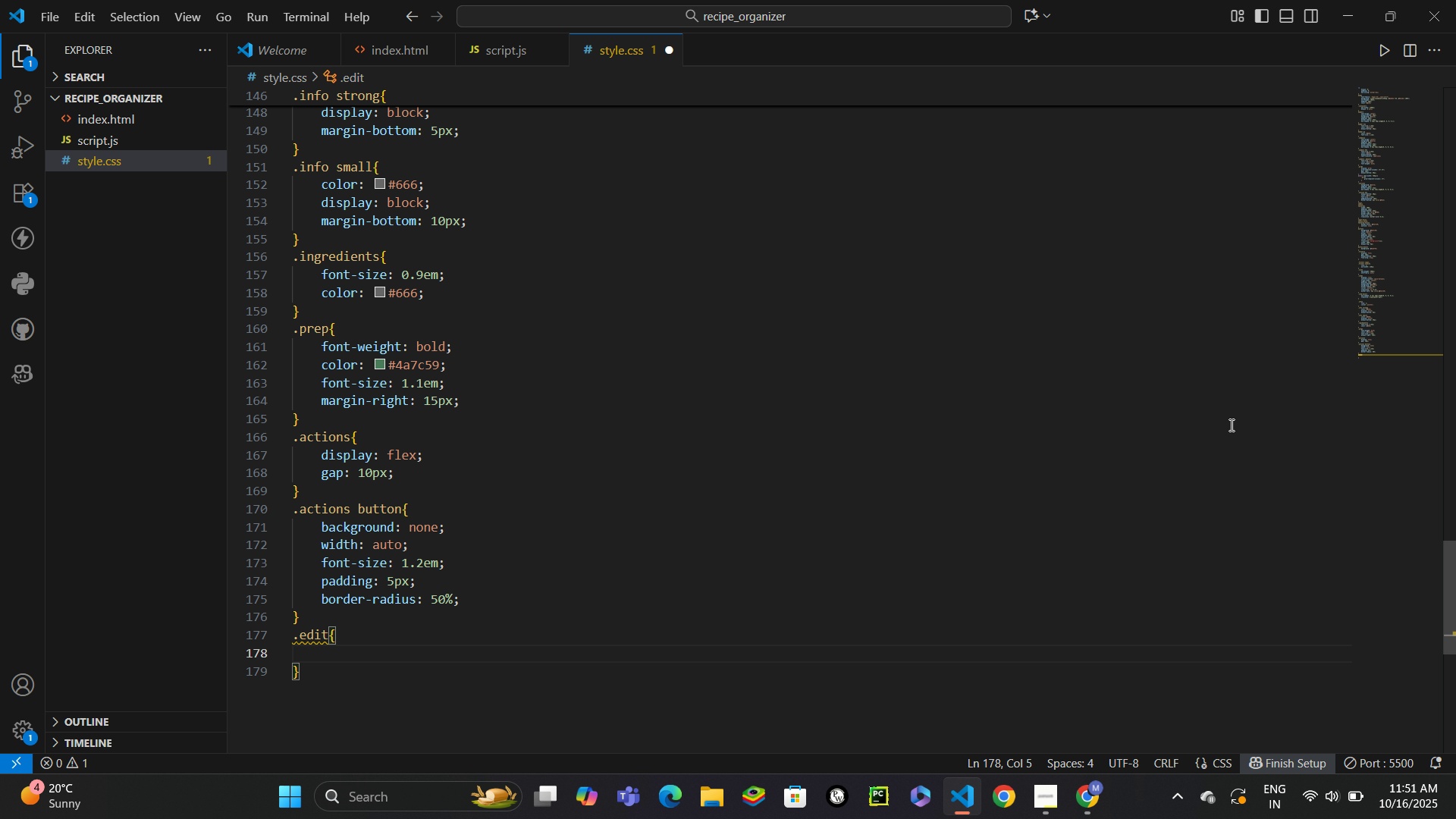 
type(color)
 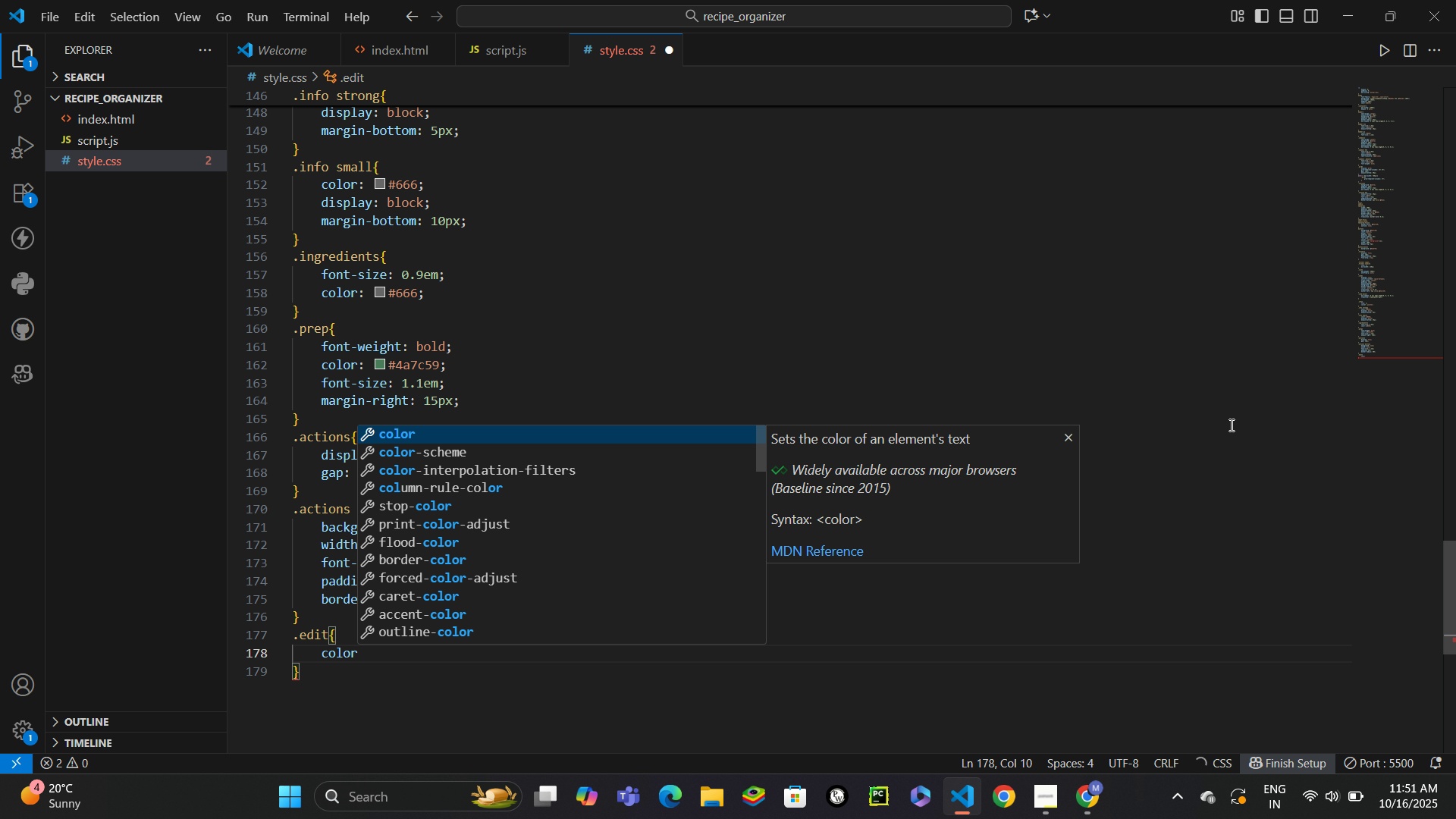 
key(Enter)
 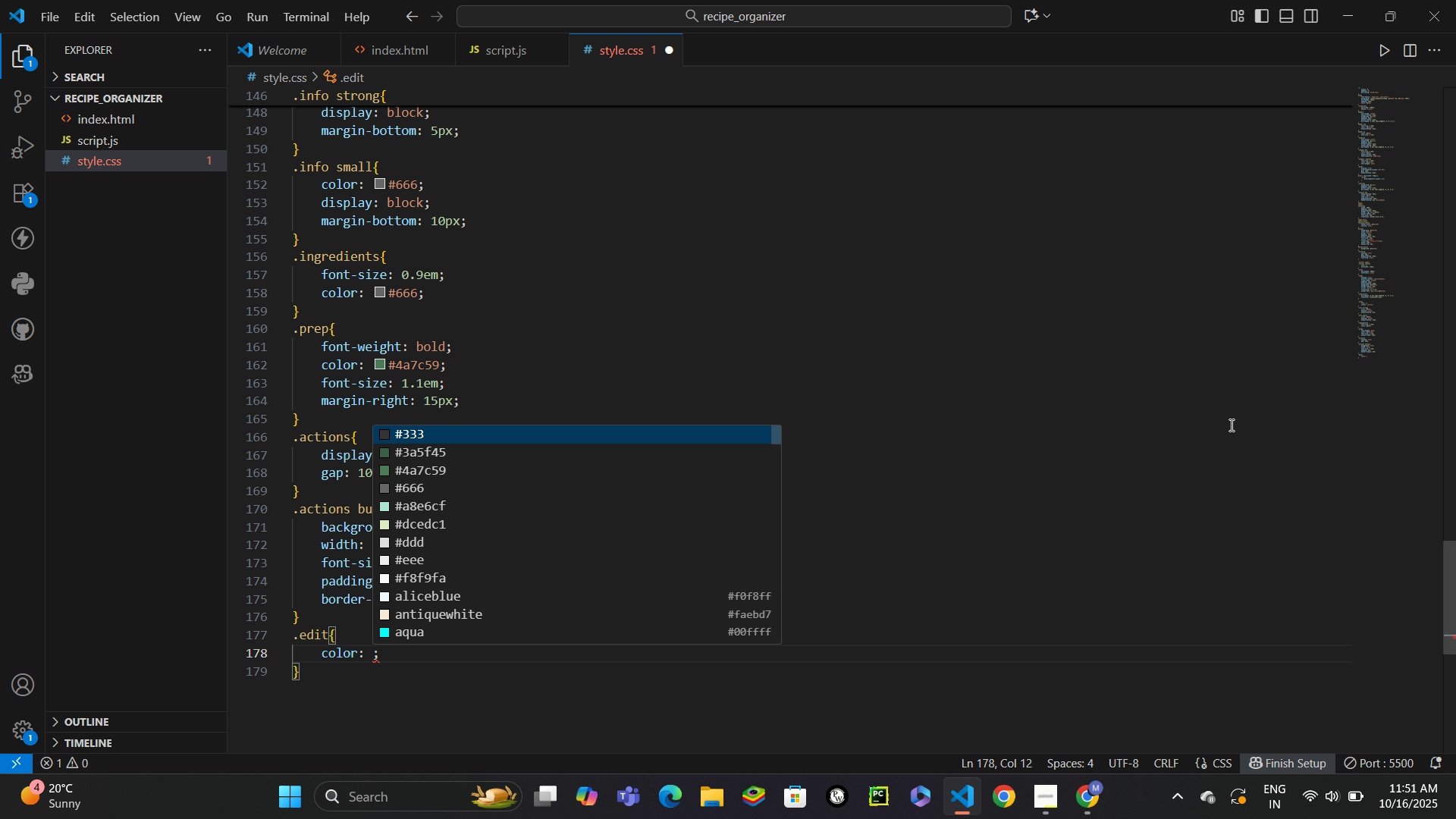 
type(#4)
 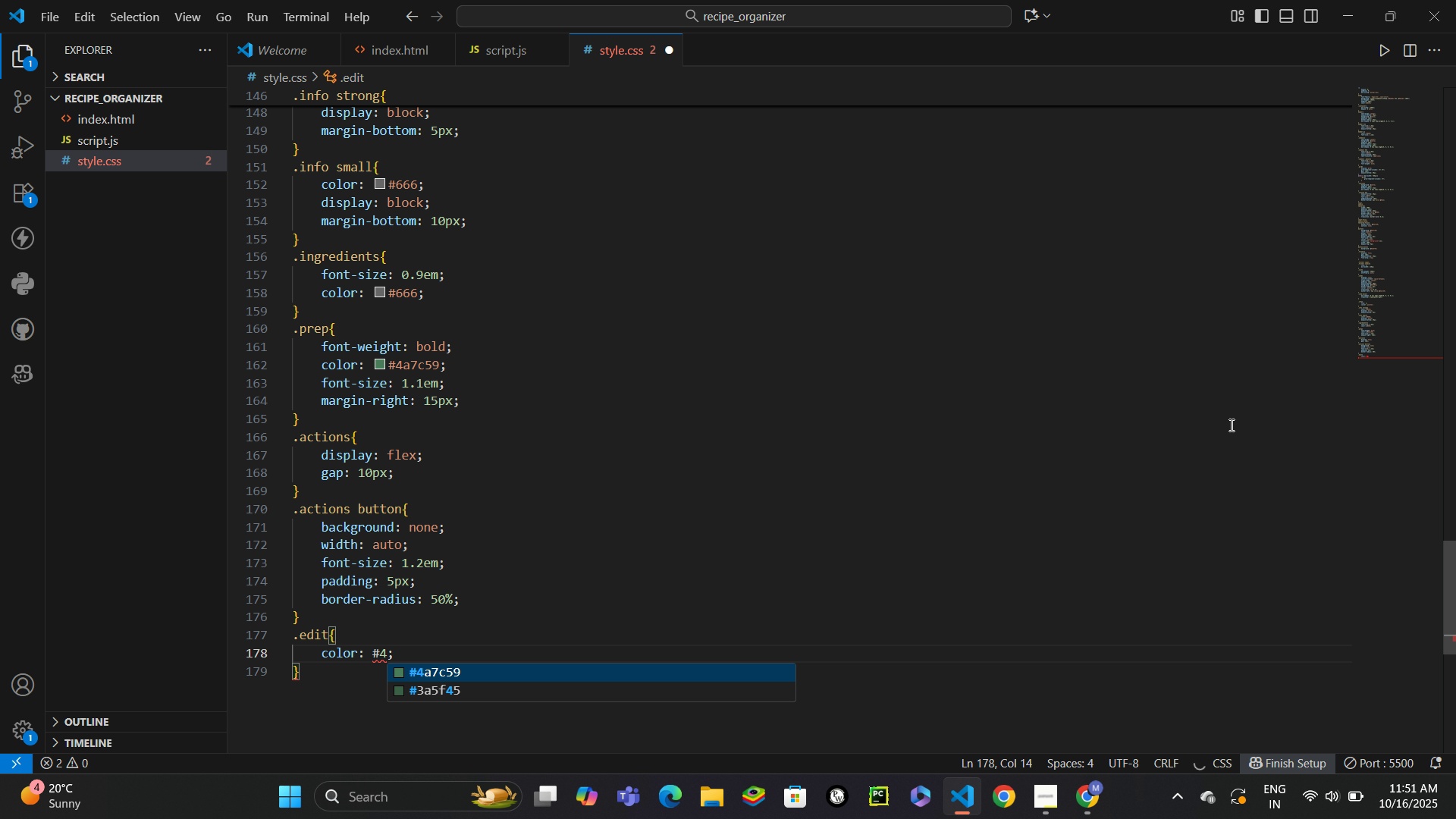 
key(Enter)
 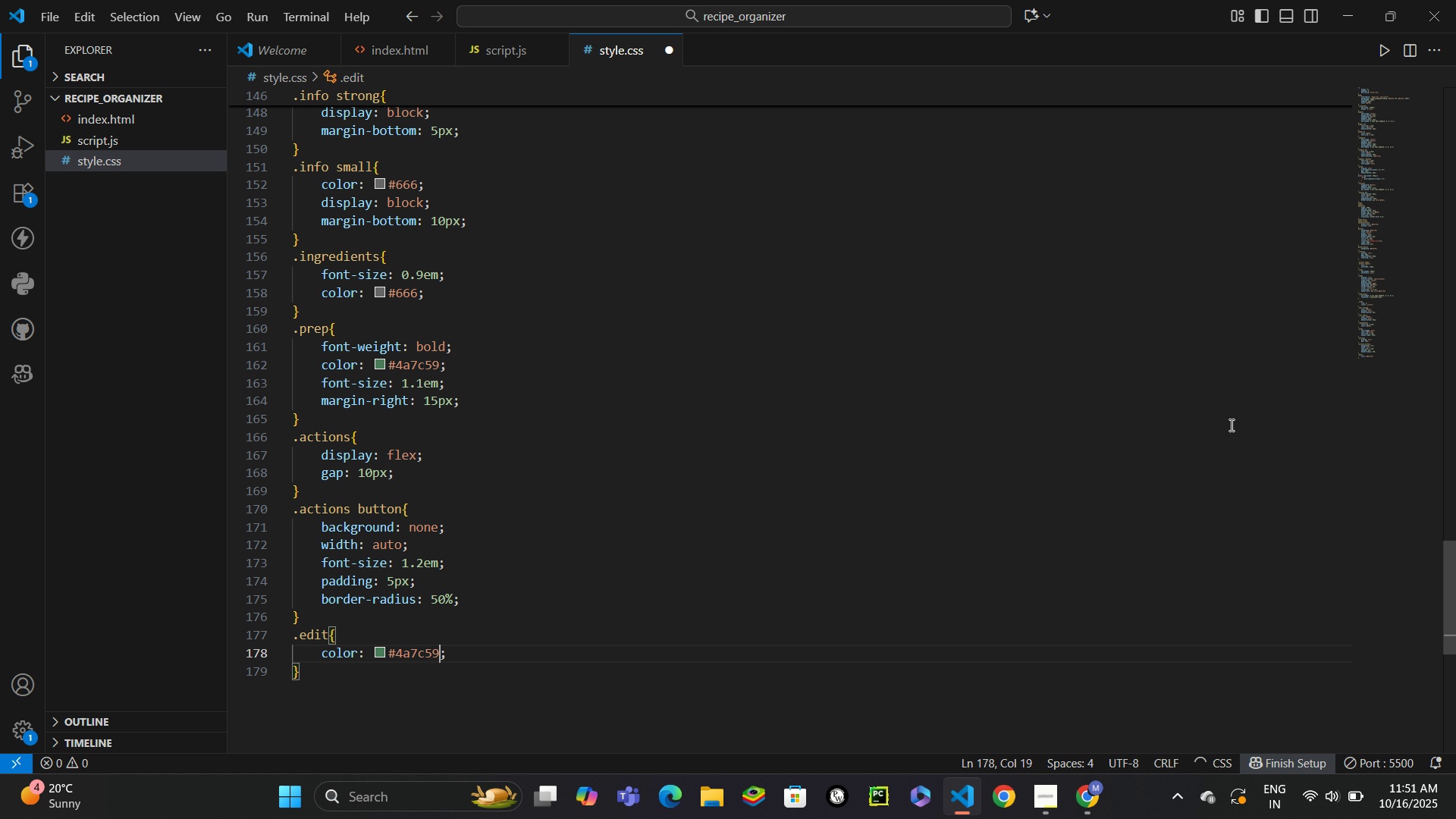 
key(ArrowDown)
 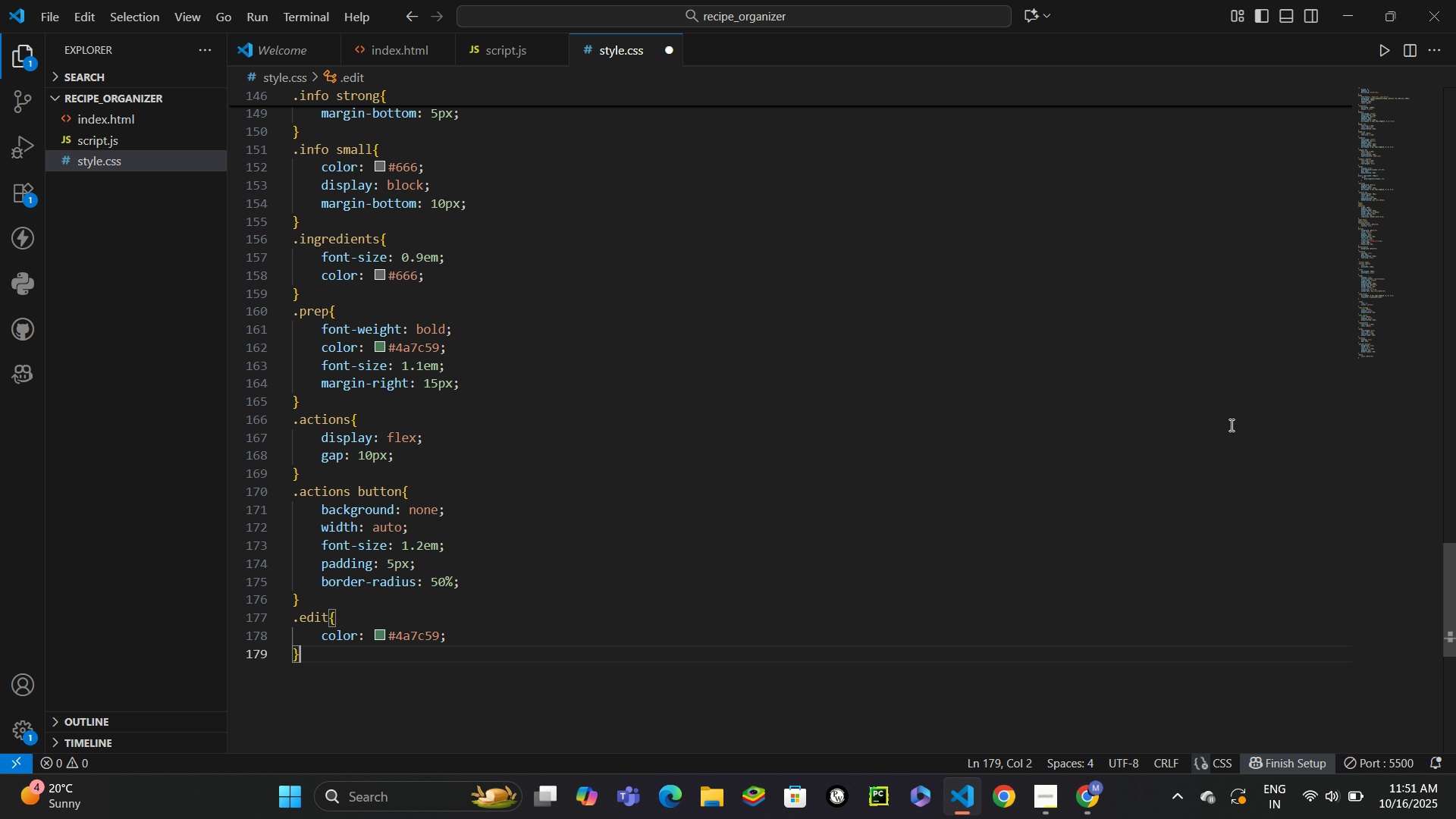 
key(Enter)
 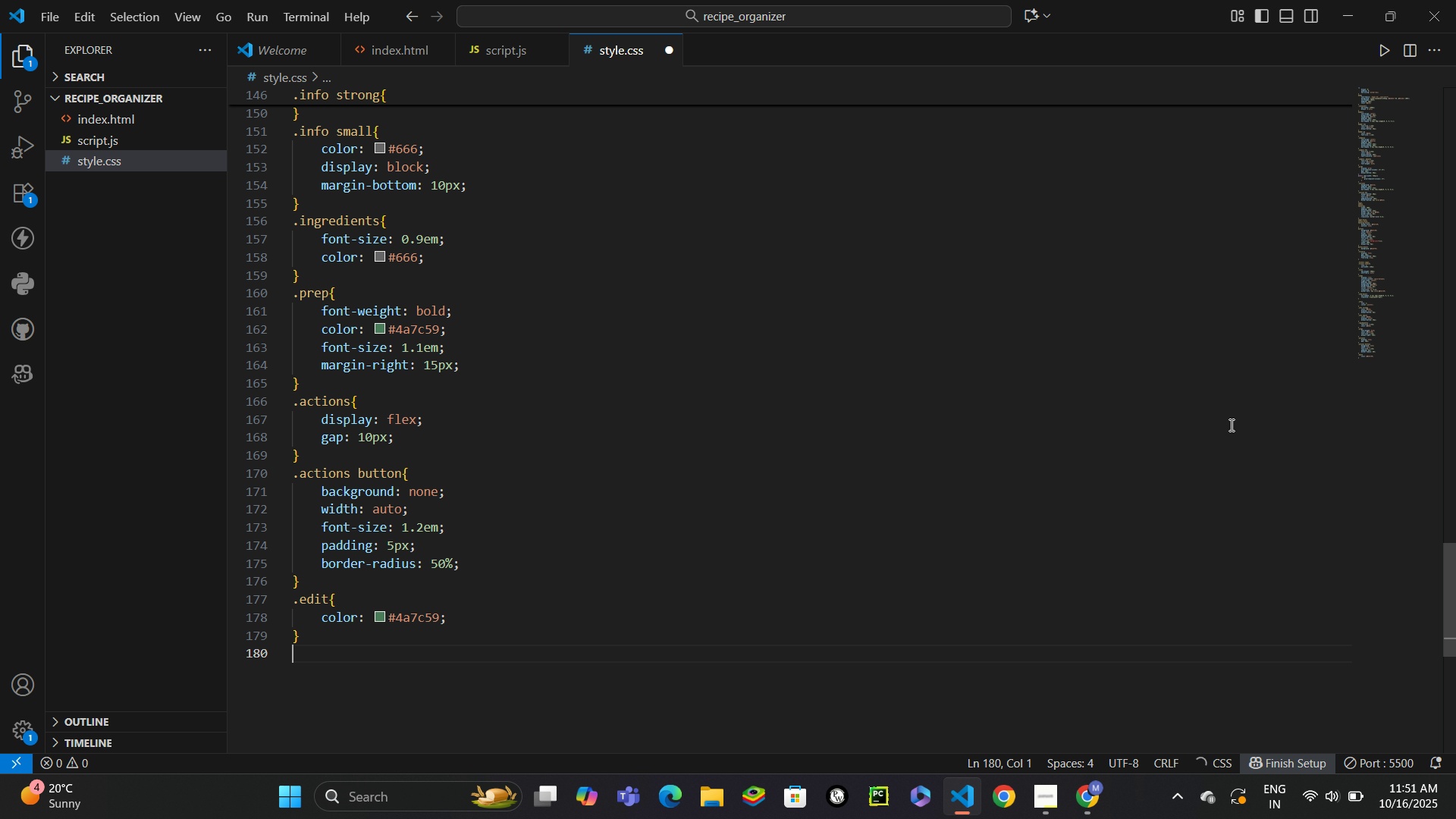 
type(.edit:hover{)
 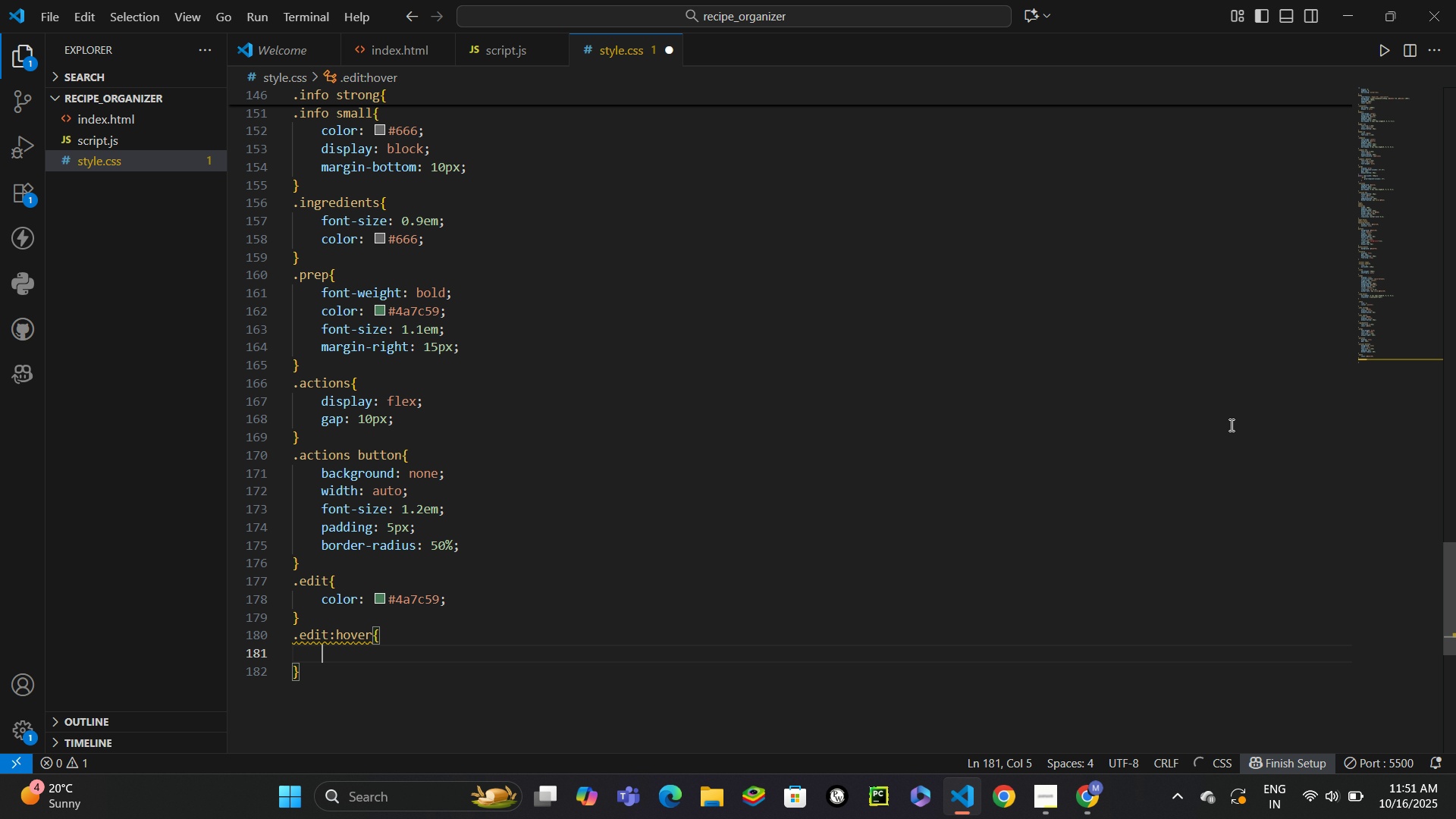 
 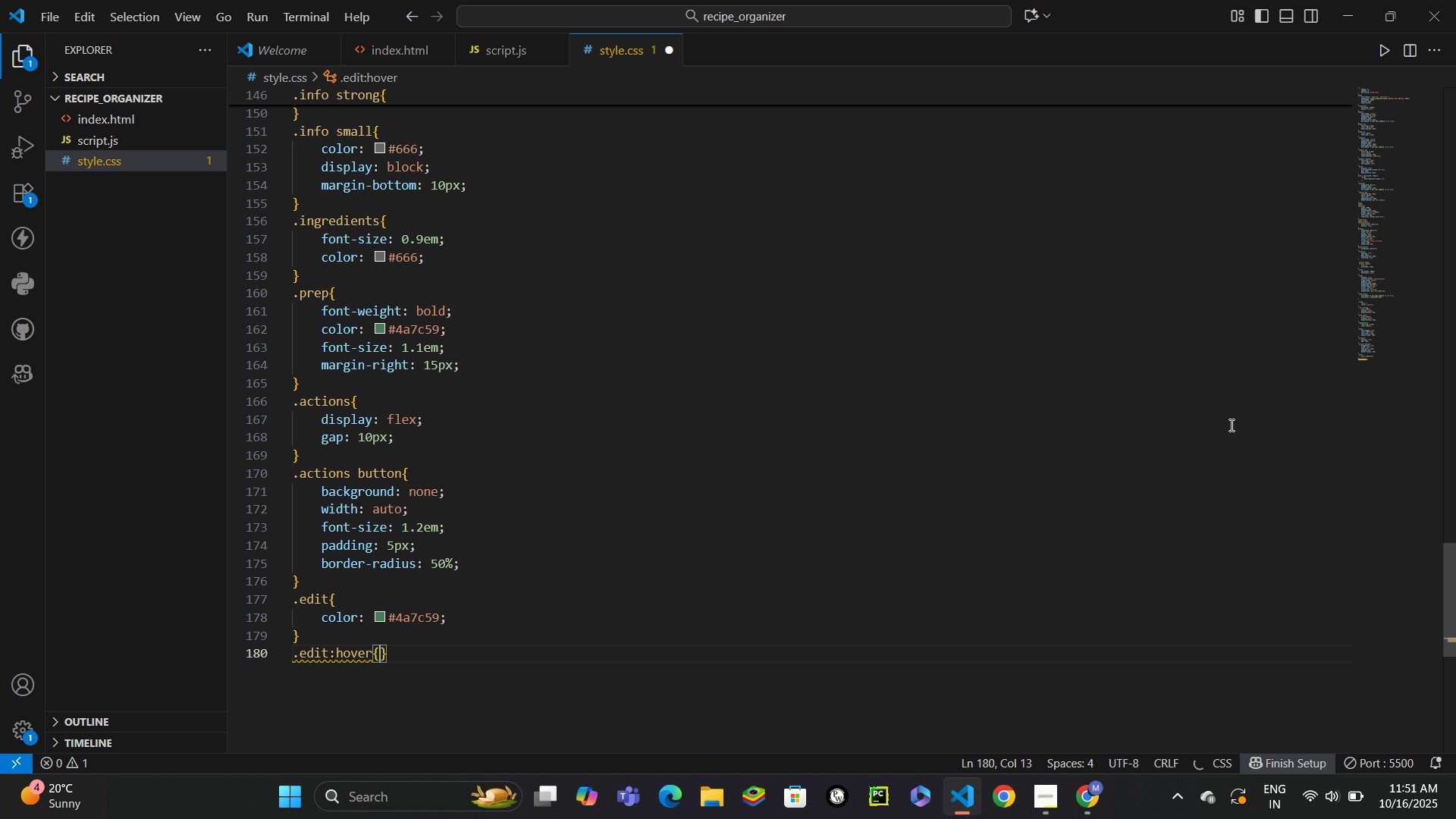 
key(Enter)
 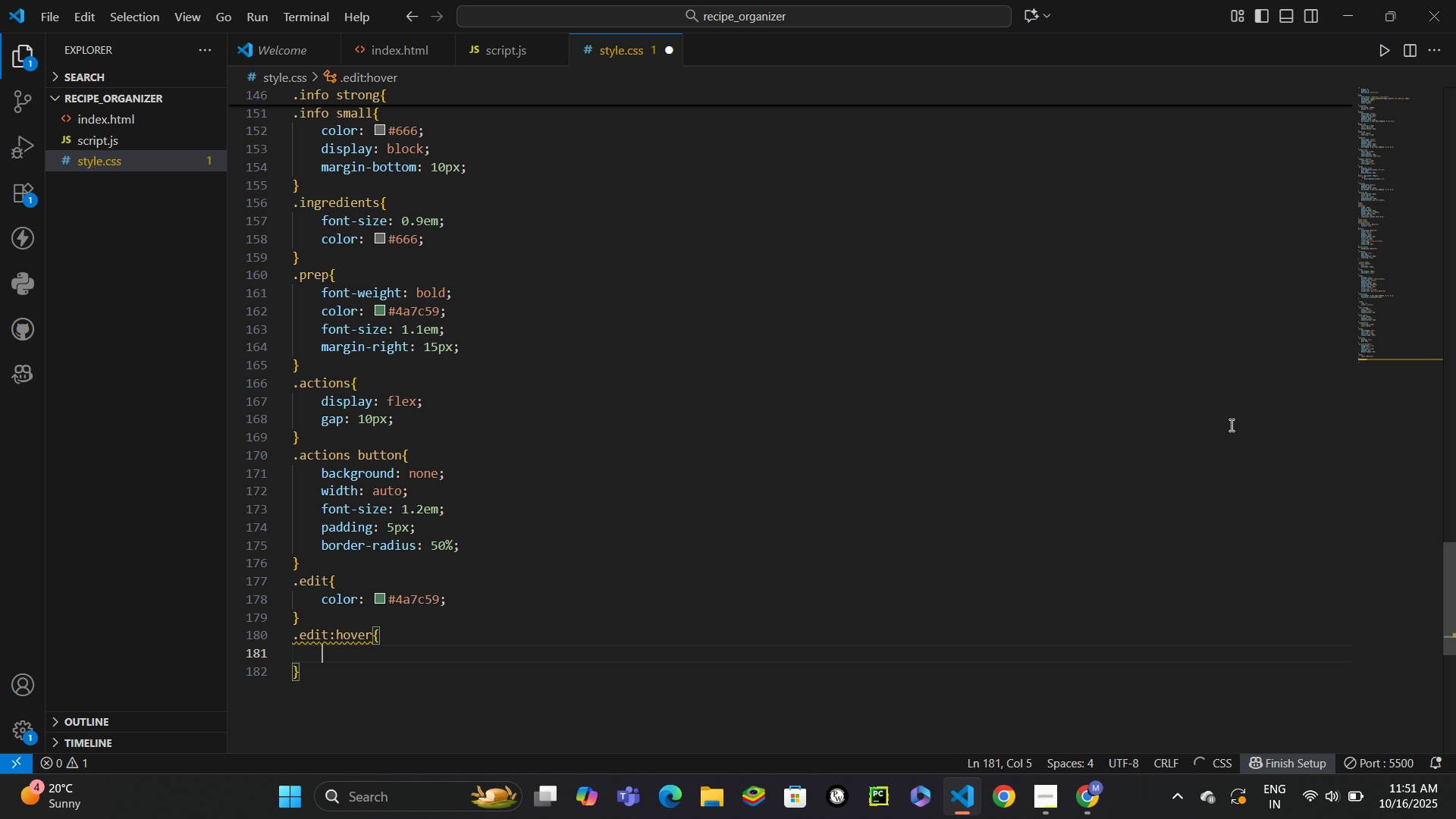 
type(back)
 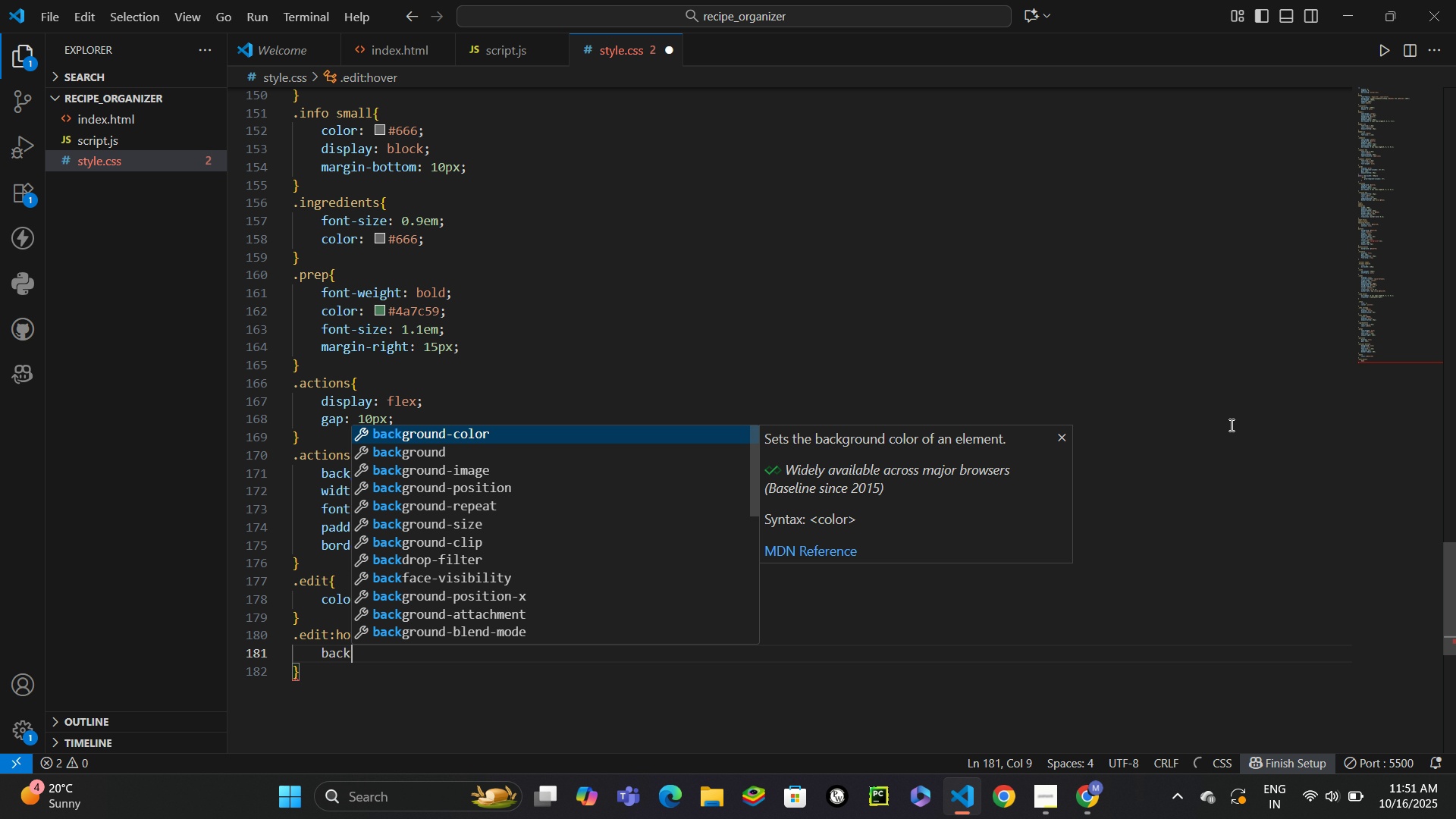 
key(Enter)
 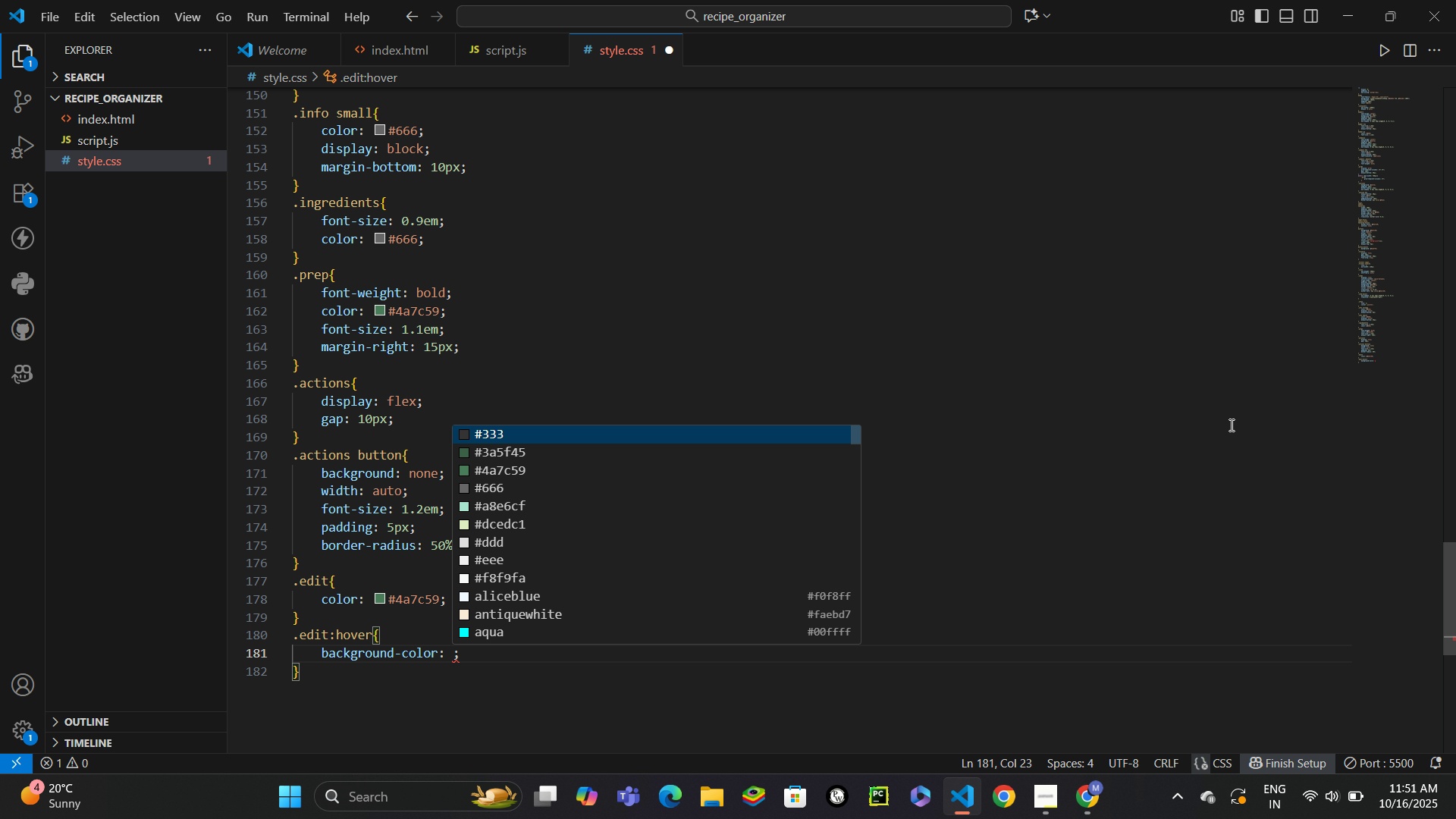 
key(Control+ControlLeft)
 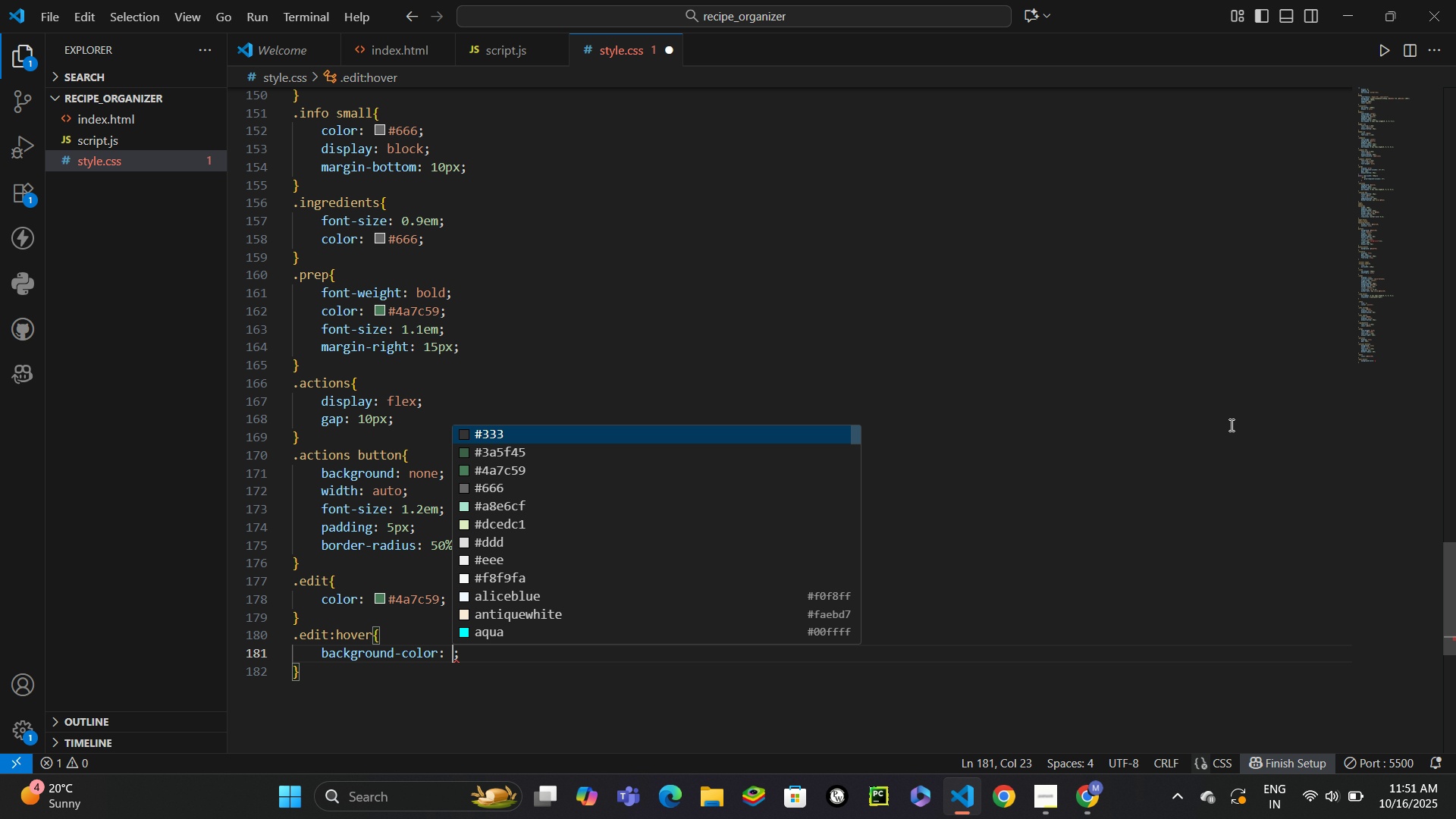 
key(Control+Z)
 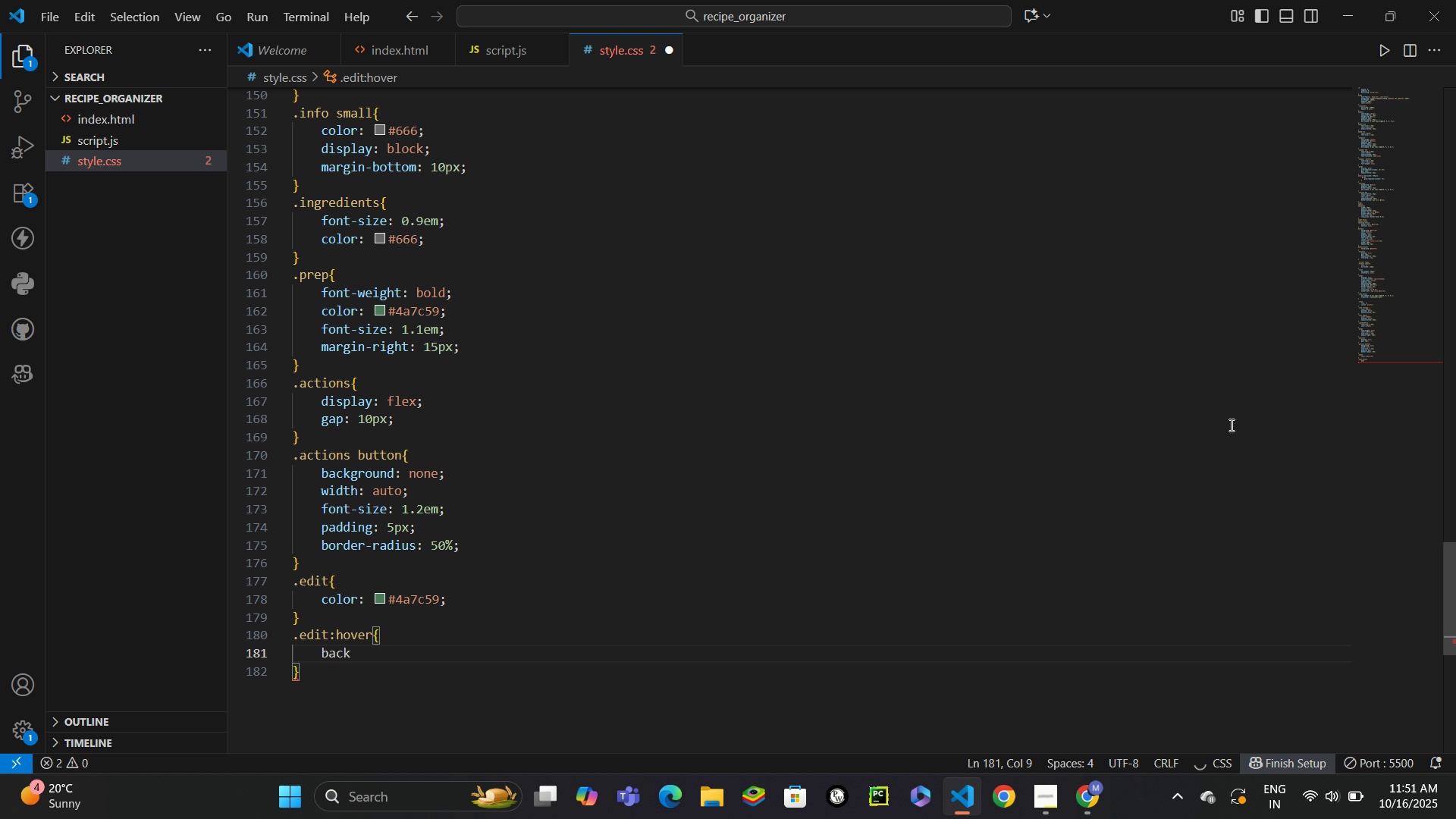 
type(ground)
 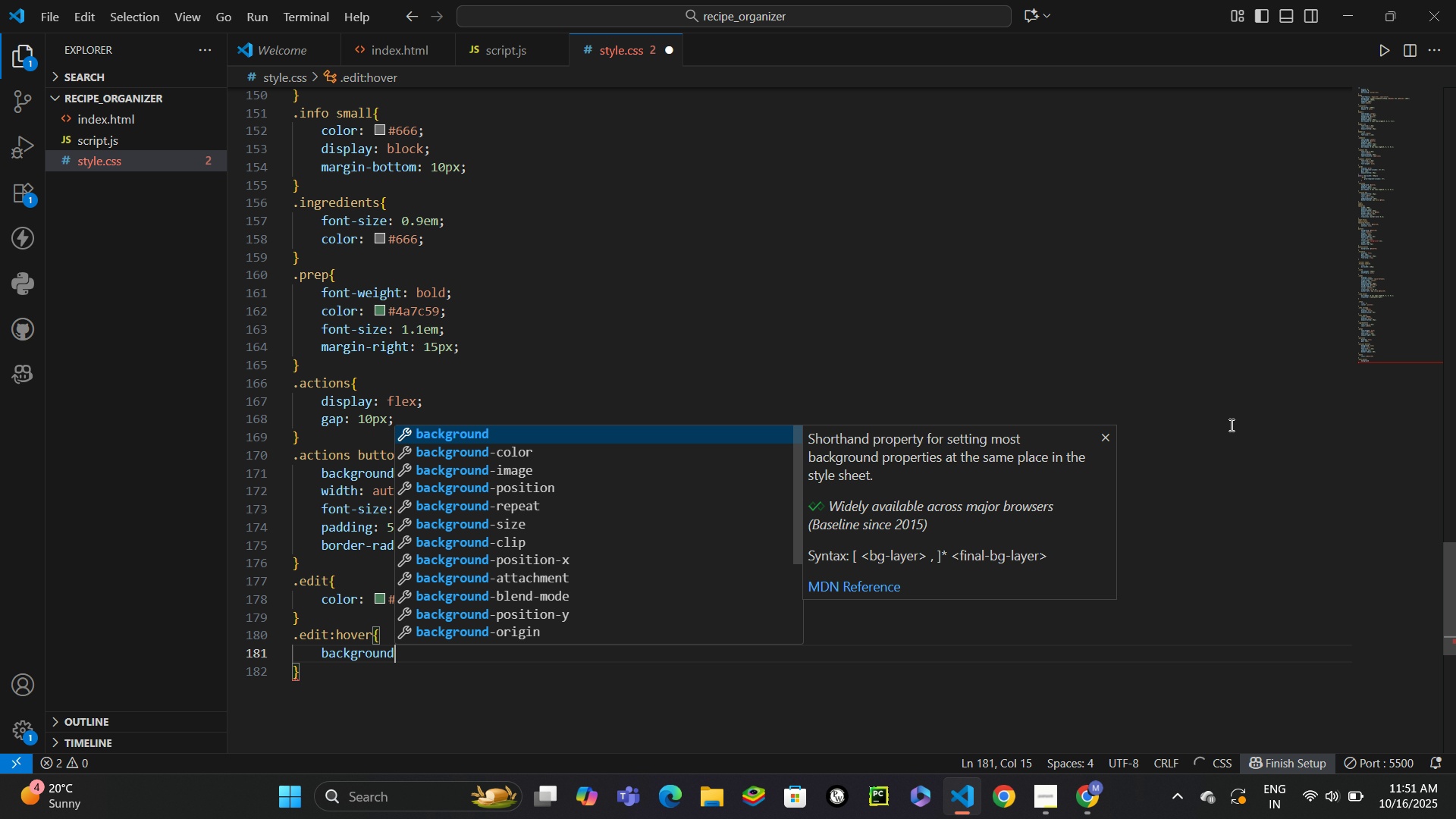 
key(Enter)
 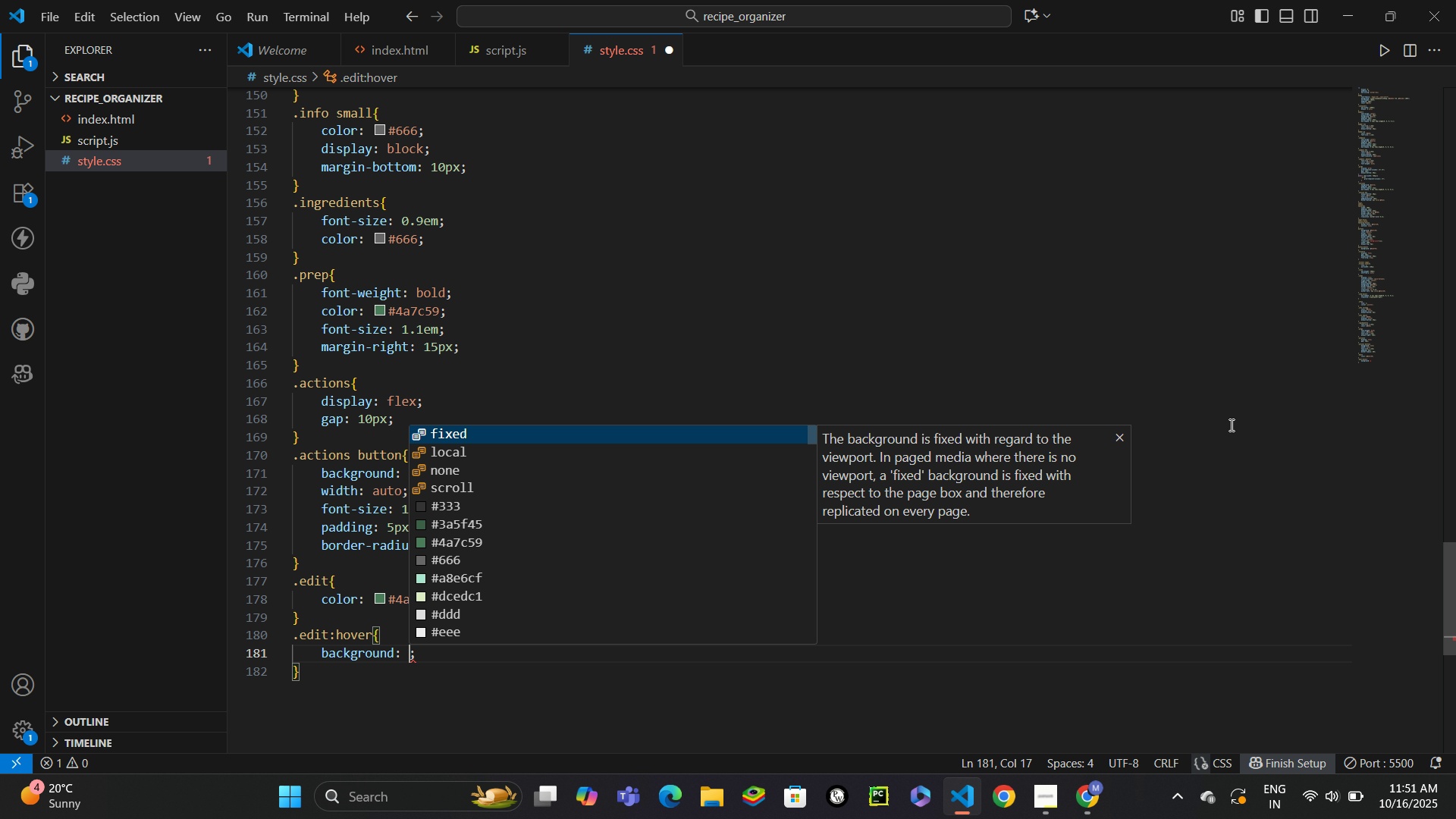 
type(#e)
 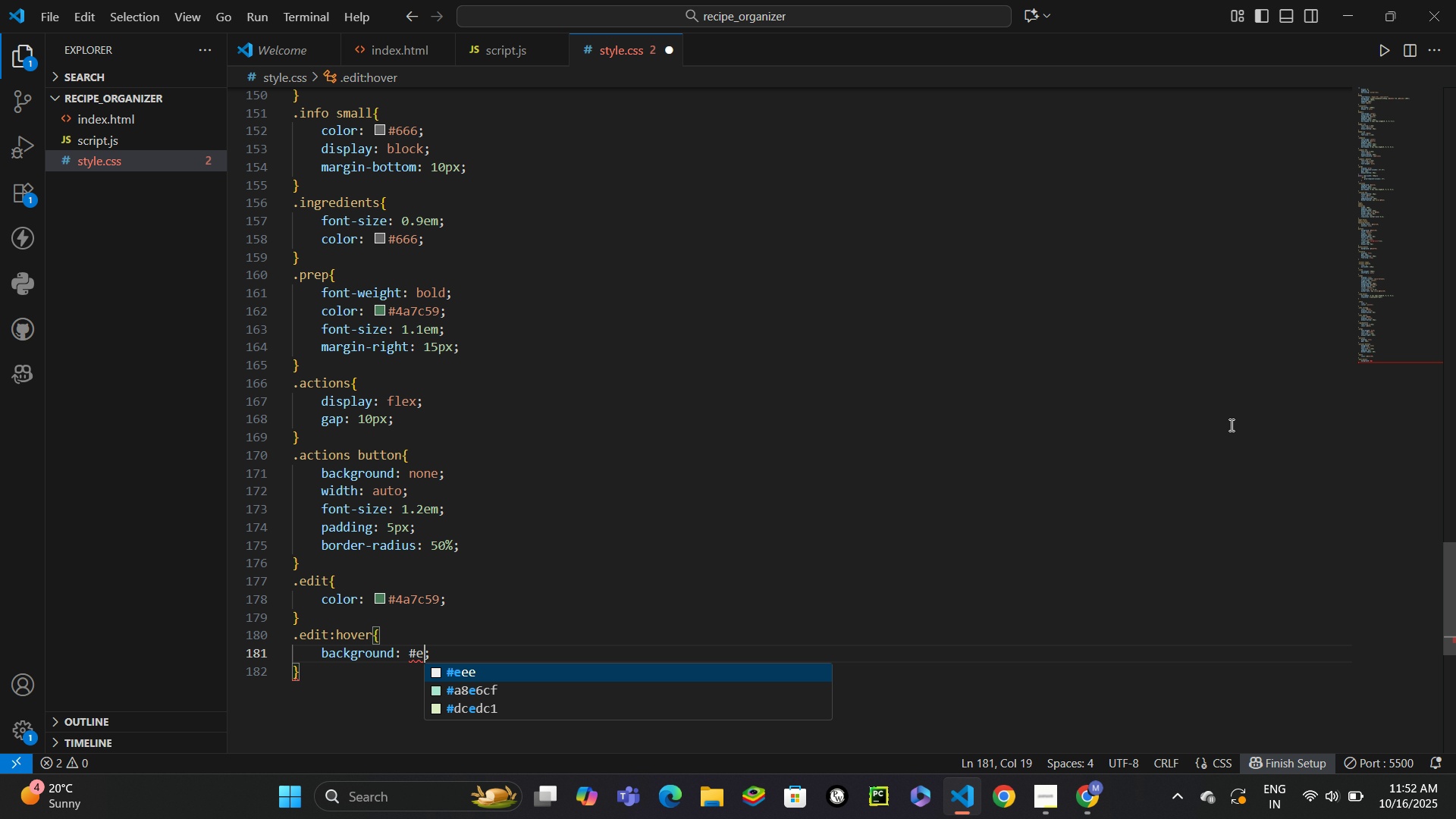 
wait(7.56)
 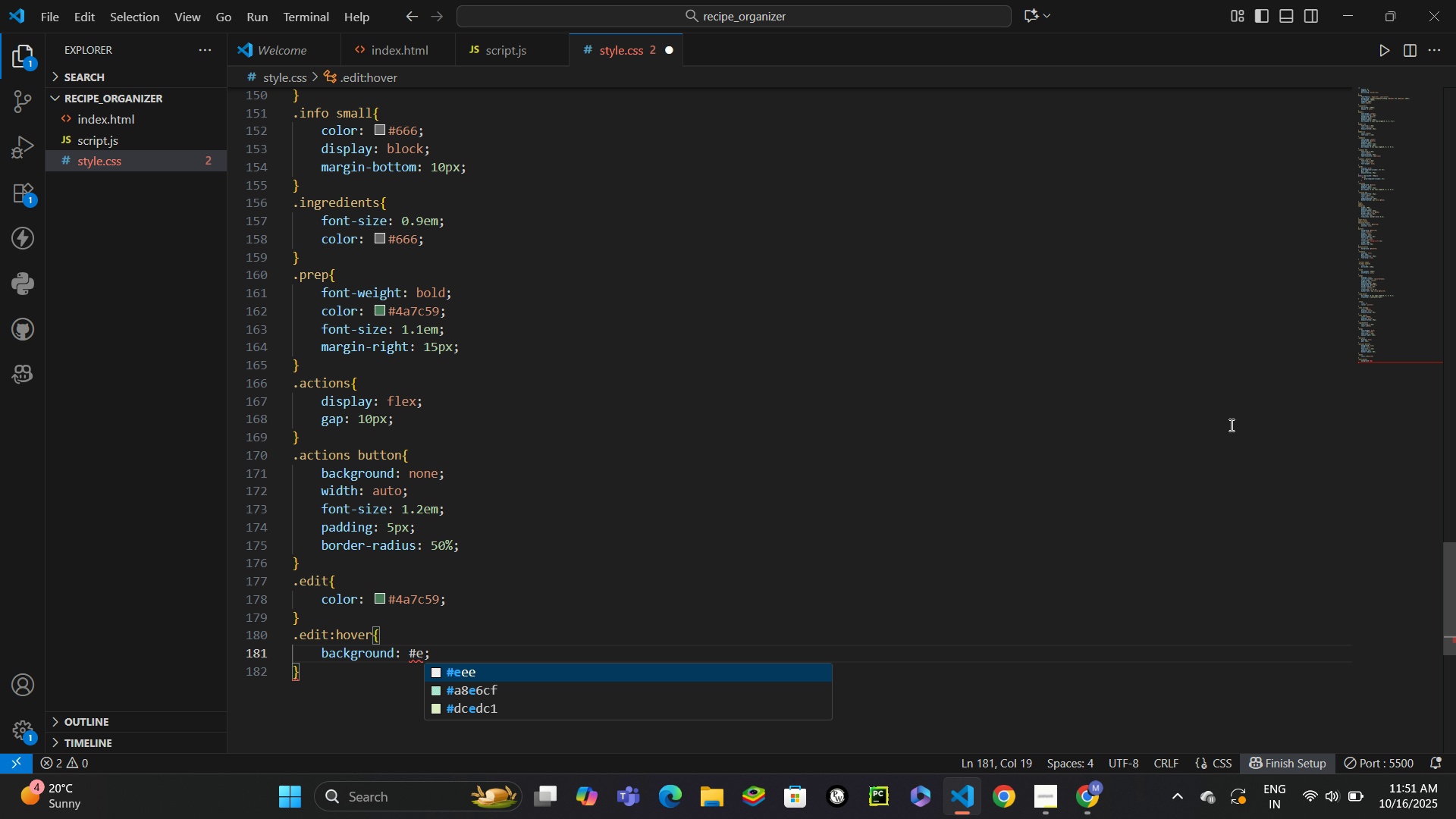 
type(8f5)
 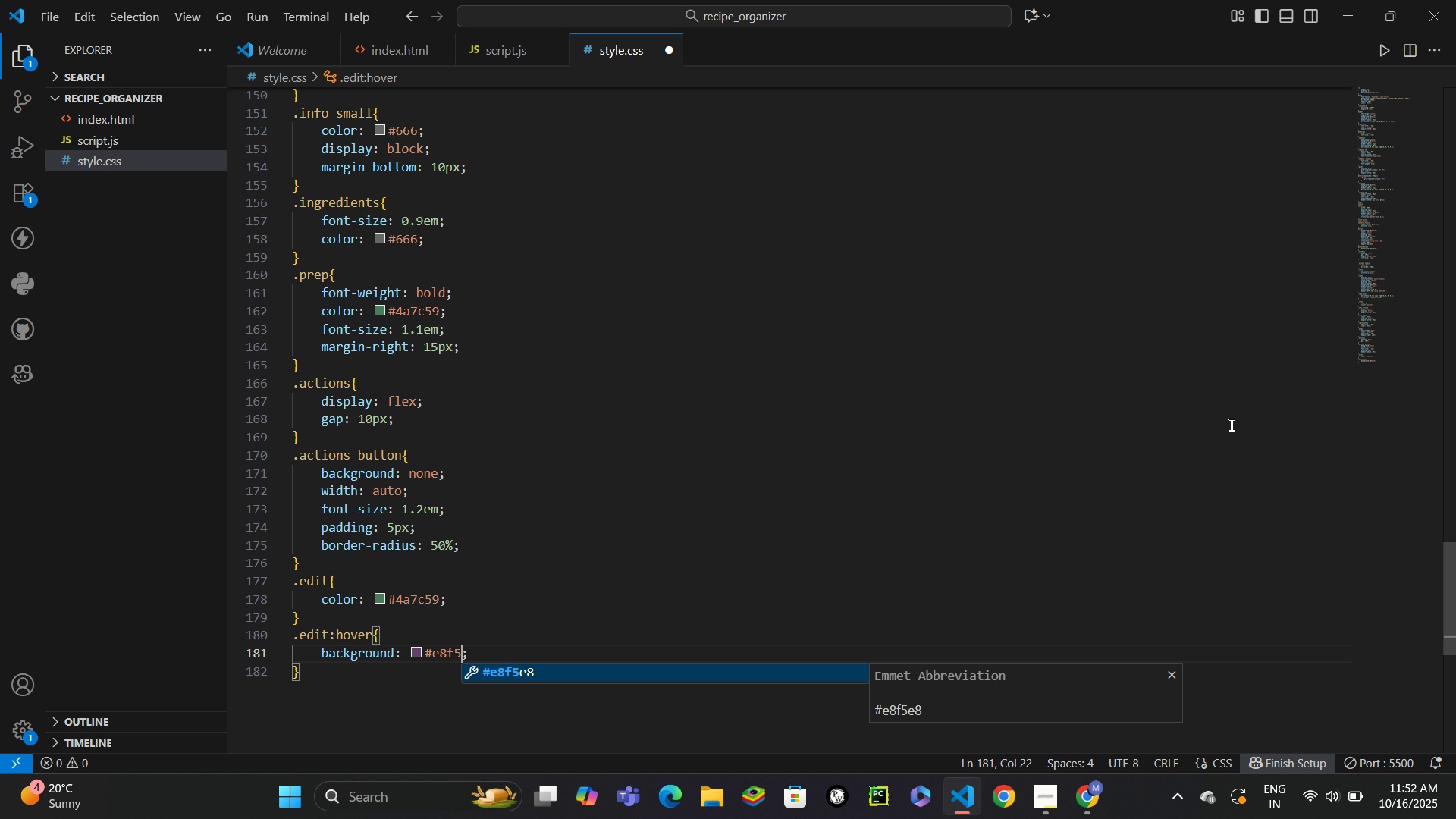 
key(Enter)
 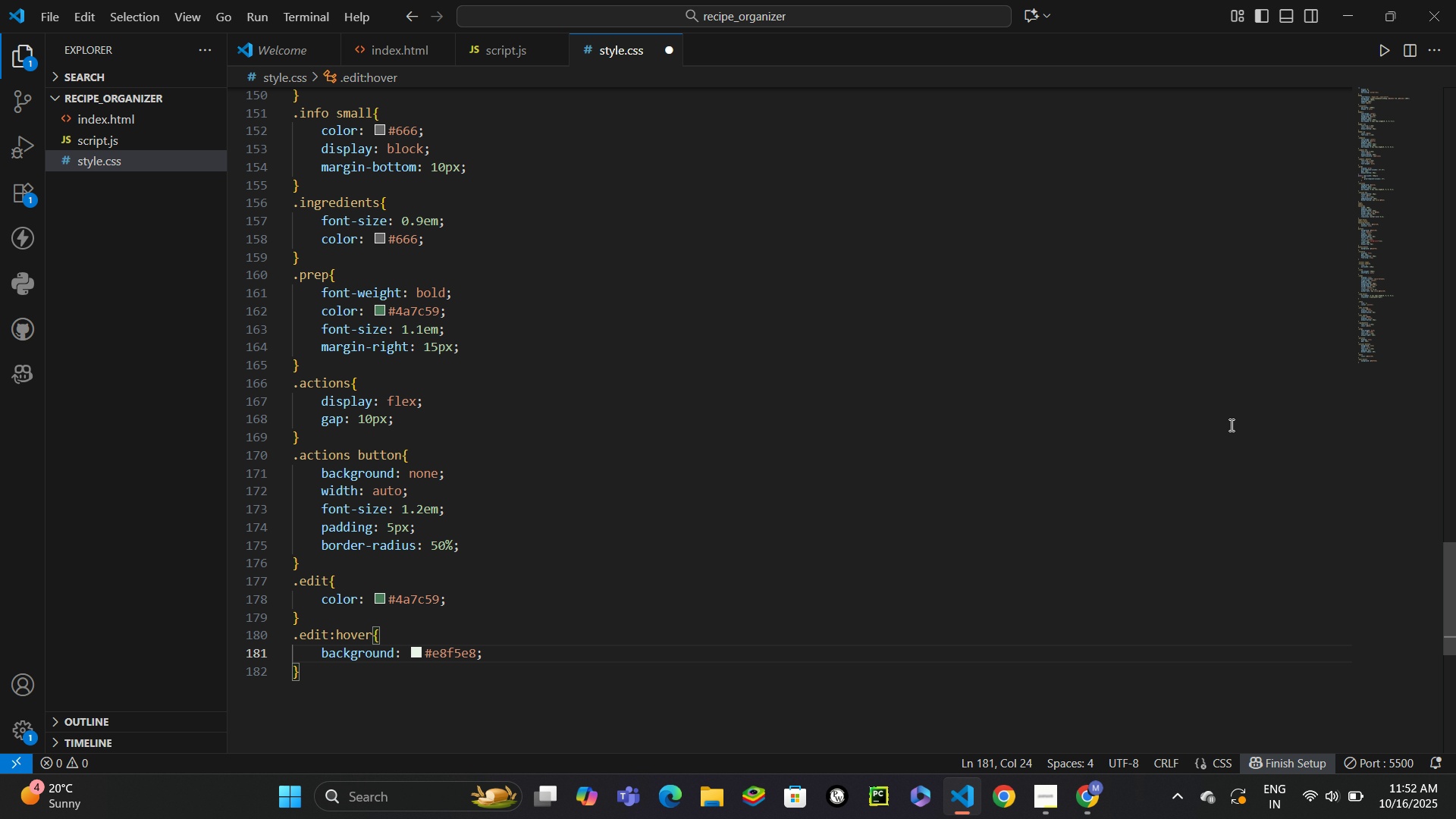 
key(ArrowDown)
 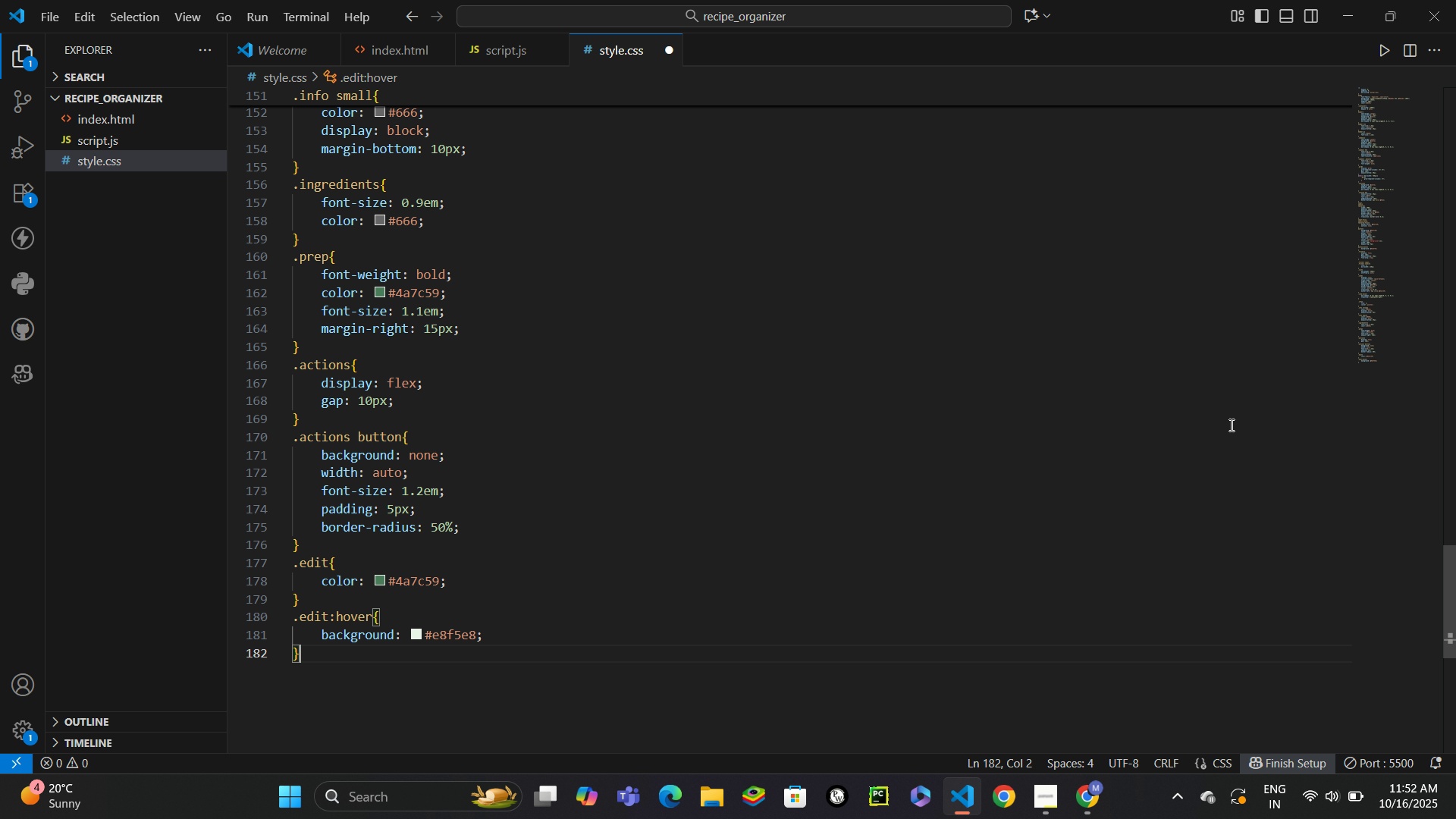 
key(Enter)
 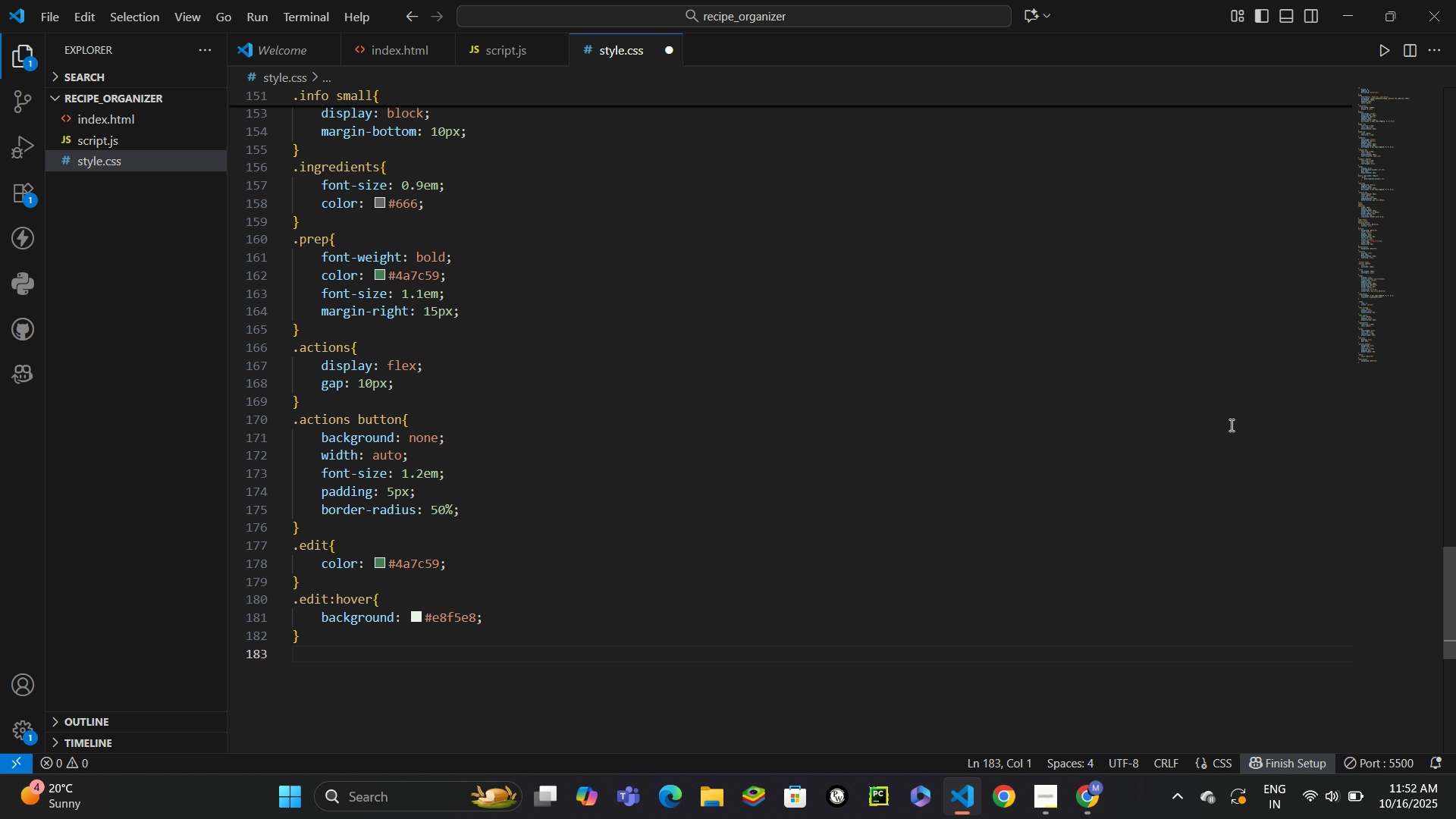 
type(.delete{)
 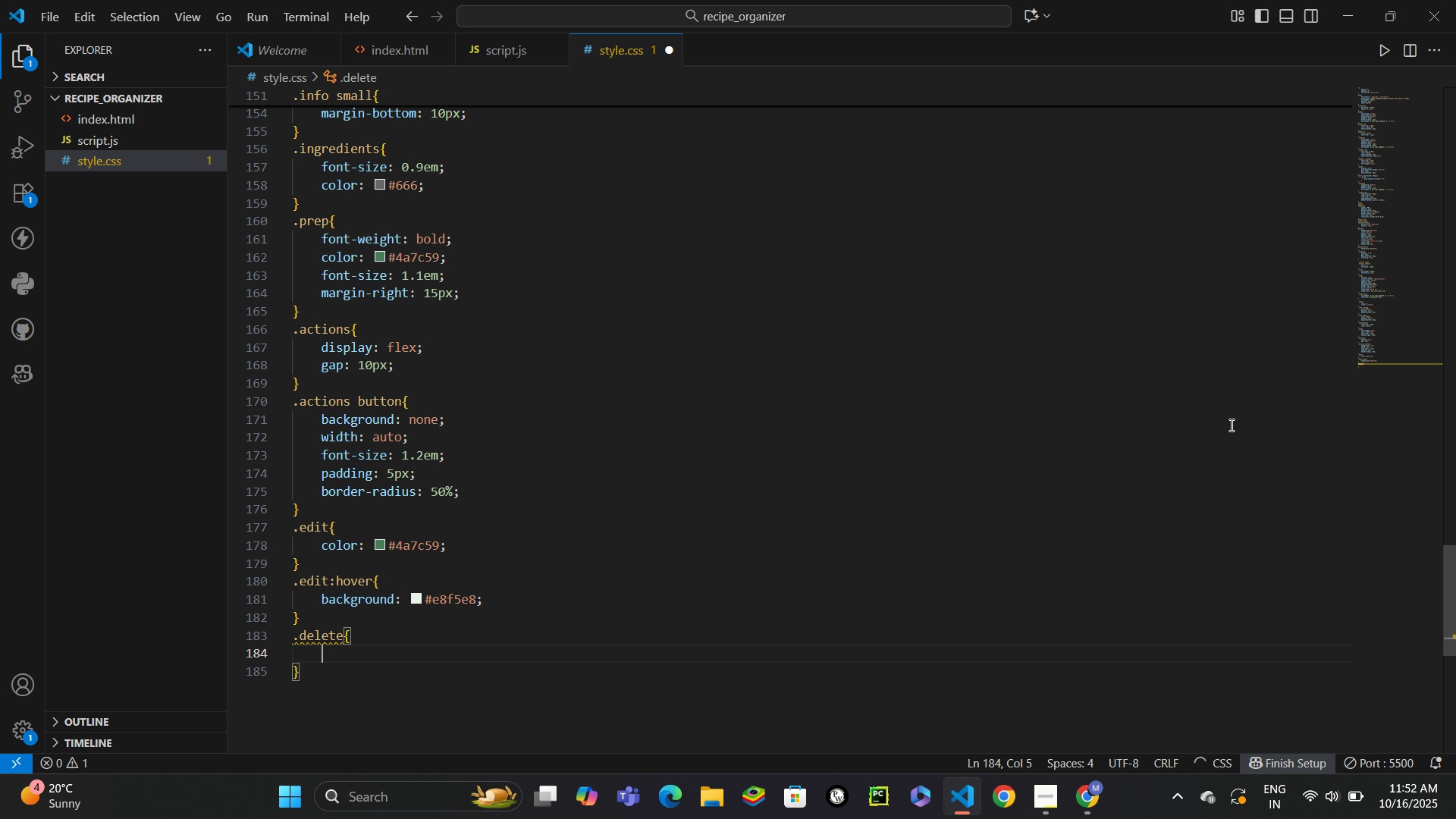 
 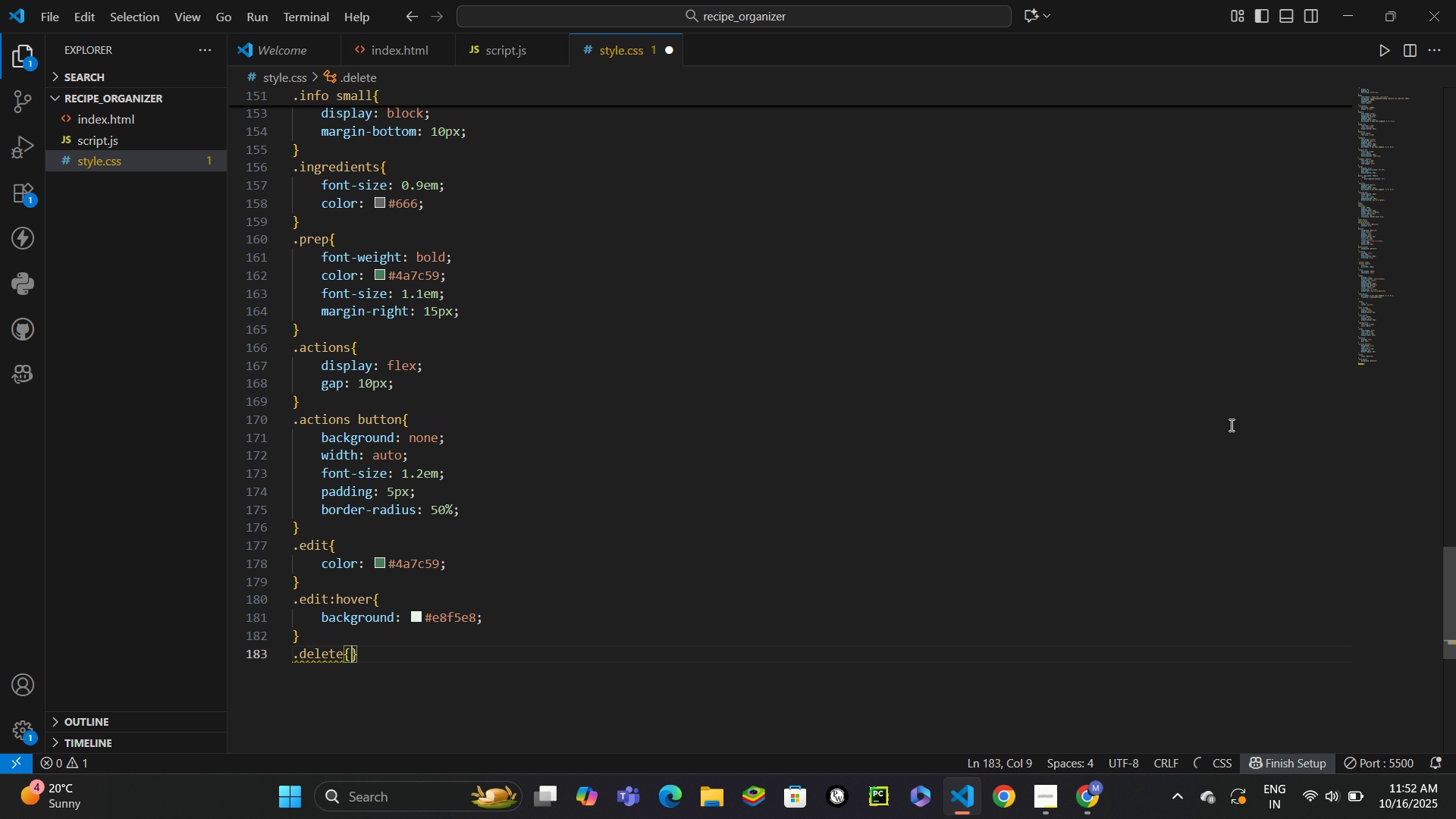 
key(Enter)
 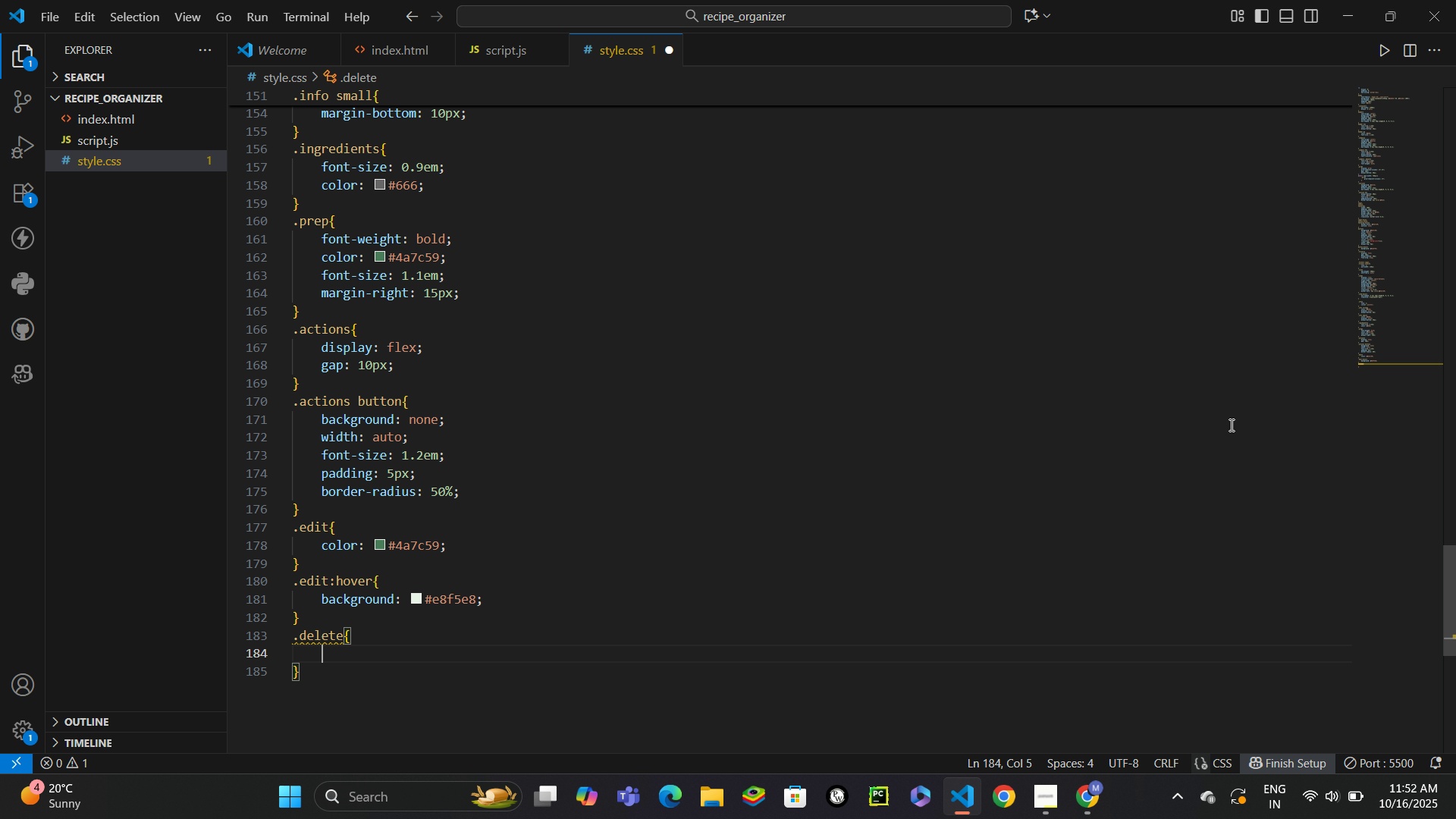 
type(color)
 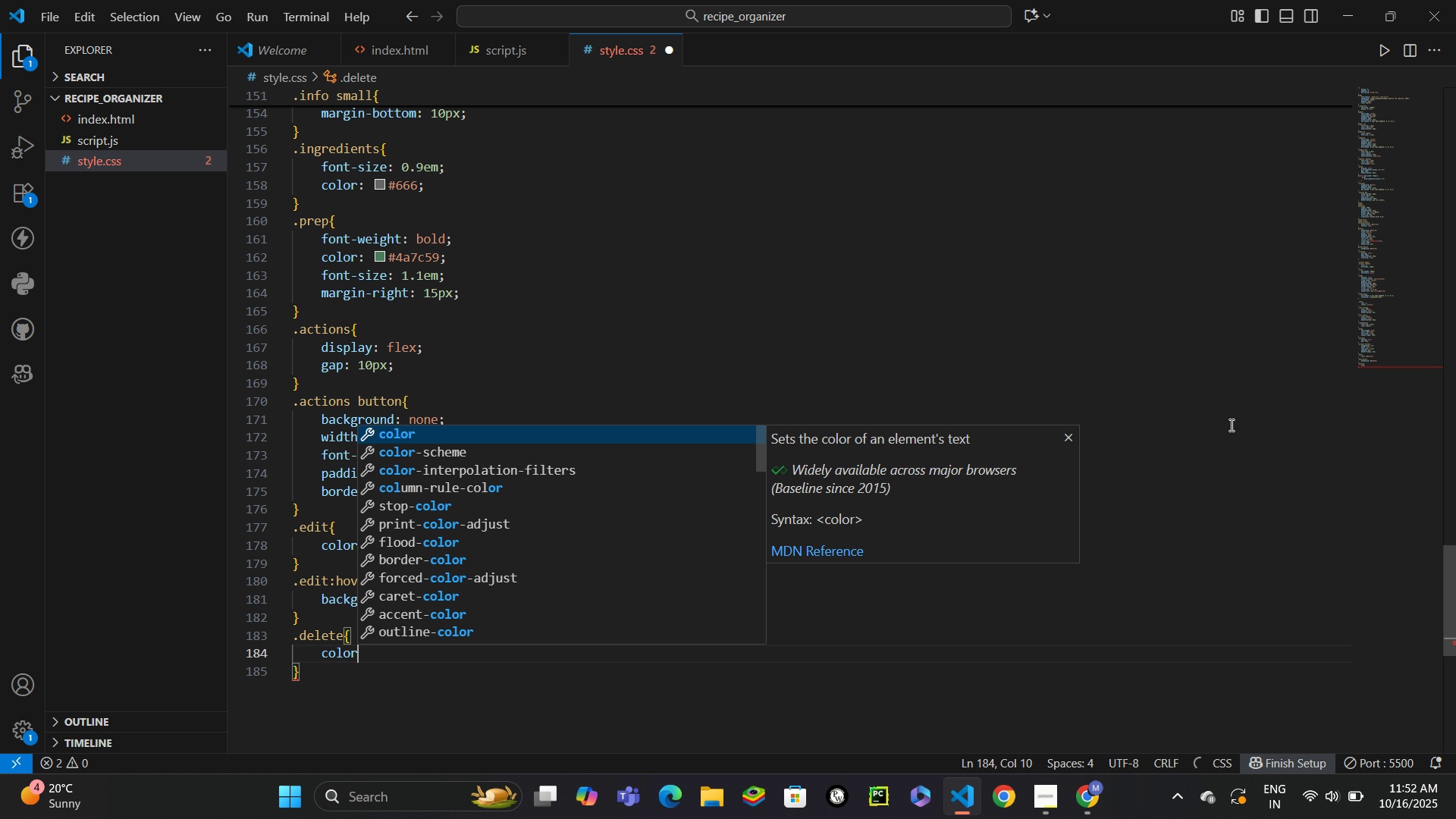 
key(Enter)
 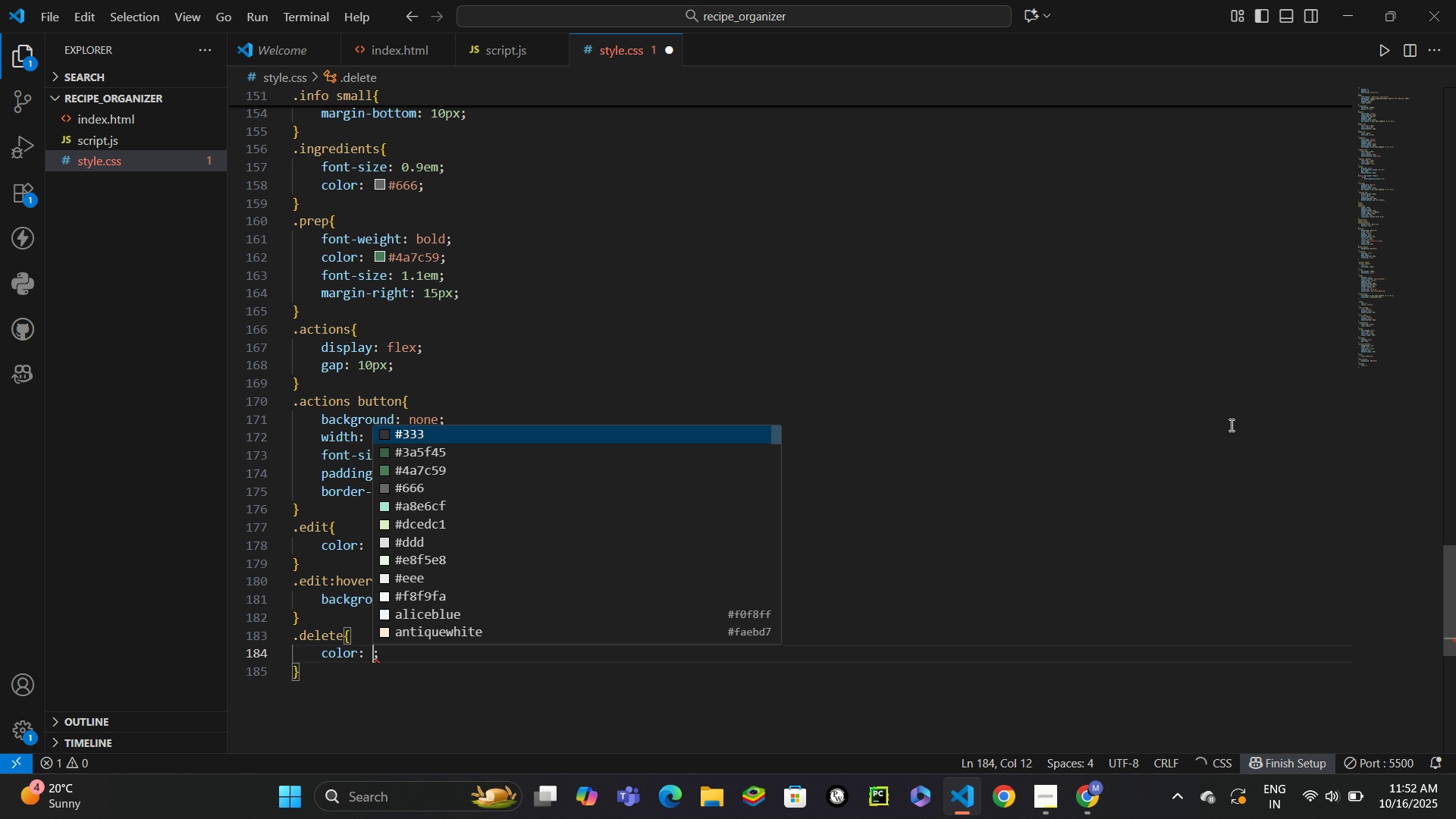 
type(#e7)
 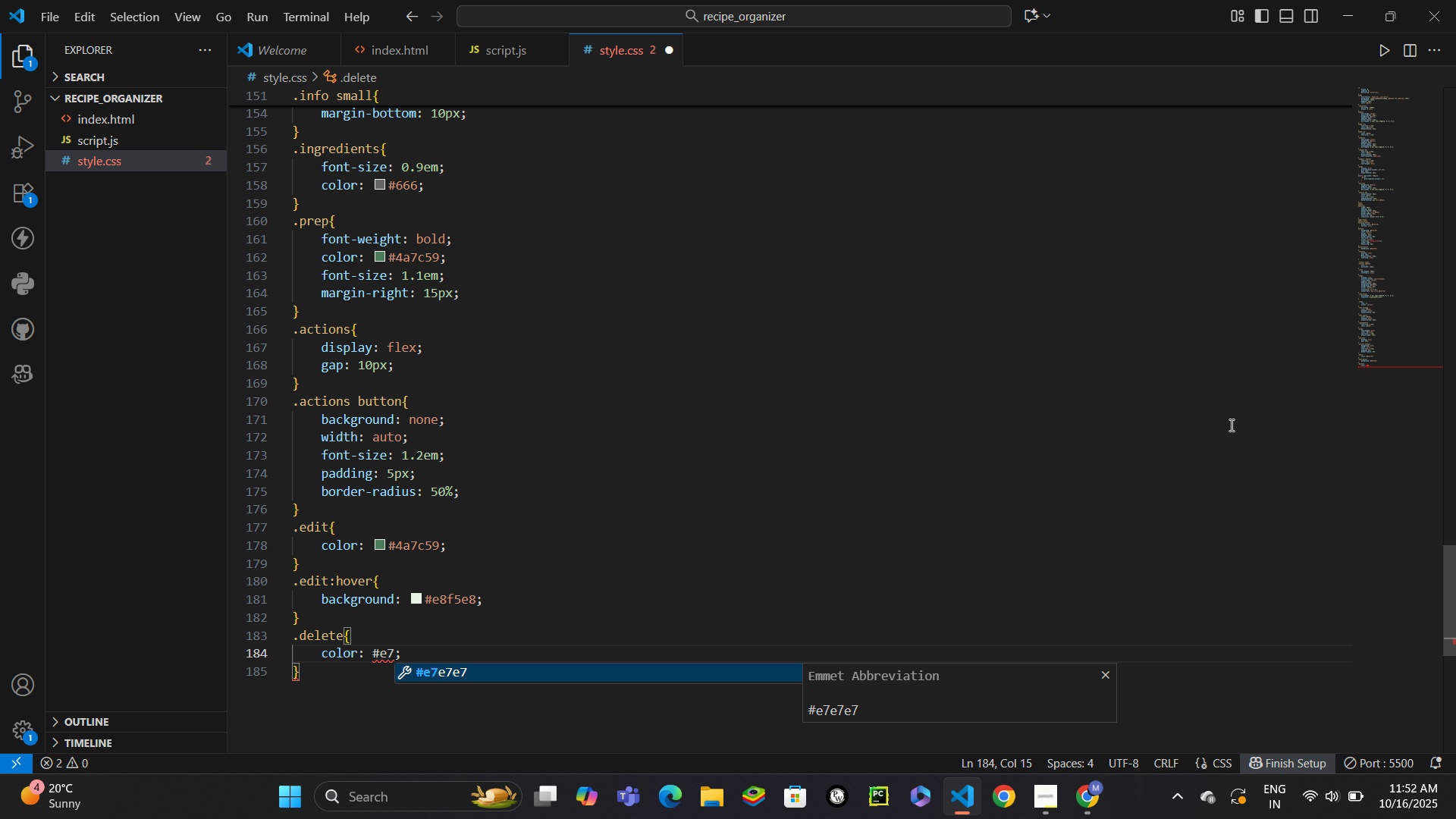 
key(4)
 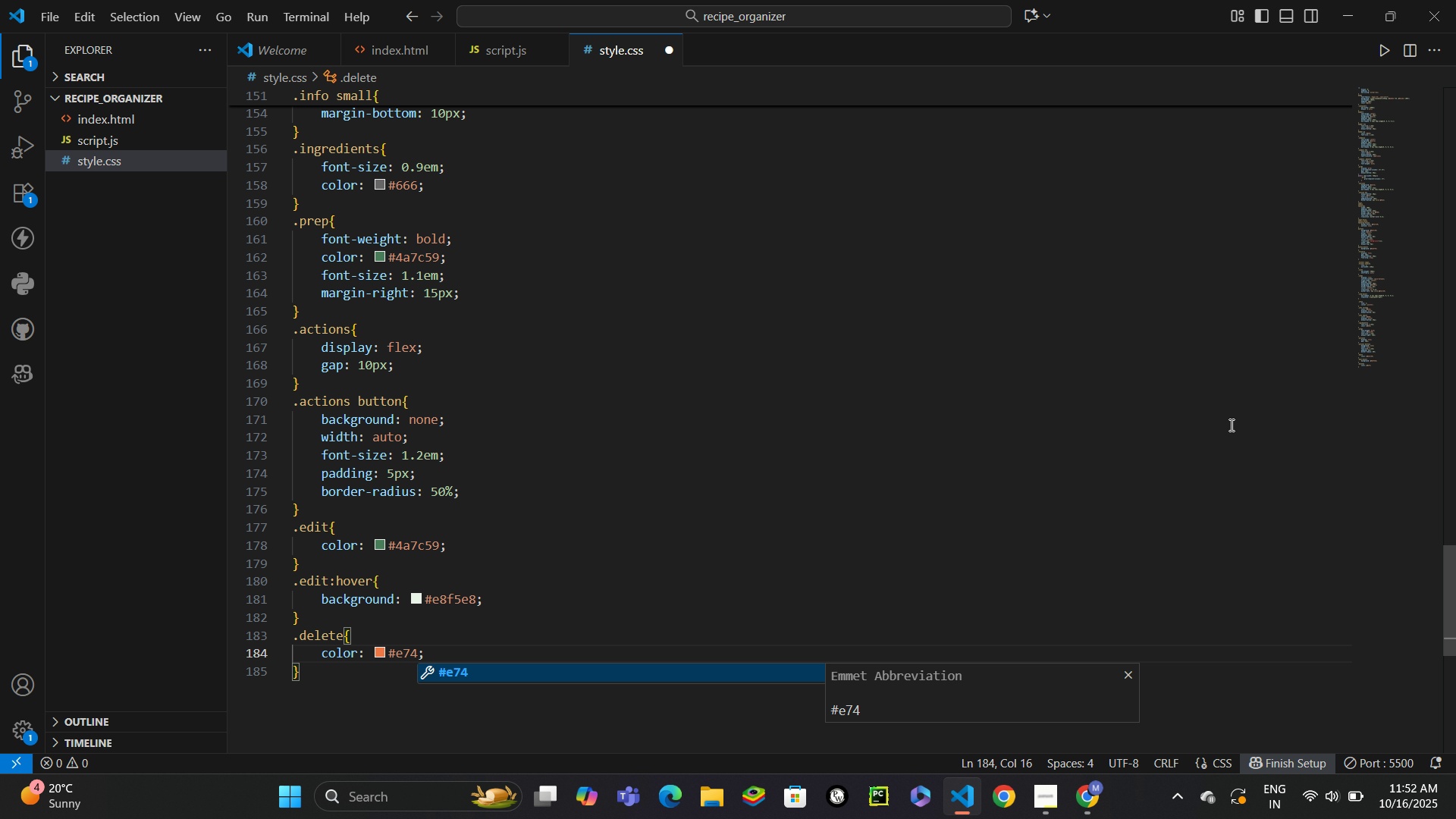 
type(c3c)
 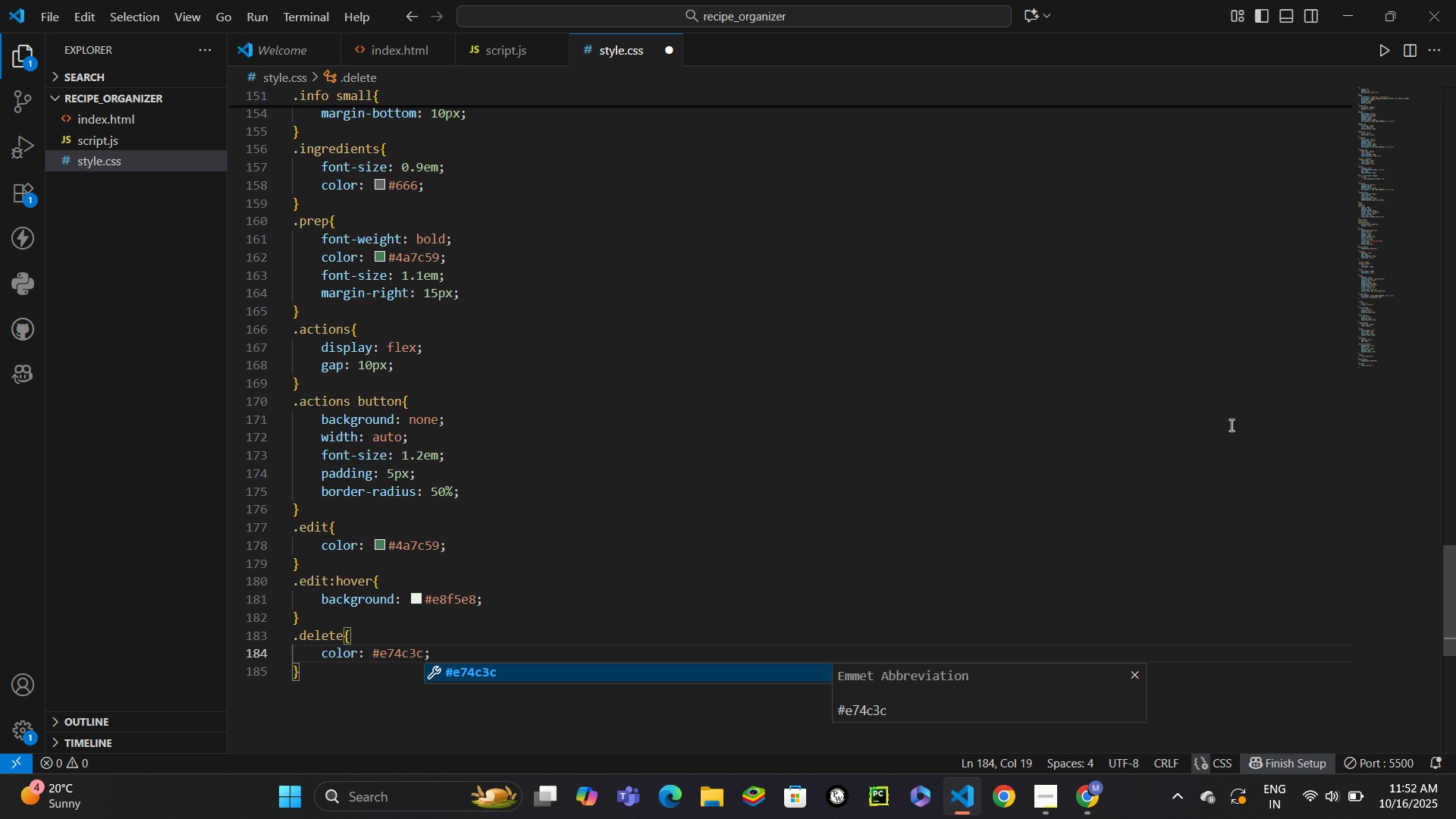 
key(ArrowDown)
 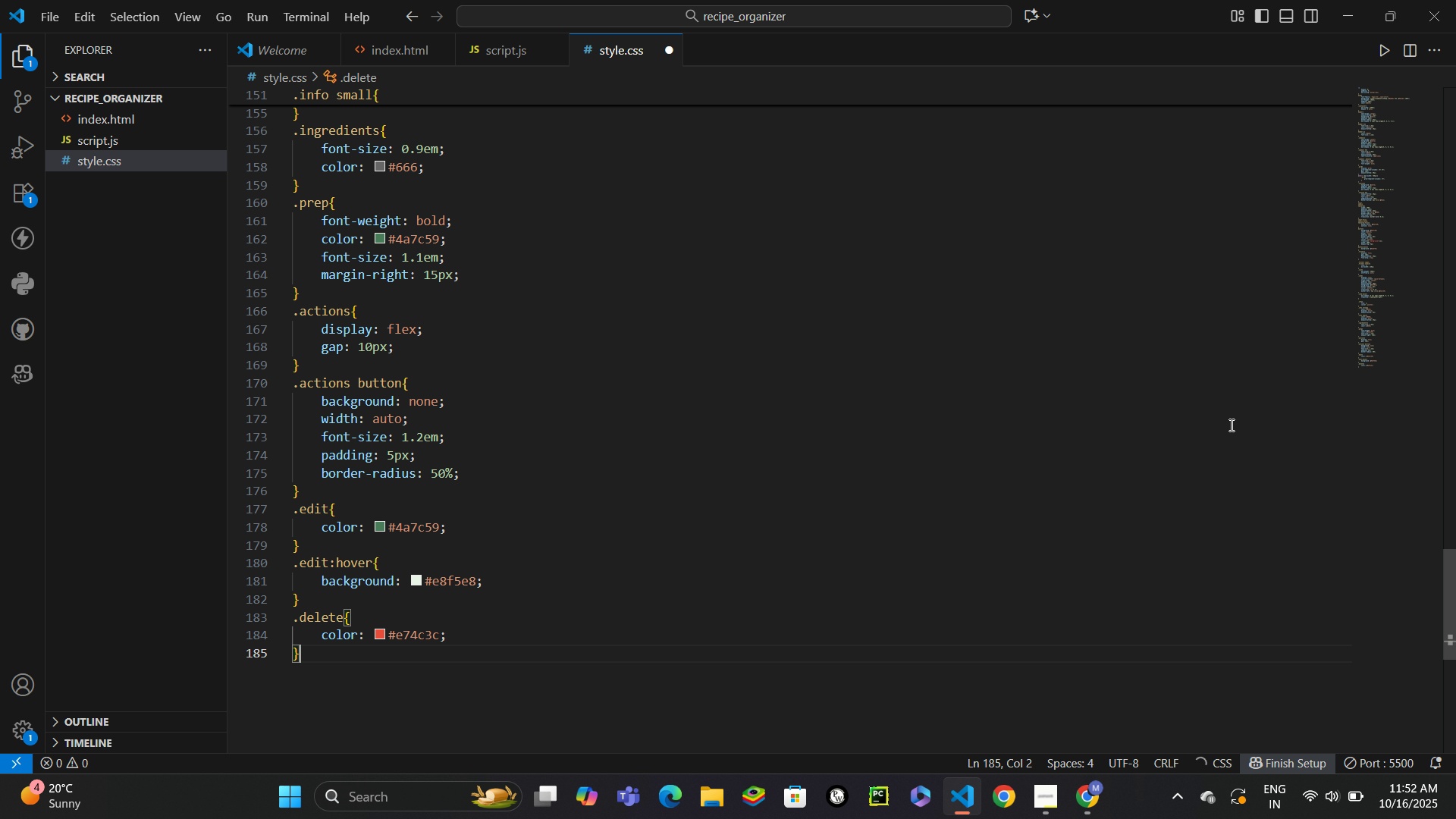 
key(Enter)
 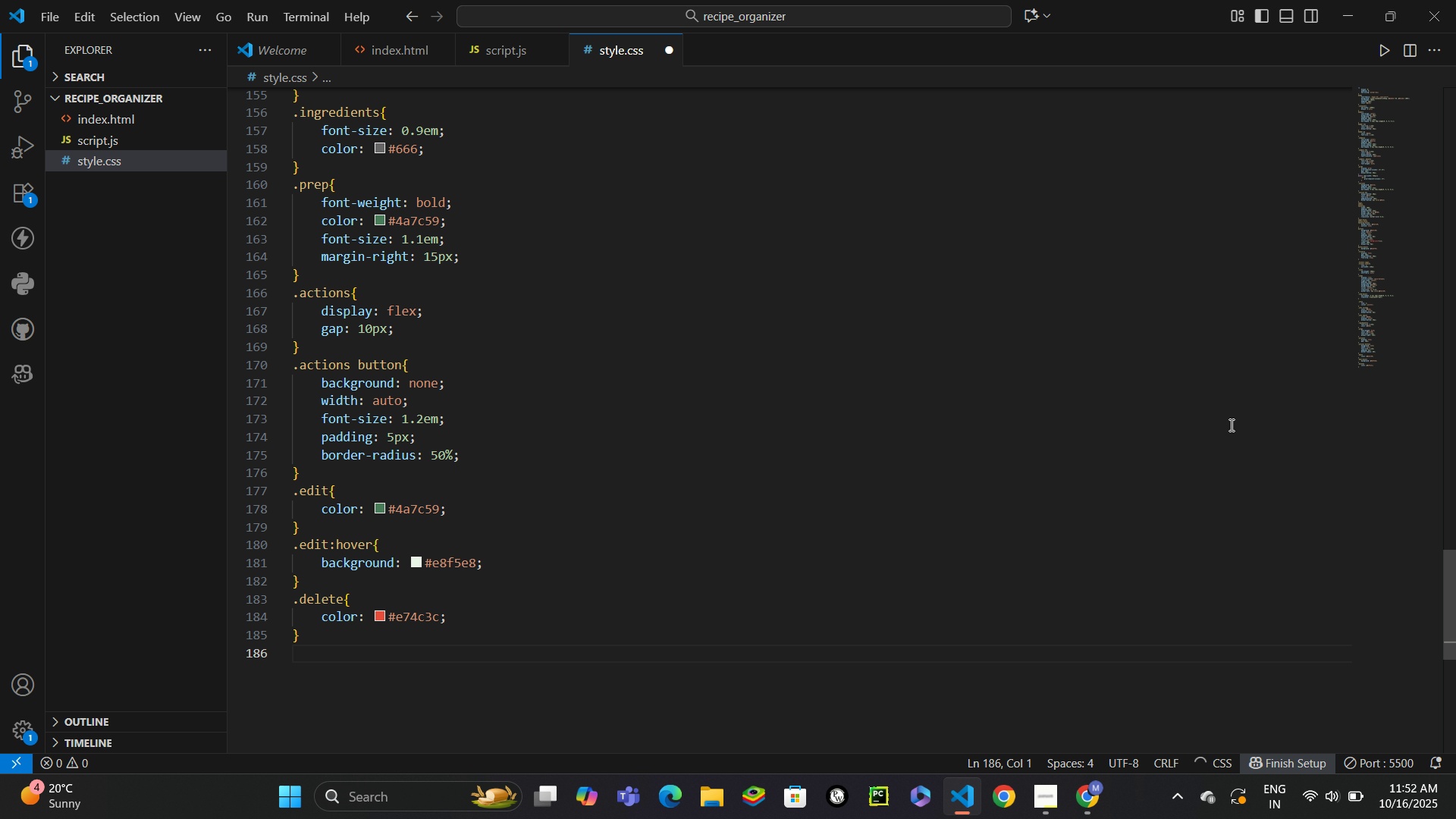 
type(.delete:hover{)
 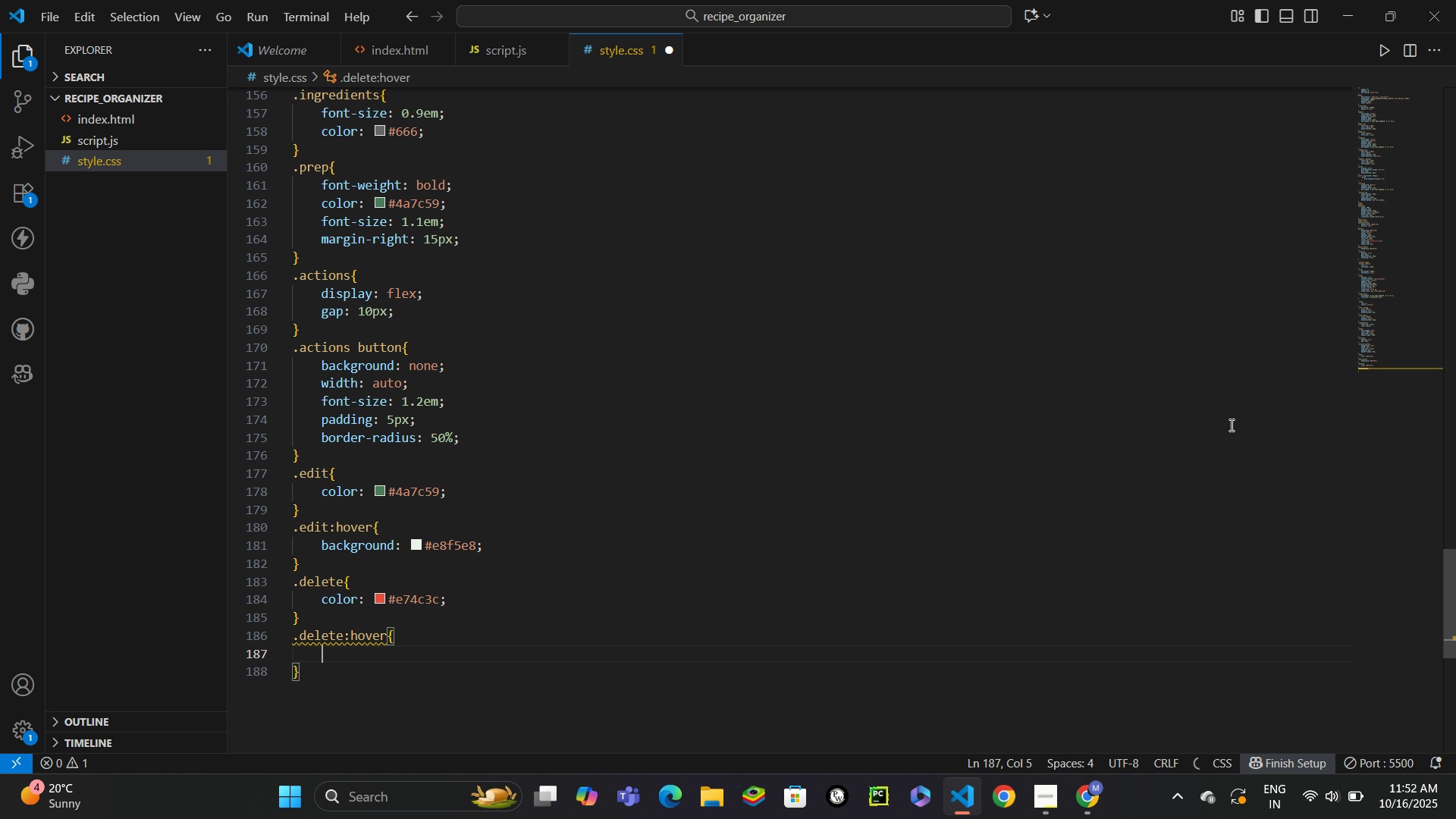 
 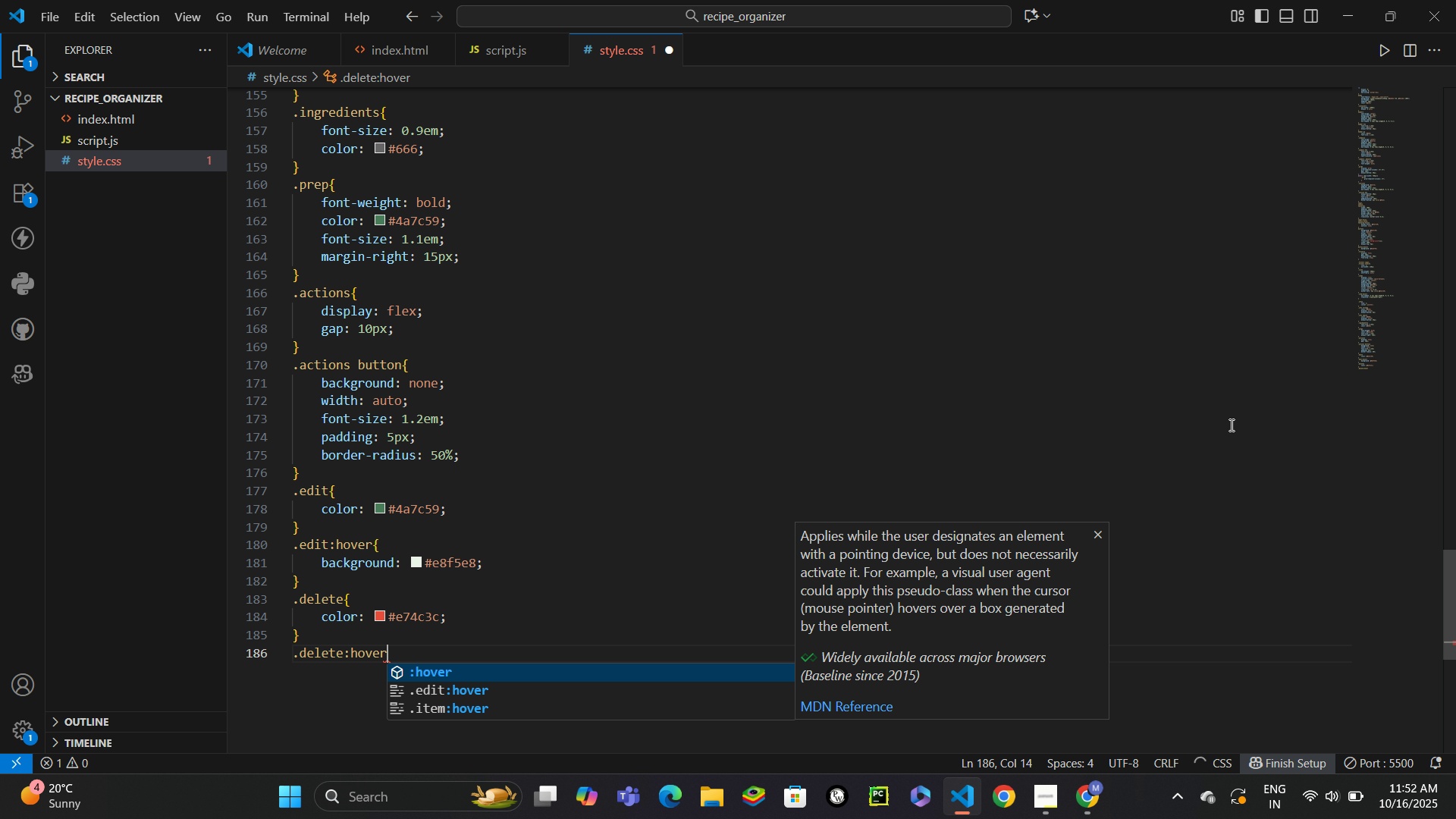 
key(Enter)
 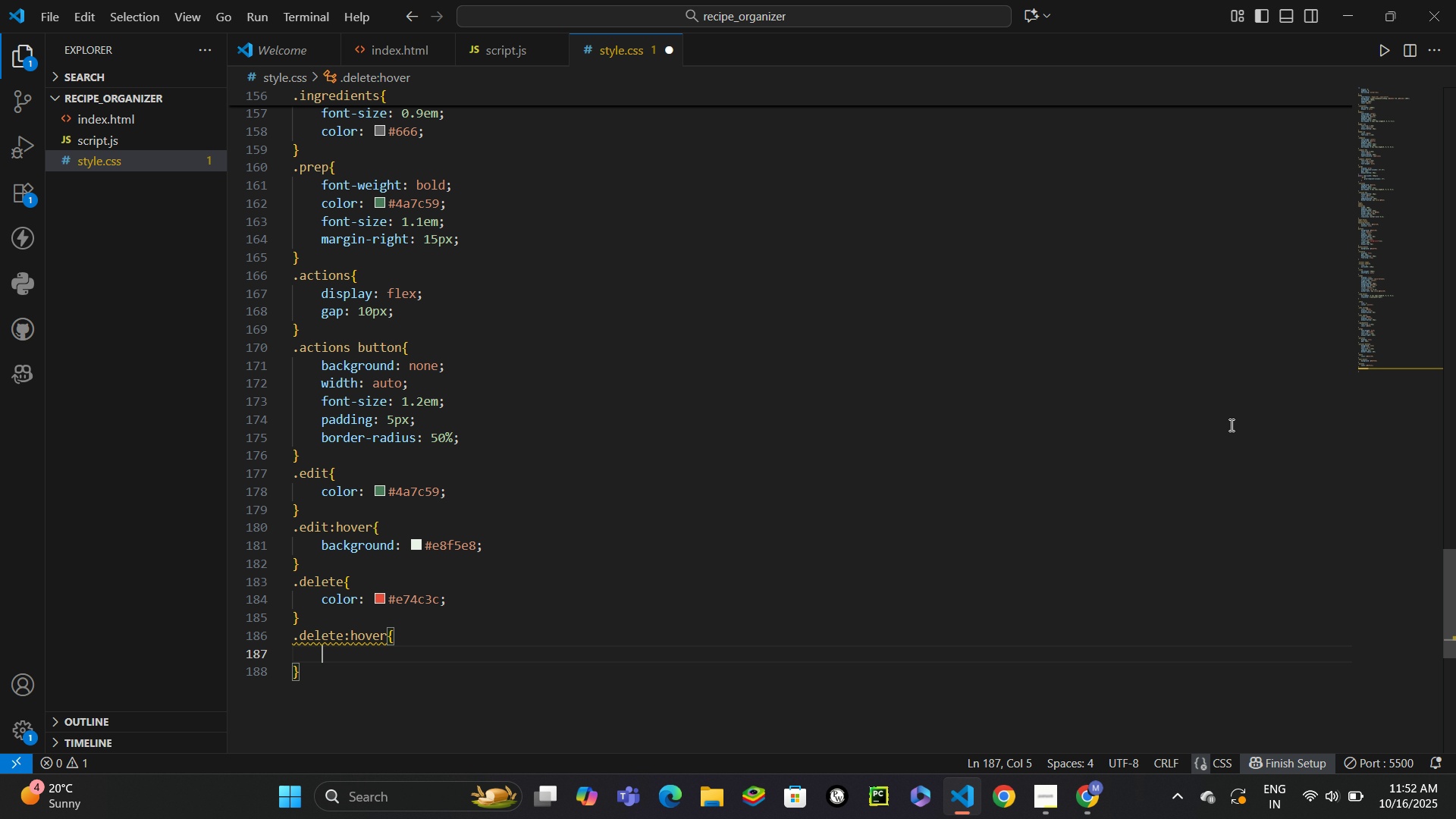 
type(backgourn)
key(Backspace)
key(Backspace)
 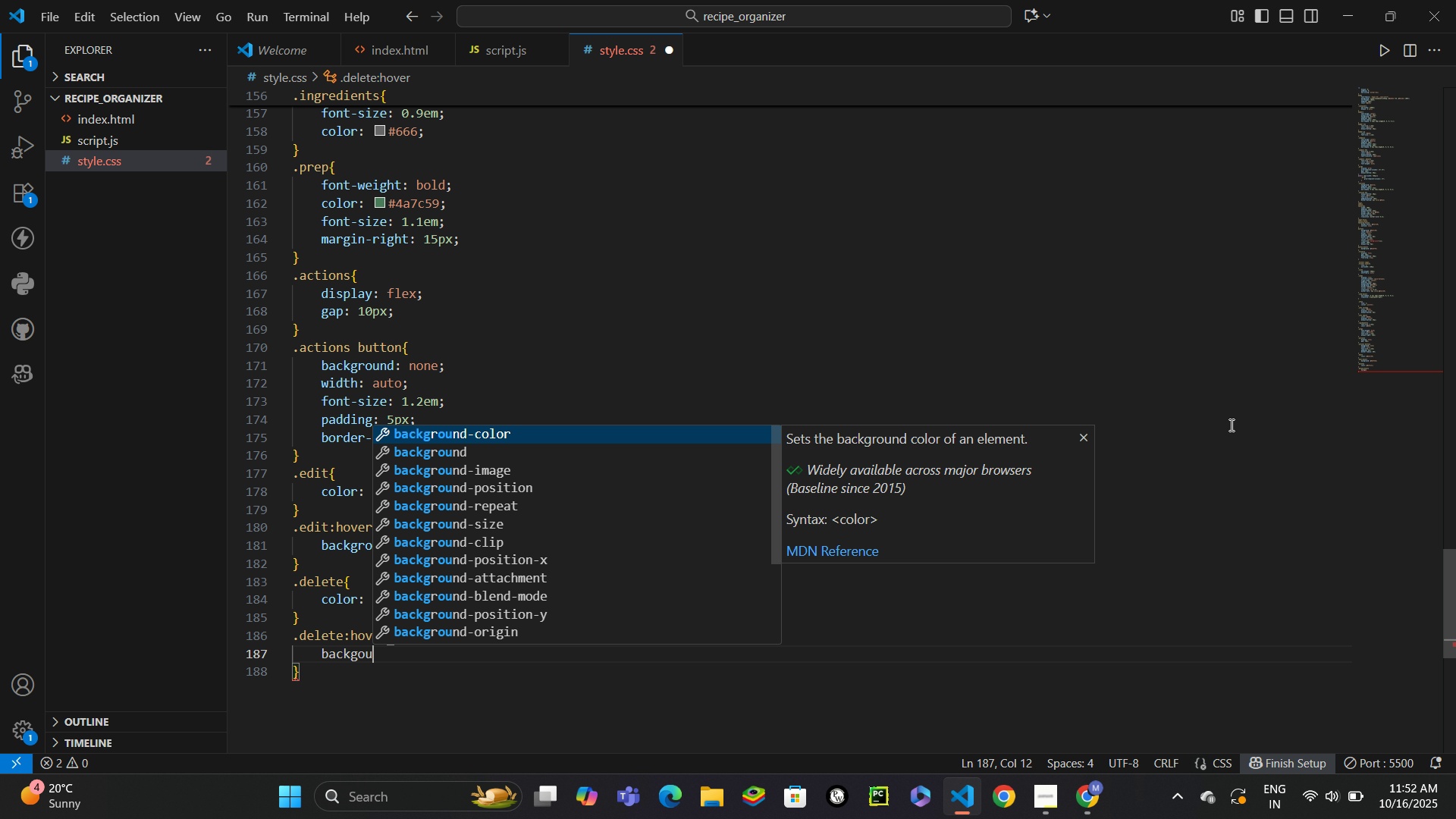 
key(ArrowDown)
 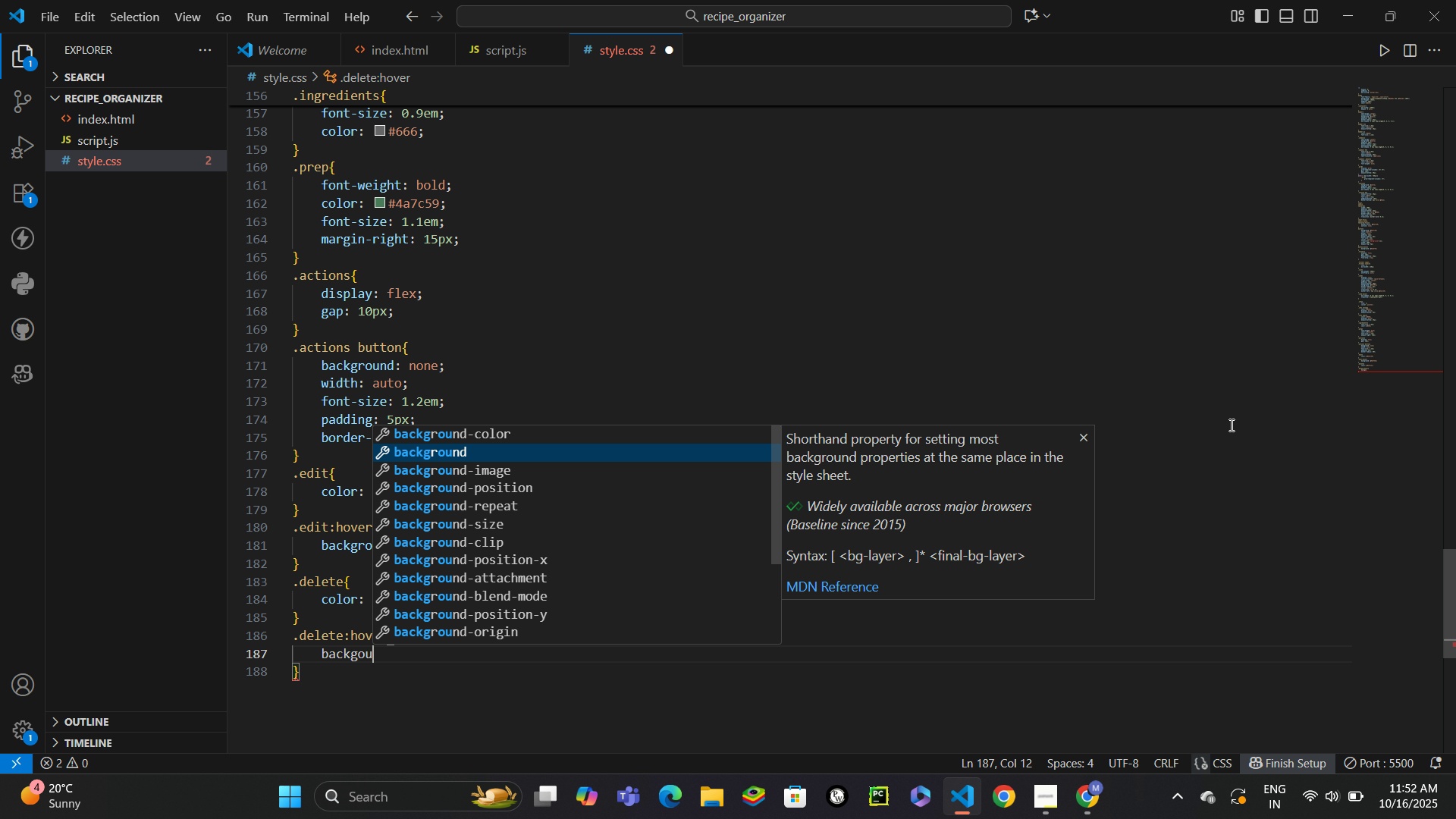 
key(Enter)
 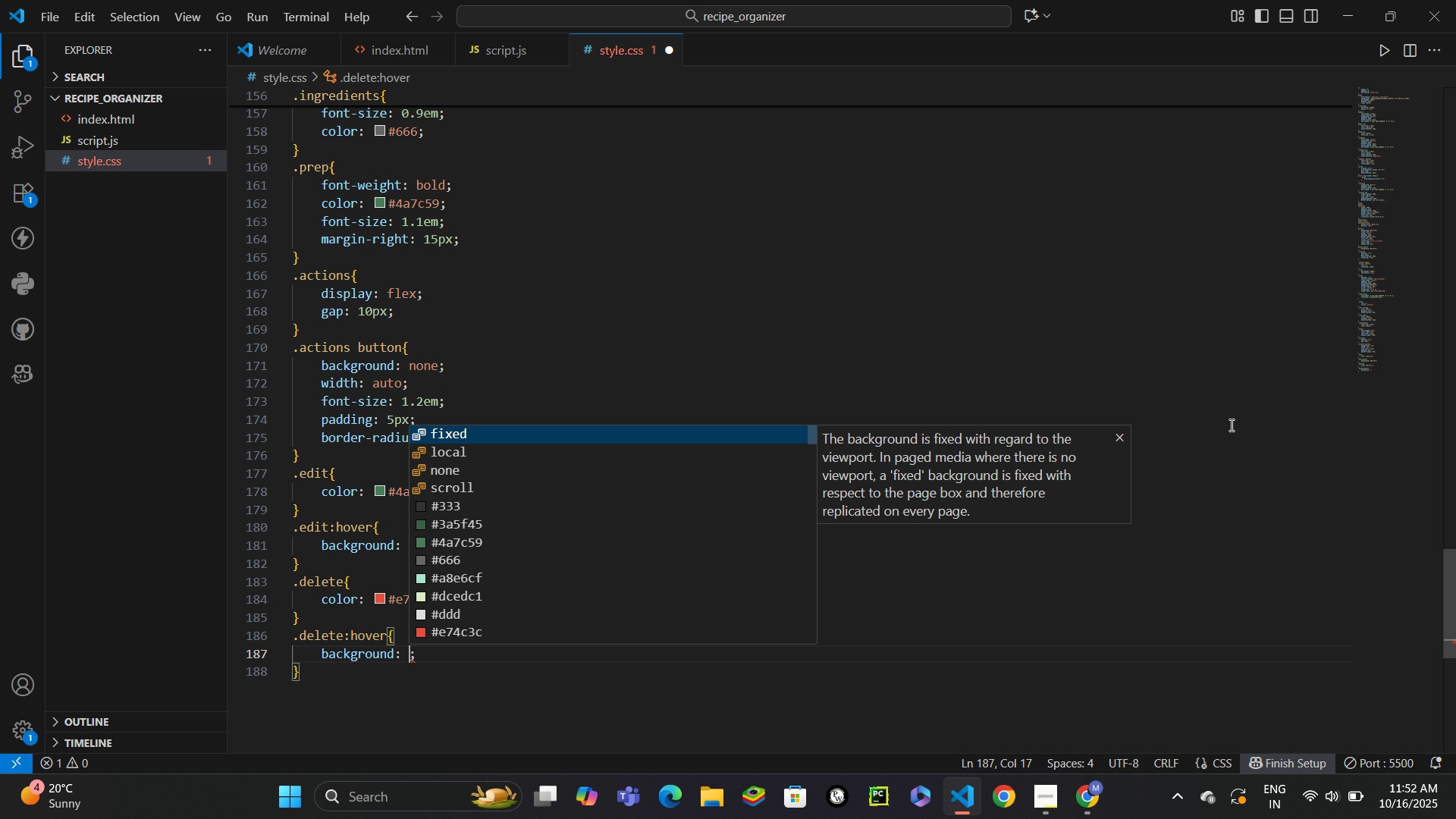 
type(#ff)
 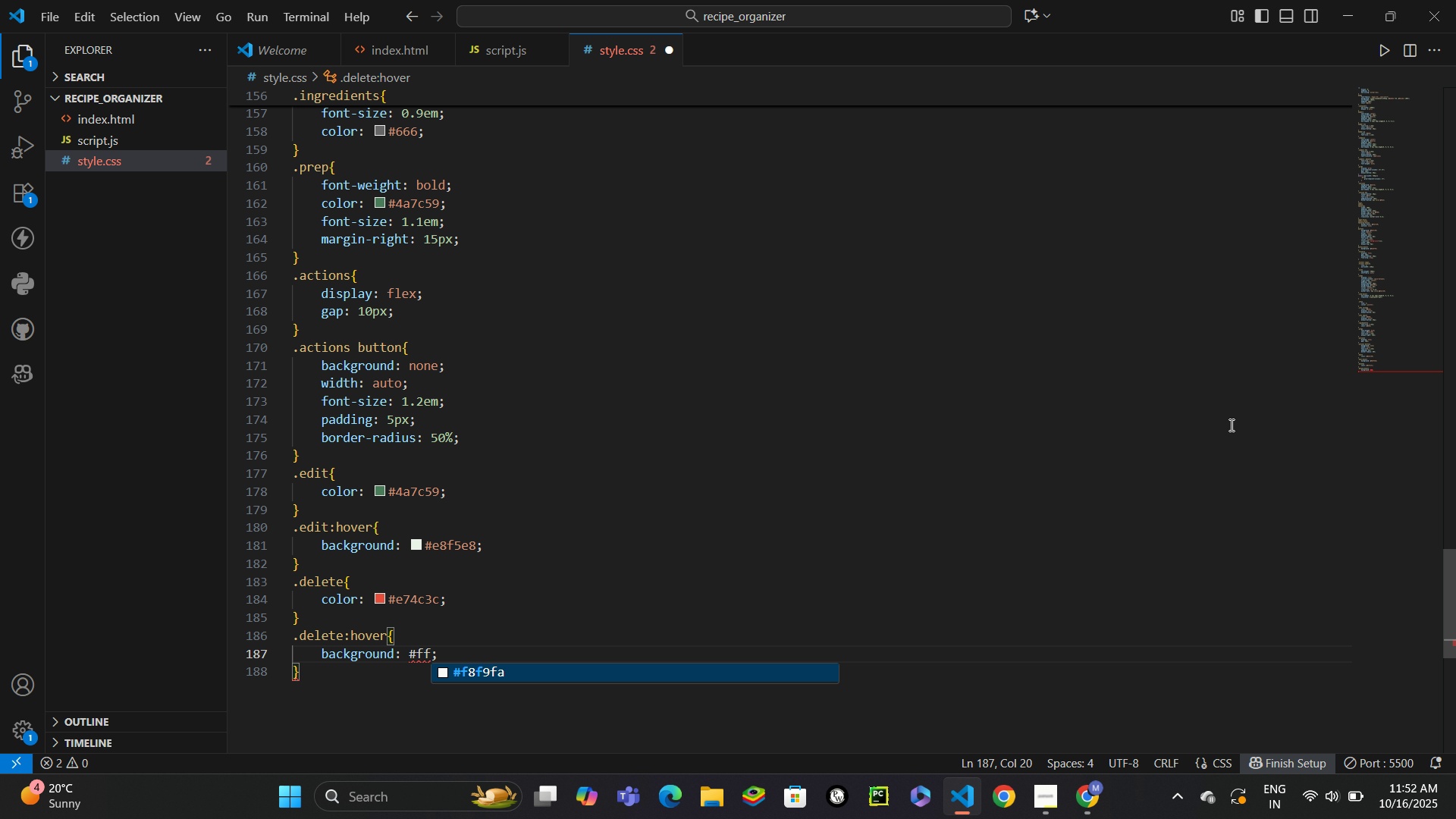 
type(e6)
 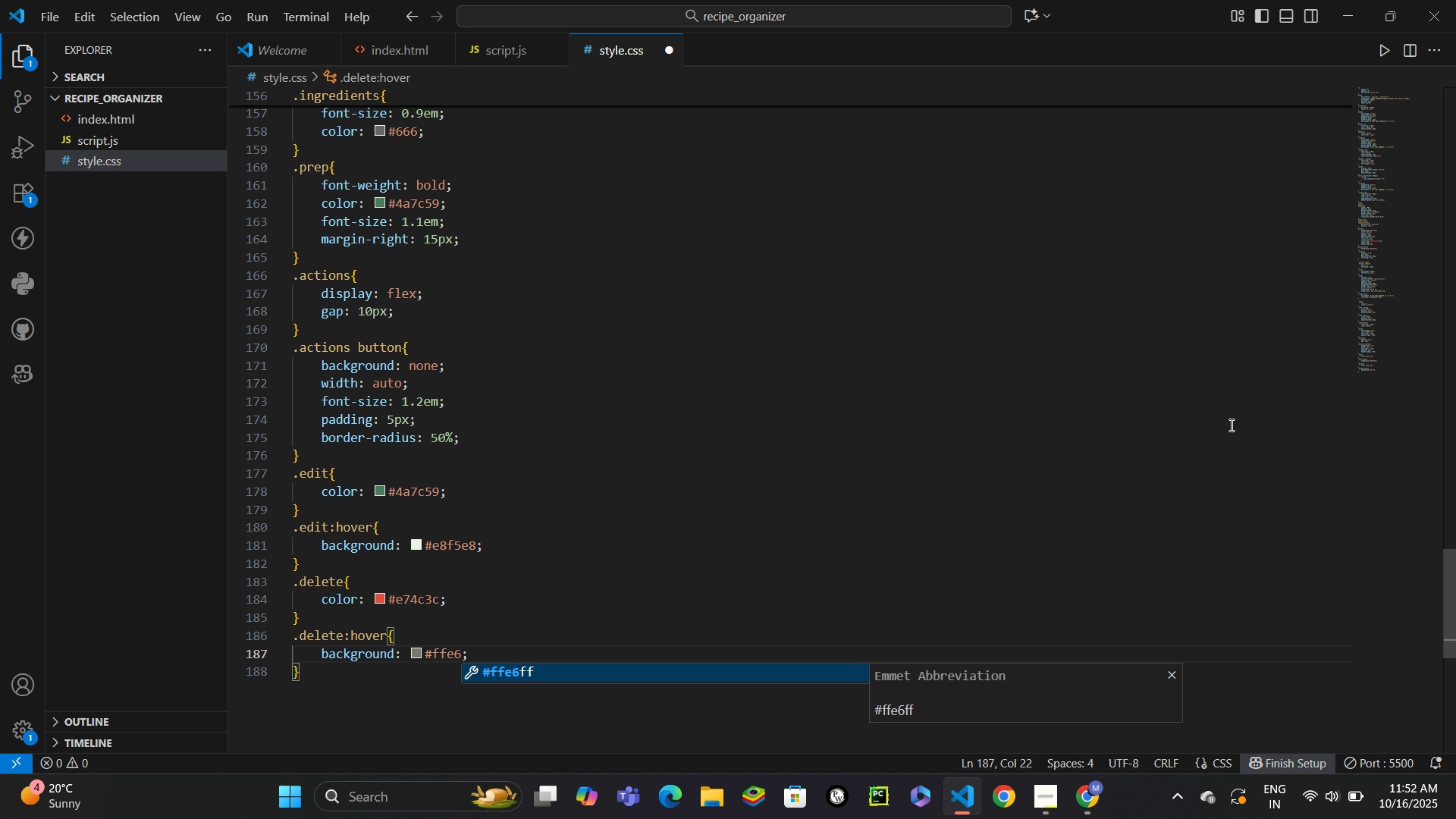 
type(e6)
 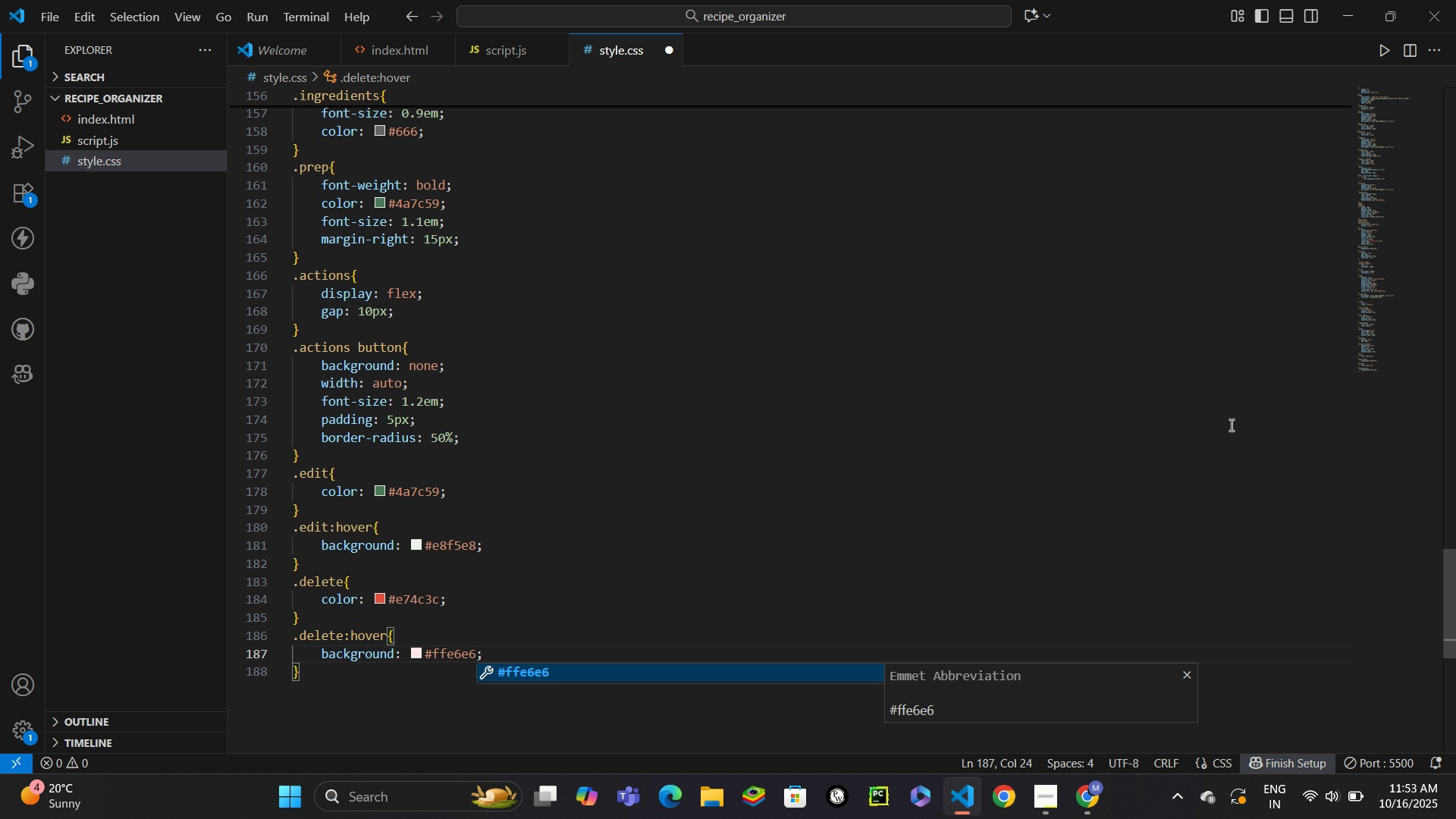 
key(ArrowDown)
 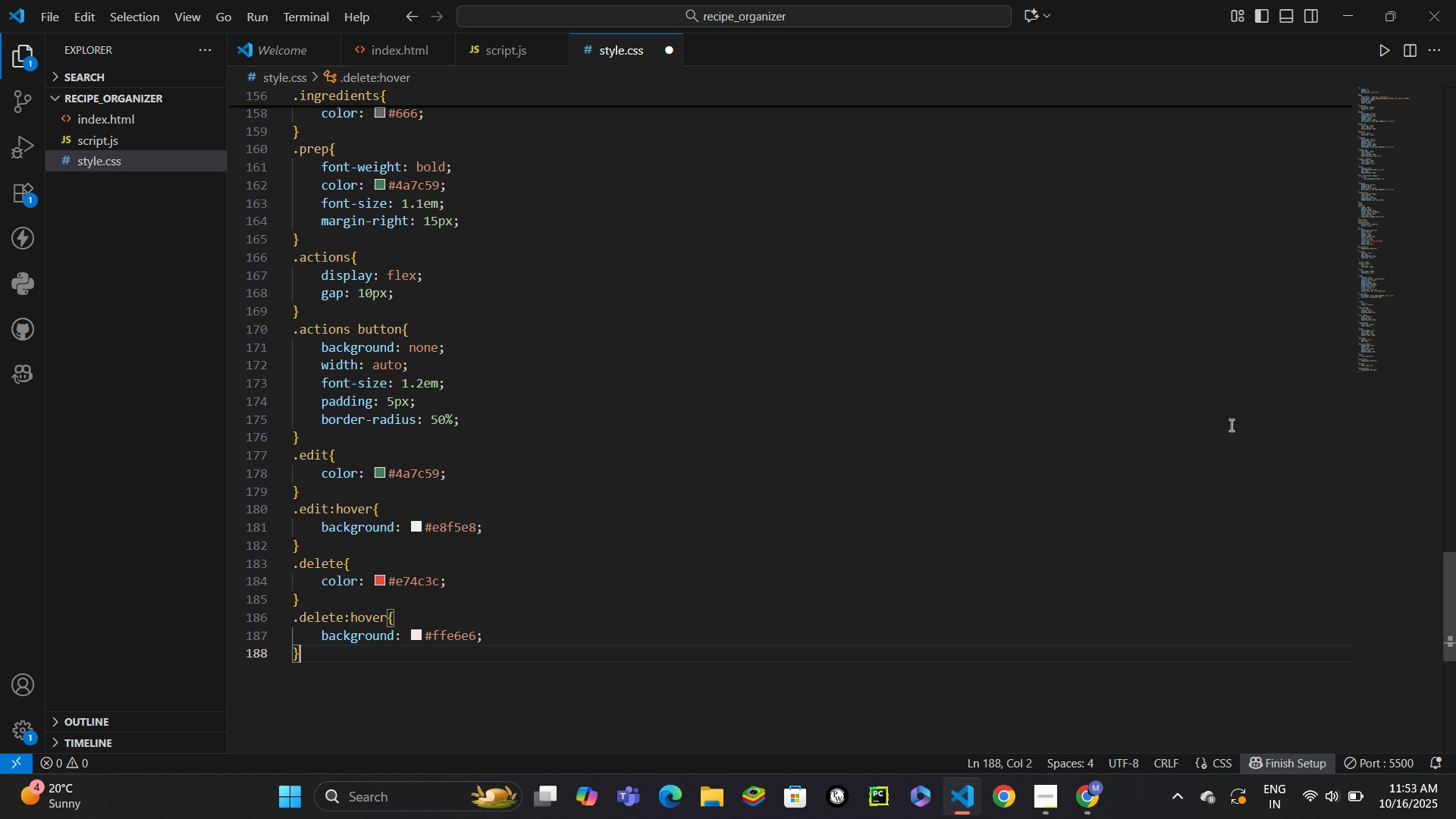 
key(Enter)
 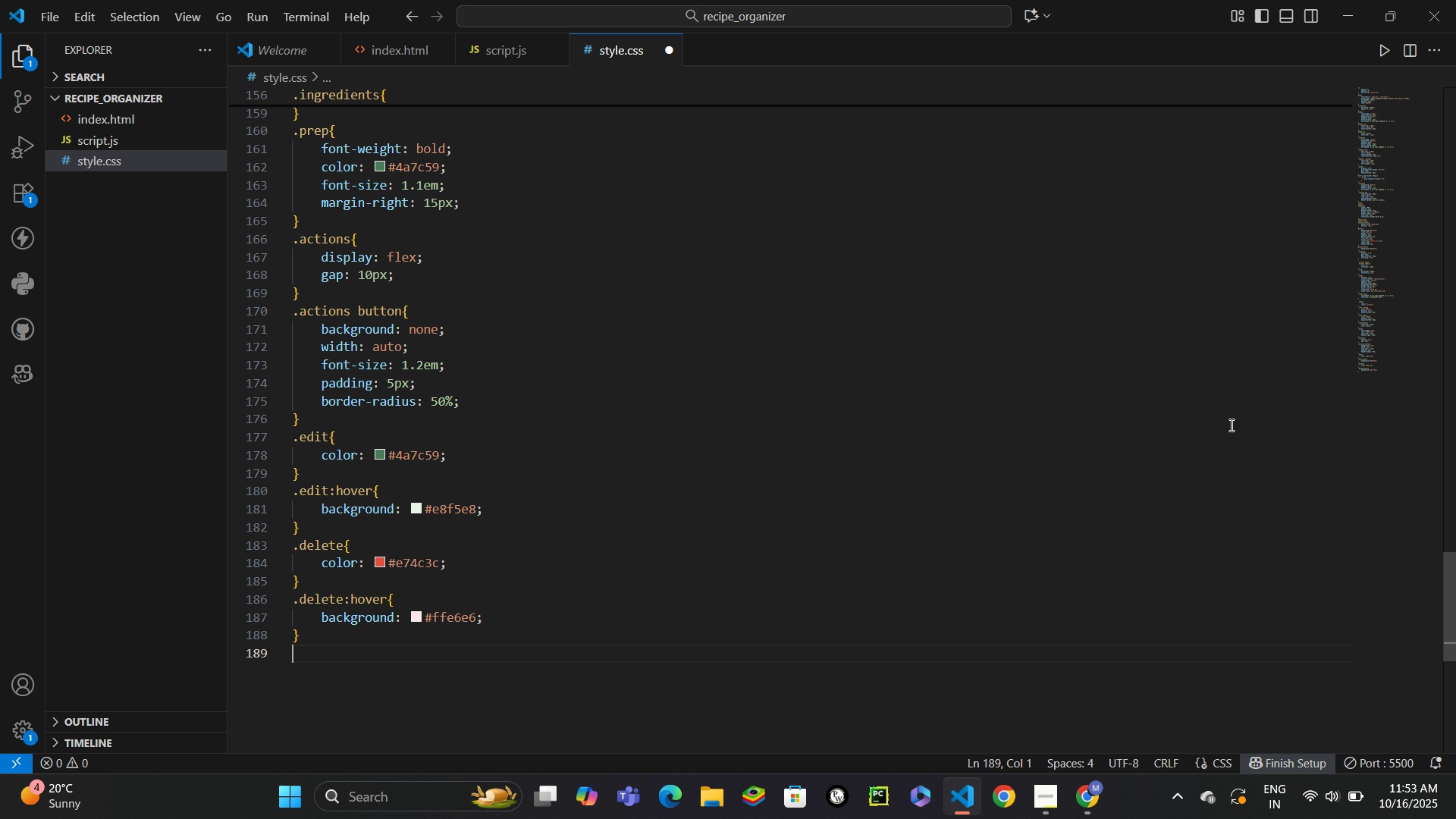 
wait(8.83)
 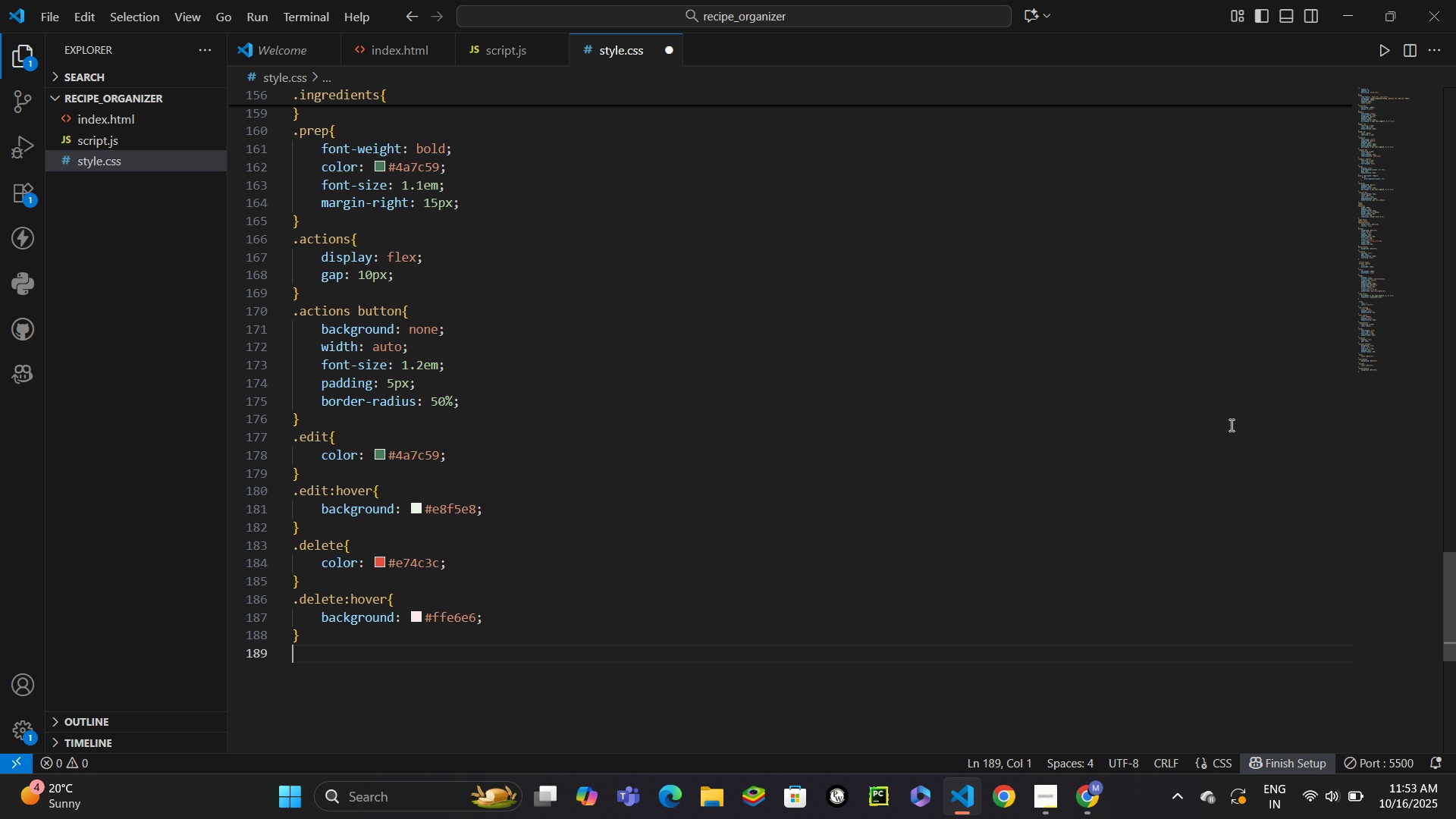 
key(Enter)
 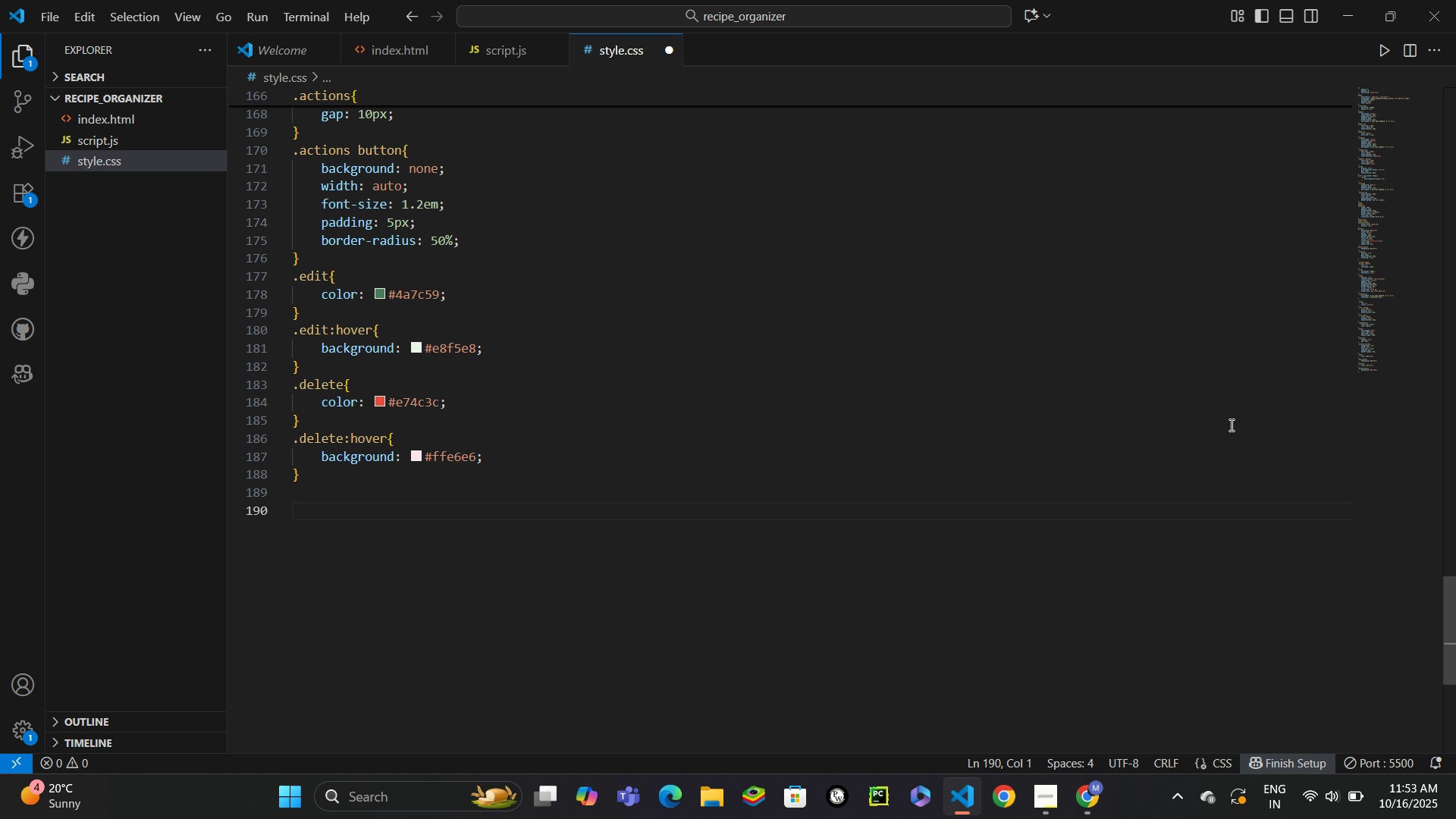 
type(.modal{)
 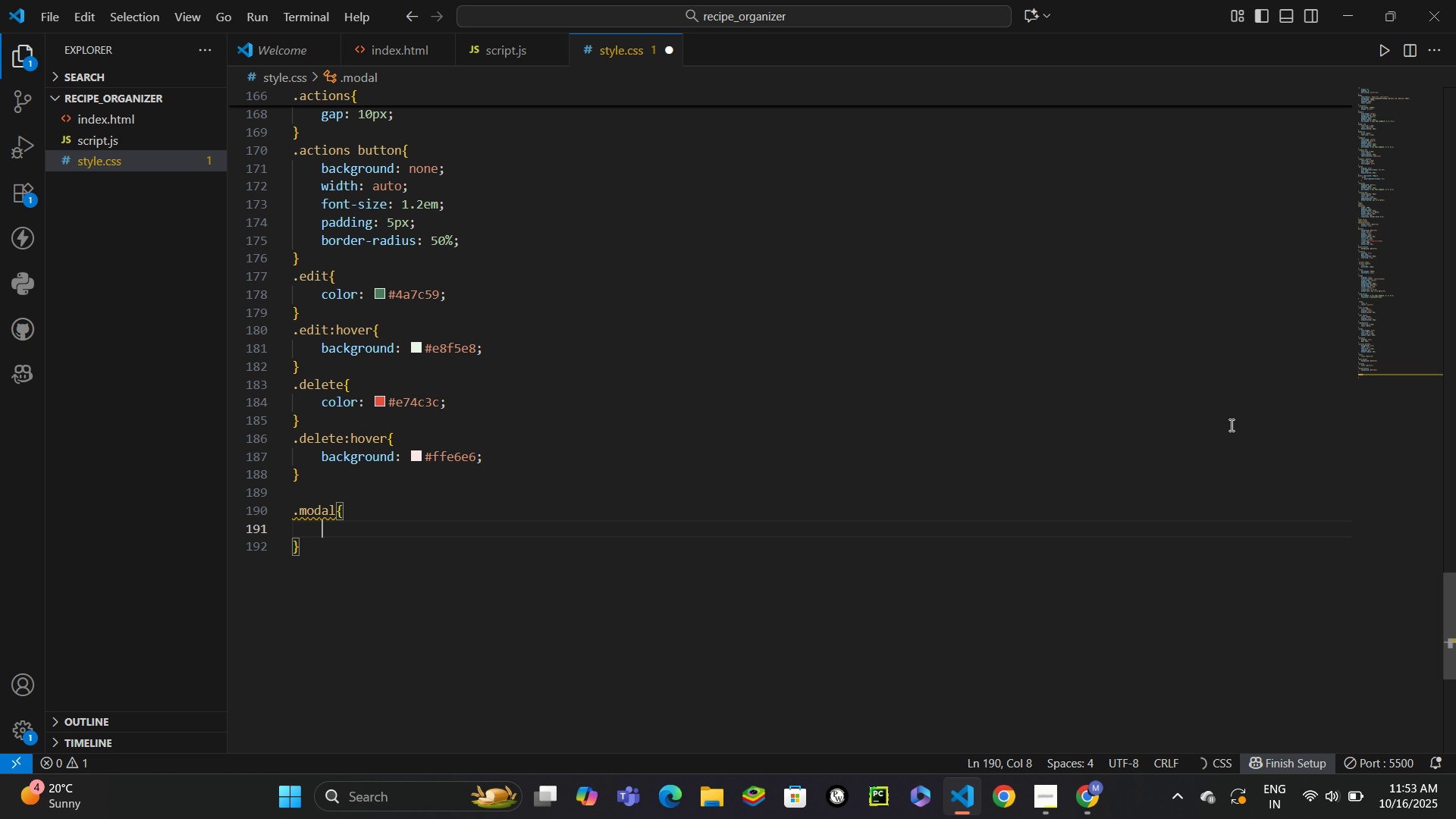 
key(Enter)
 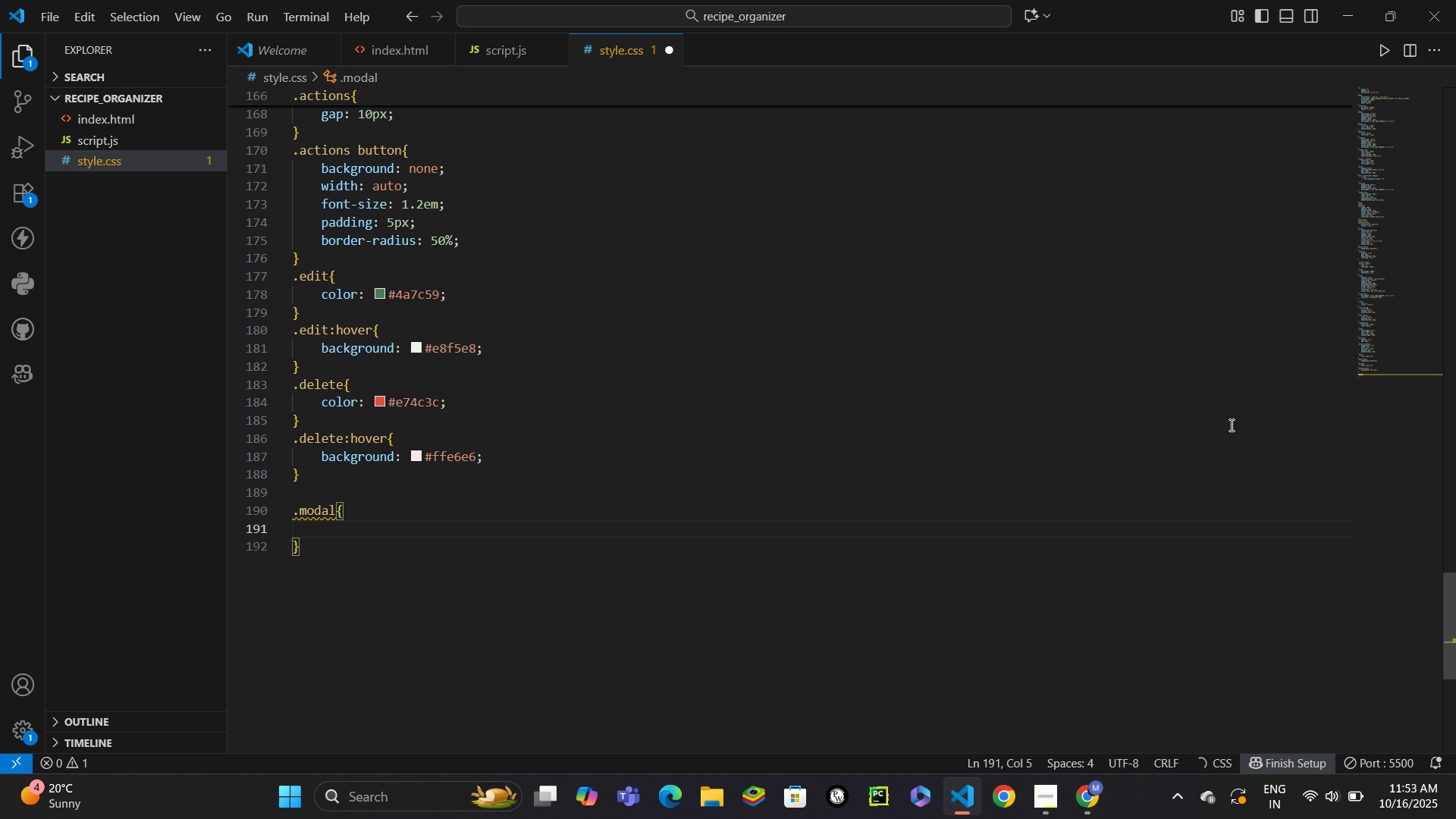 
type(dis)
 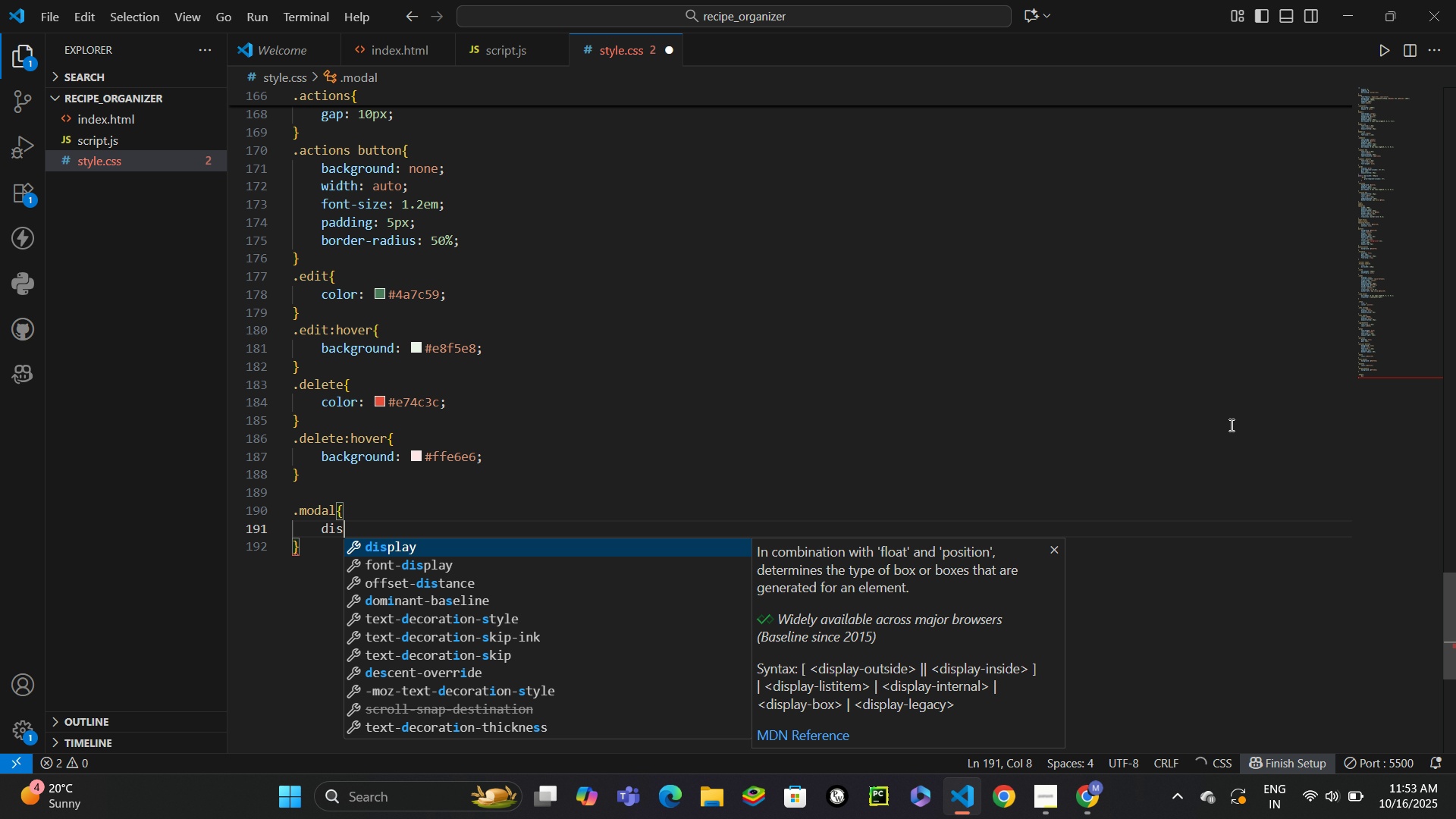 
key(Enter)
 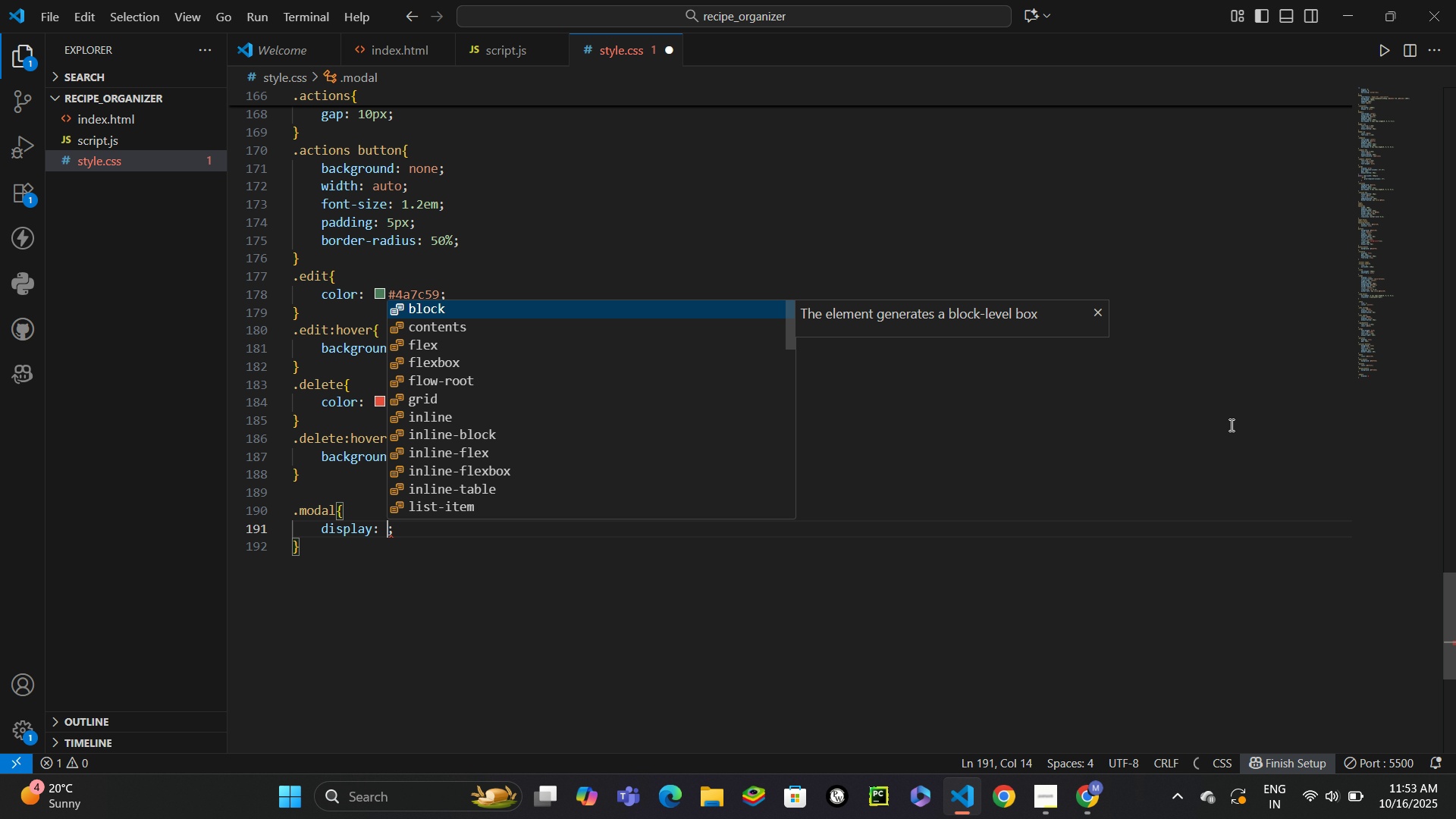 
type(none)
 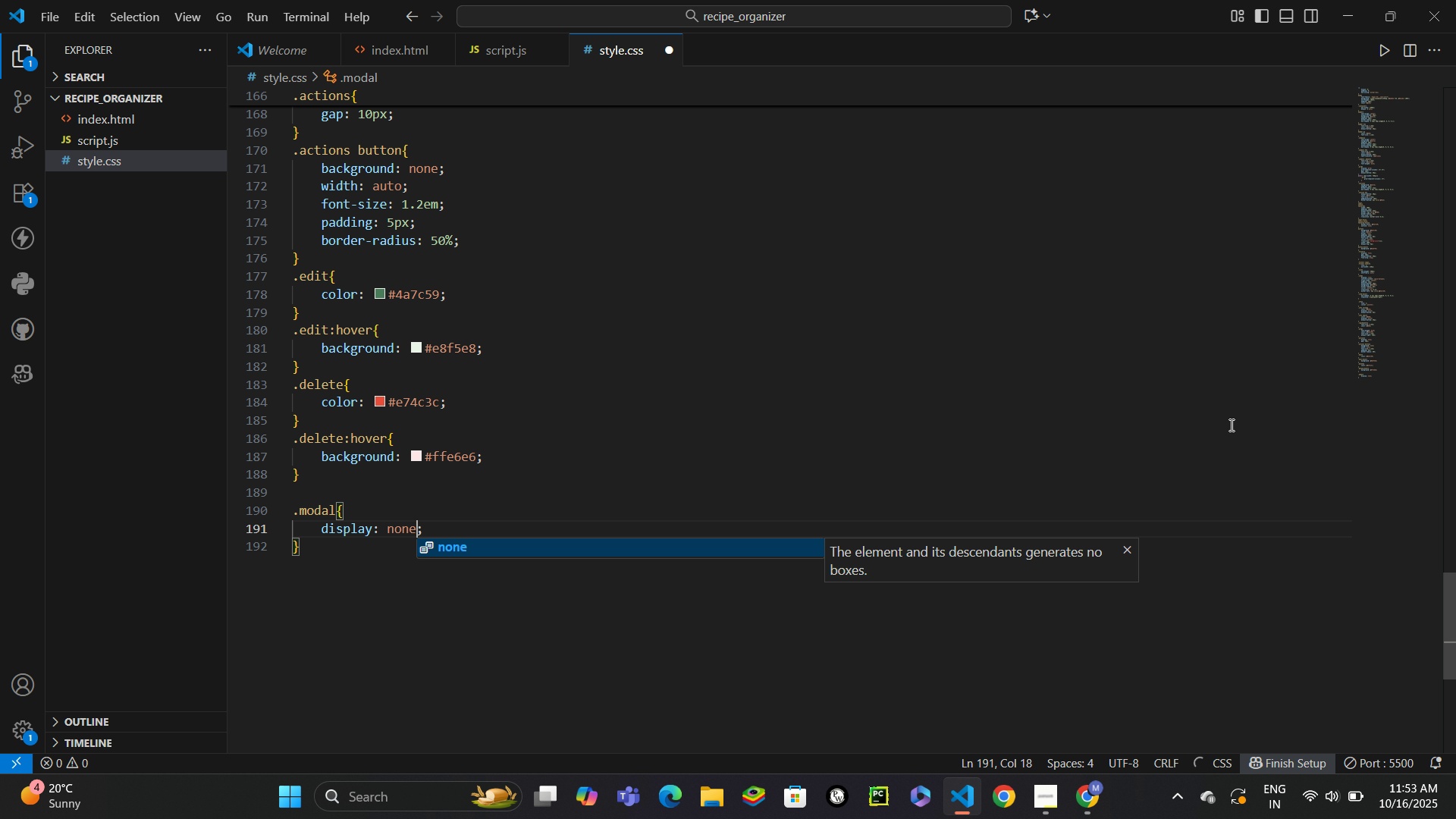 
key(Control+ControlLeft)
 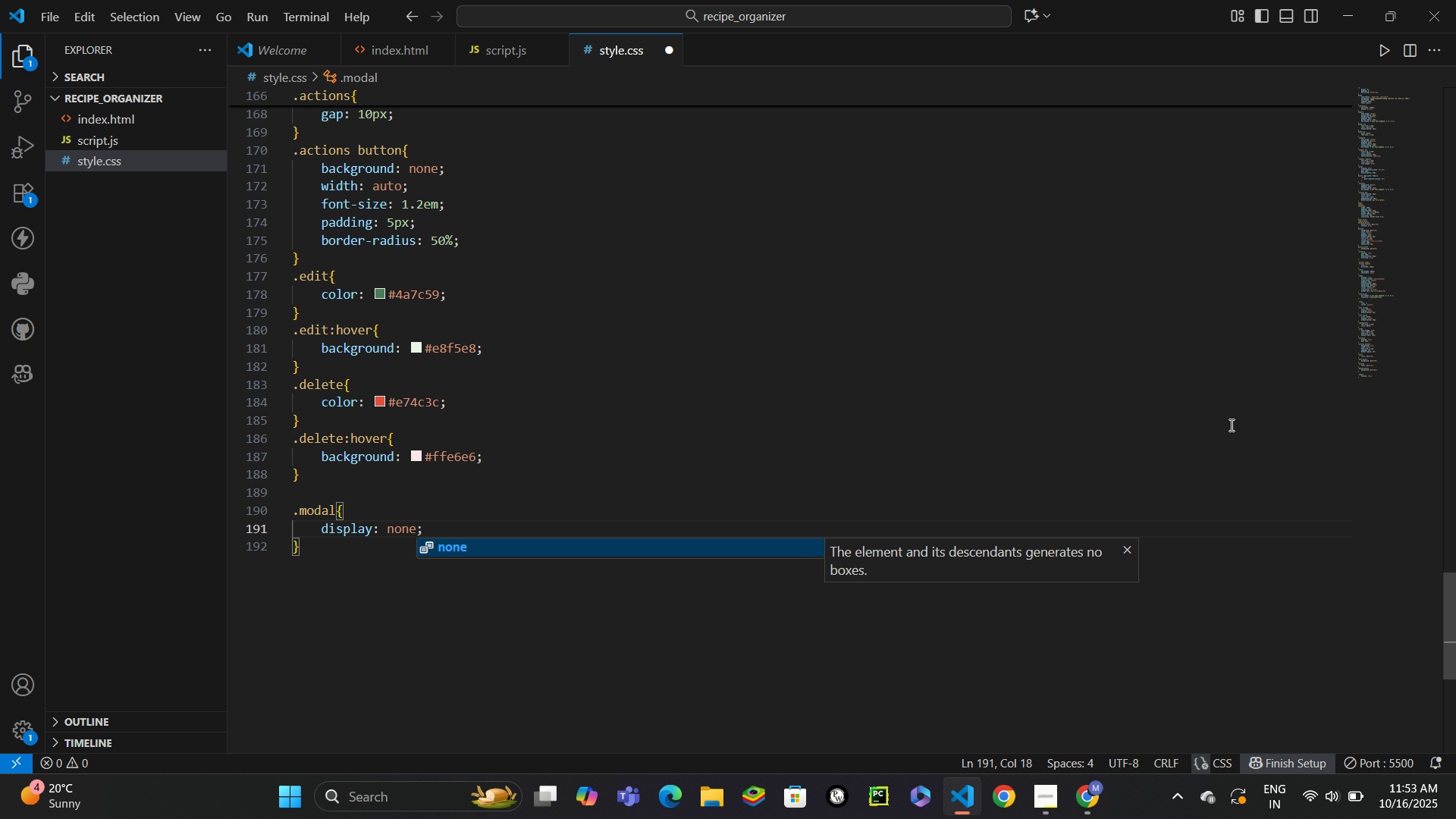 
key(Control+Enter)
 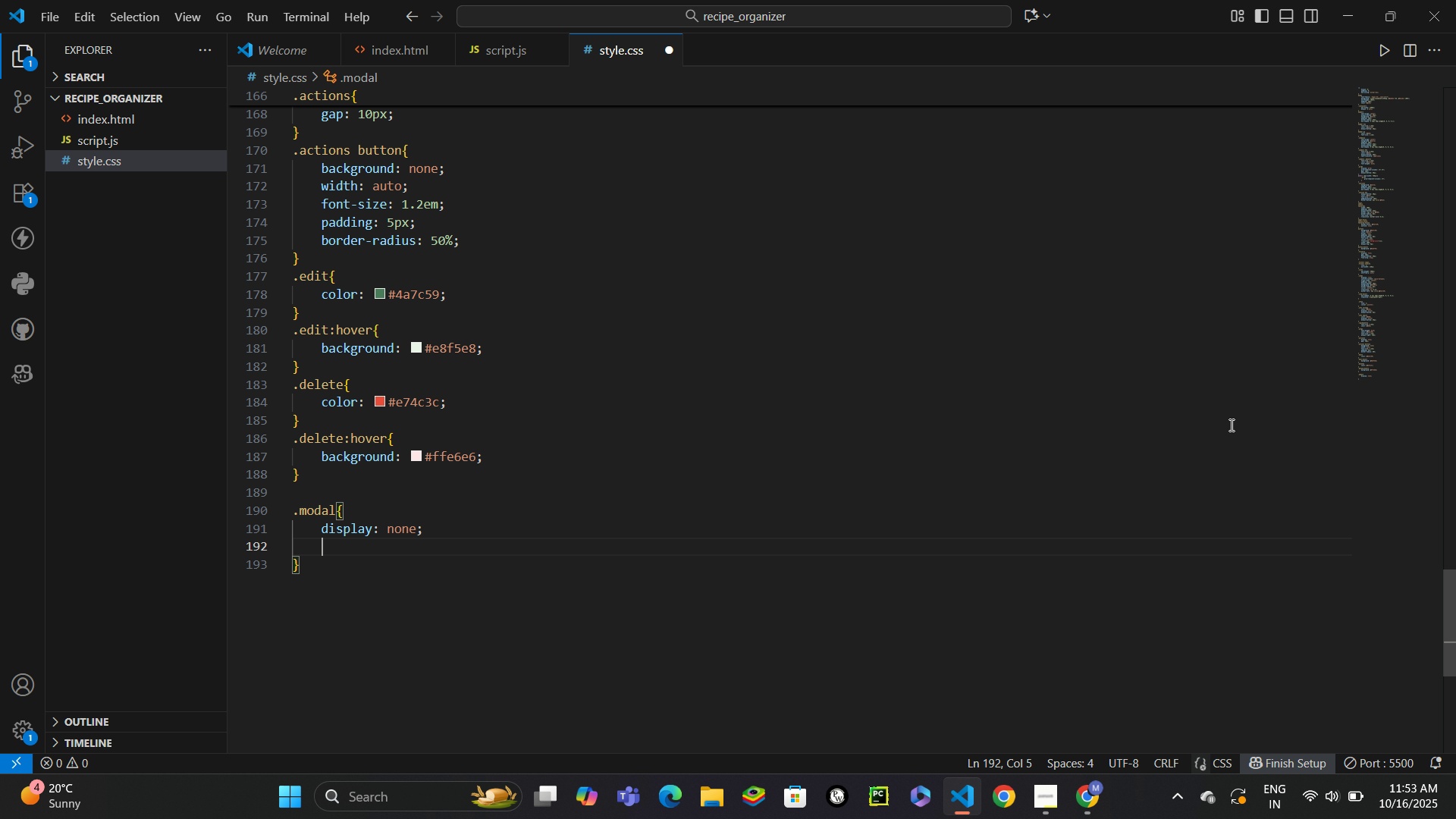 
type(osi)
key(Backspace)
key(Backspace)
key(Backspace)
type(posi)
 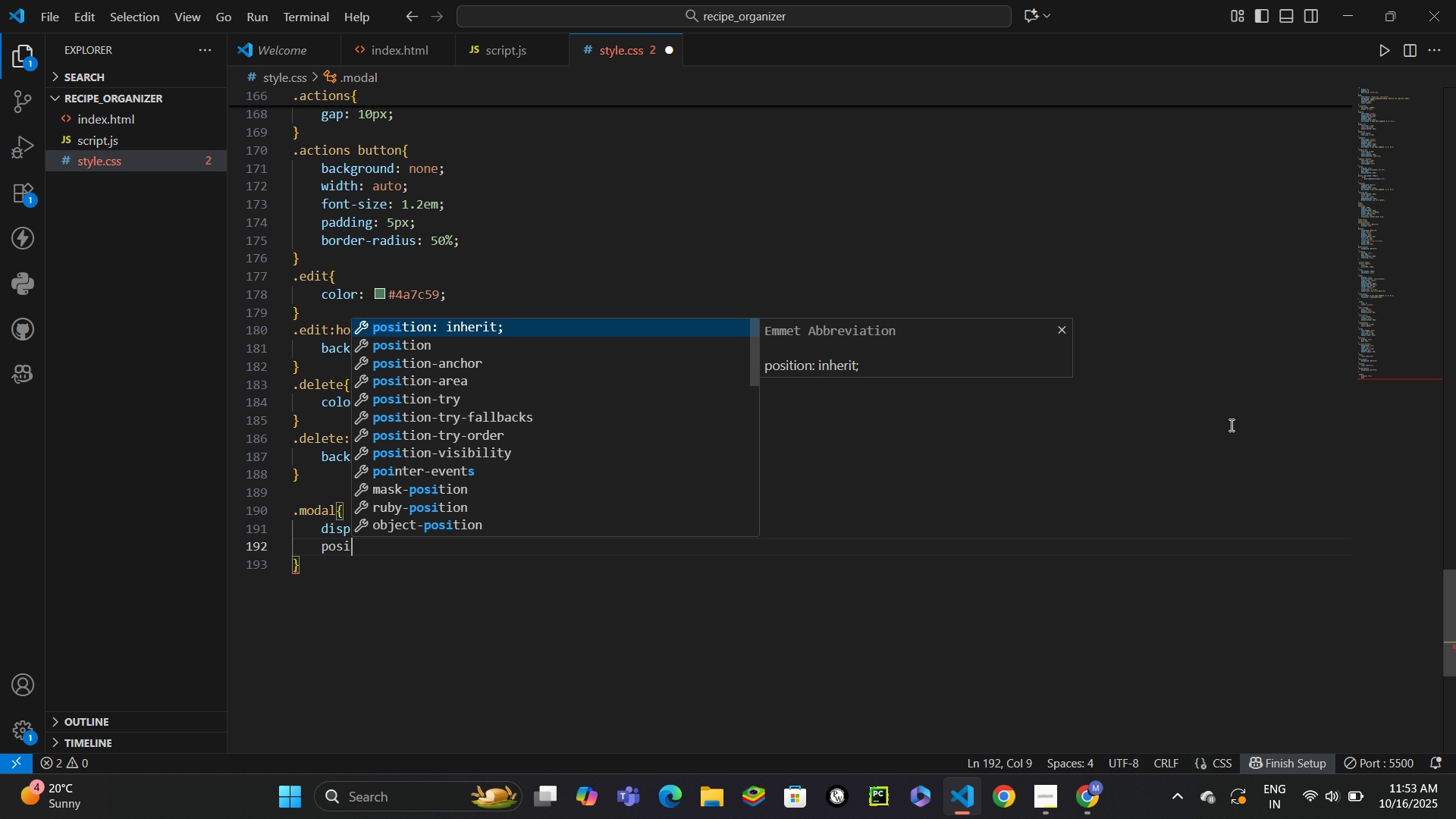 
key(ArrowDown)
 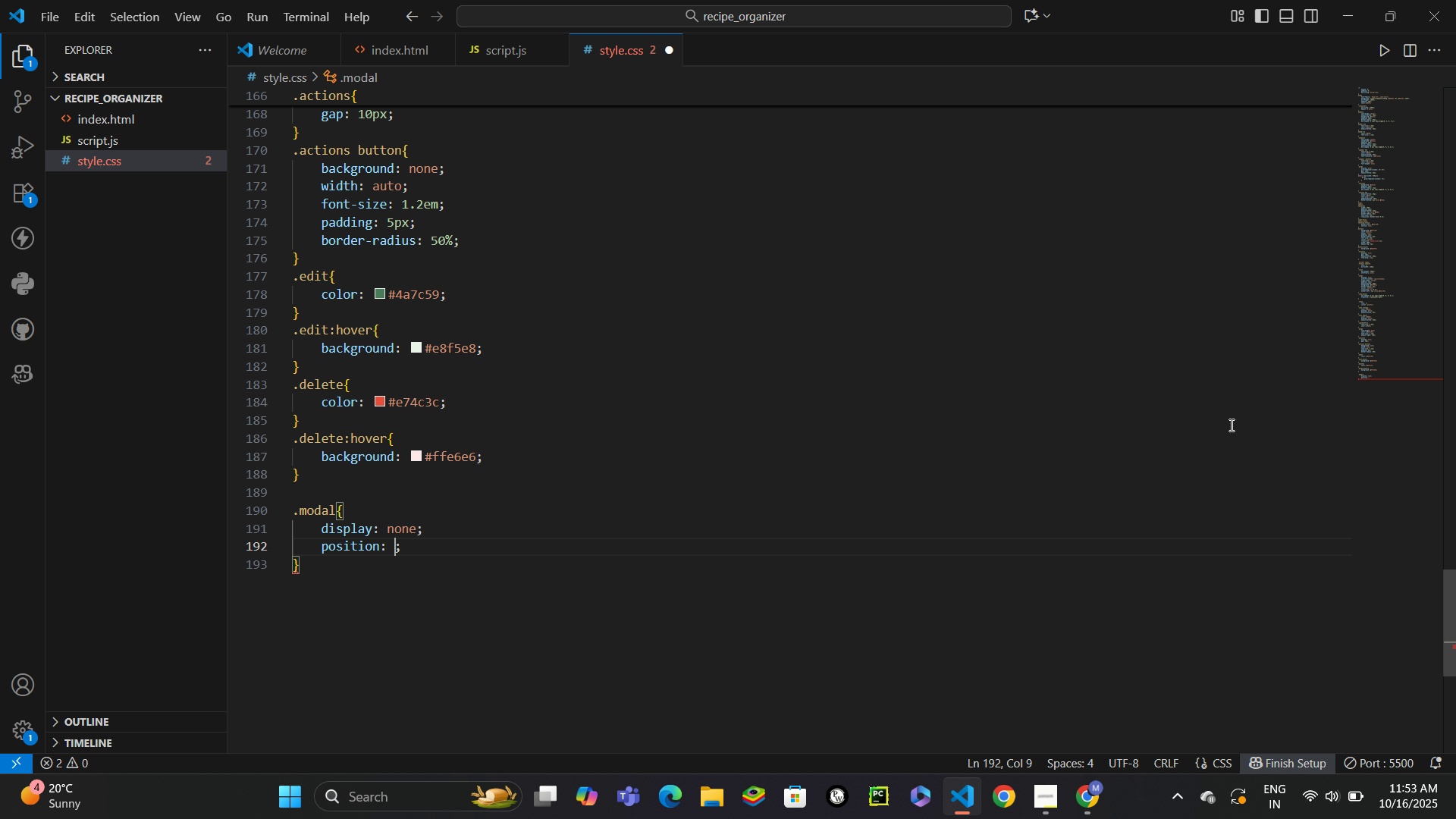 
key(Enter)
 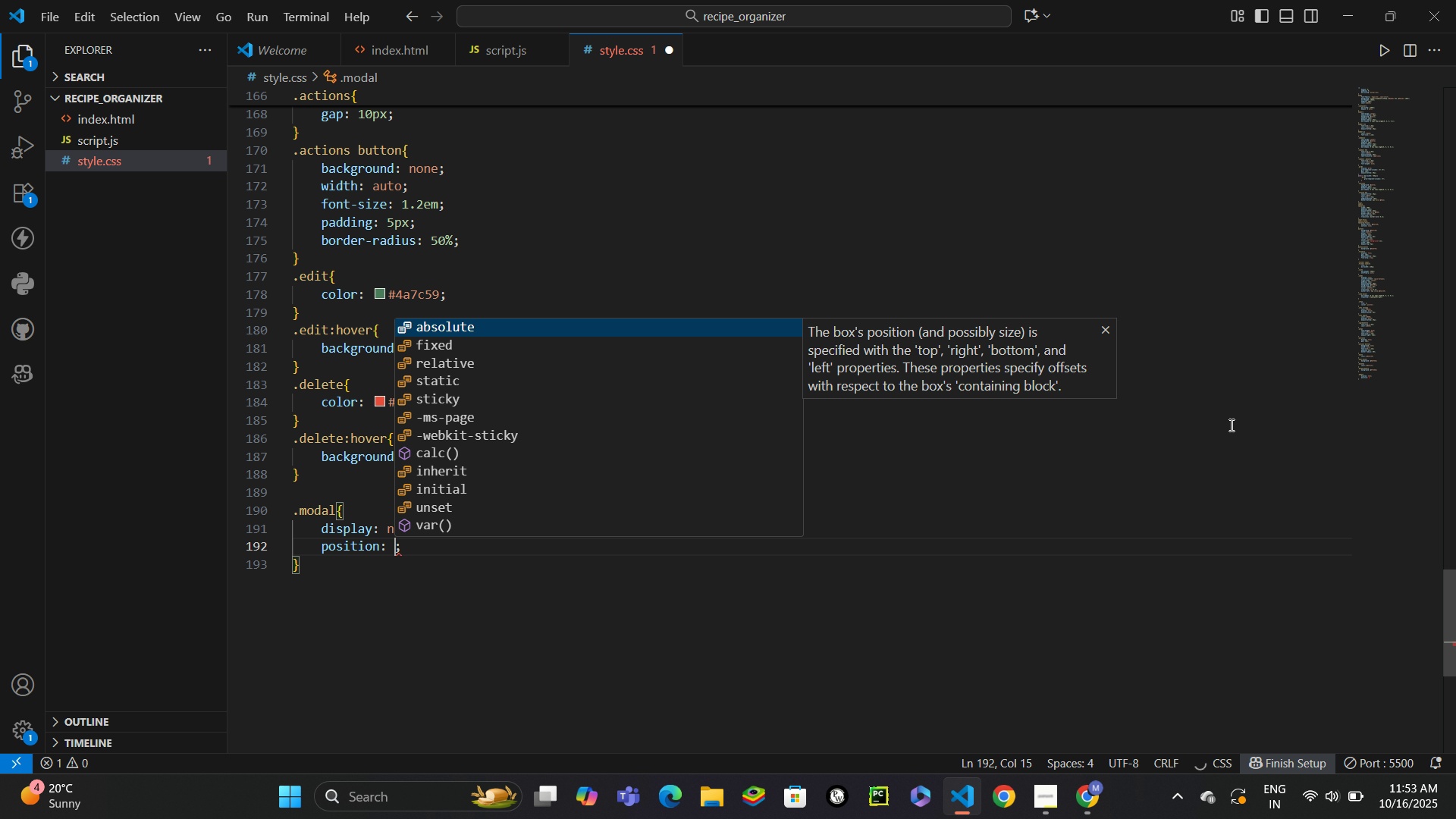 
key(F)
 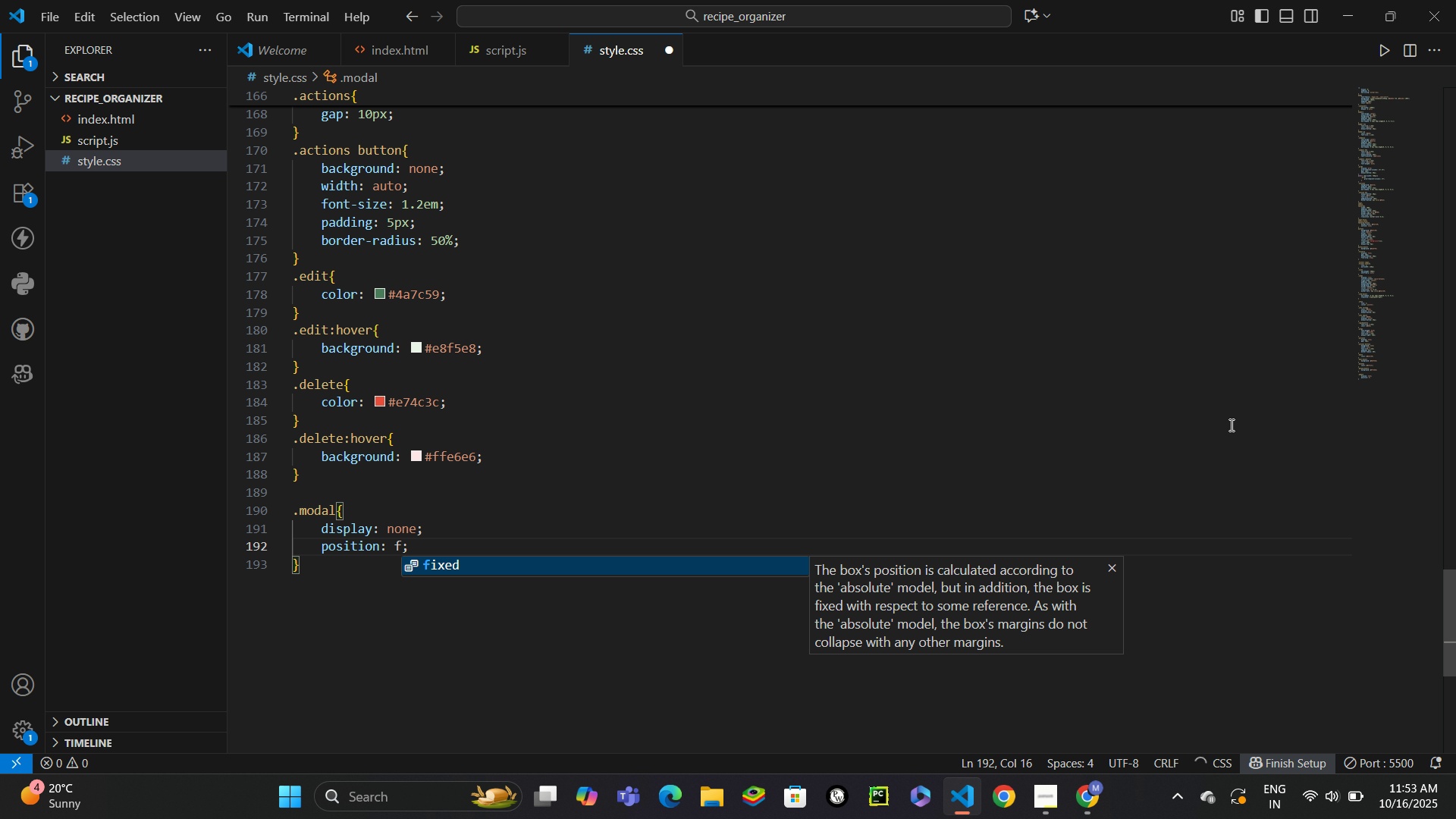 
key(Enter)
 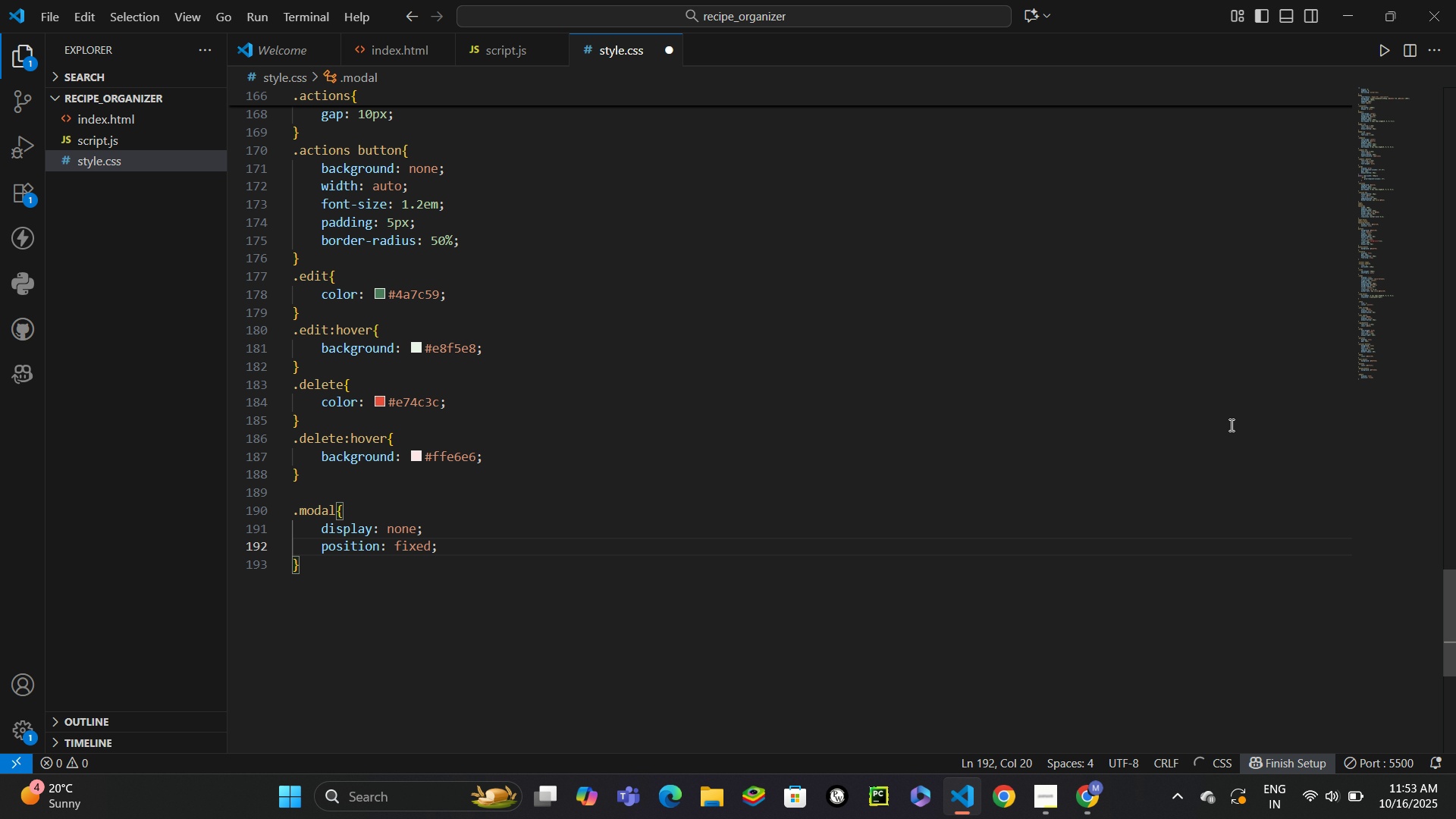 
key(Control+Enter)
 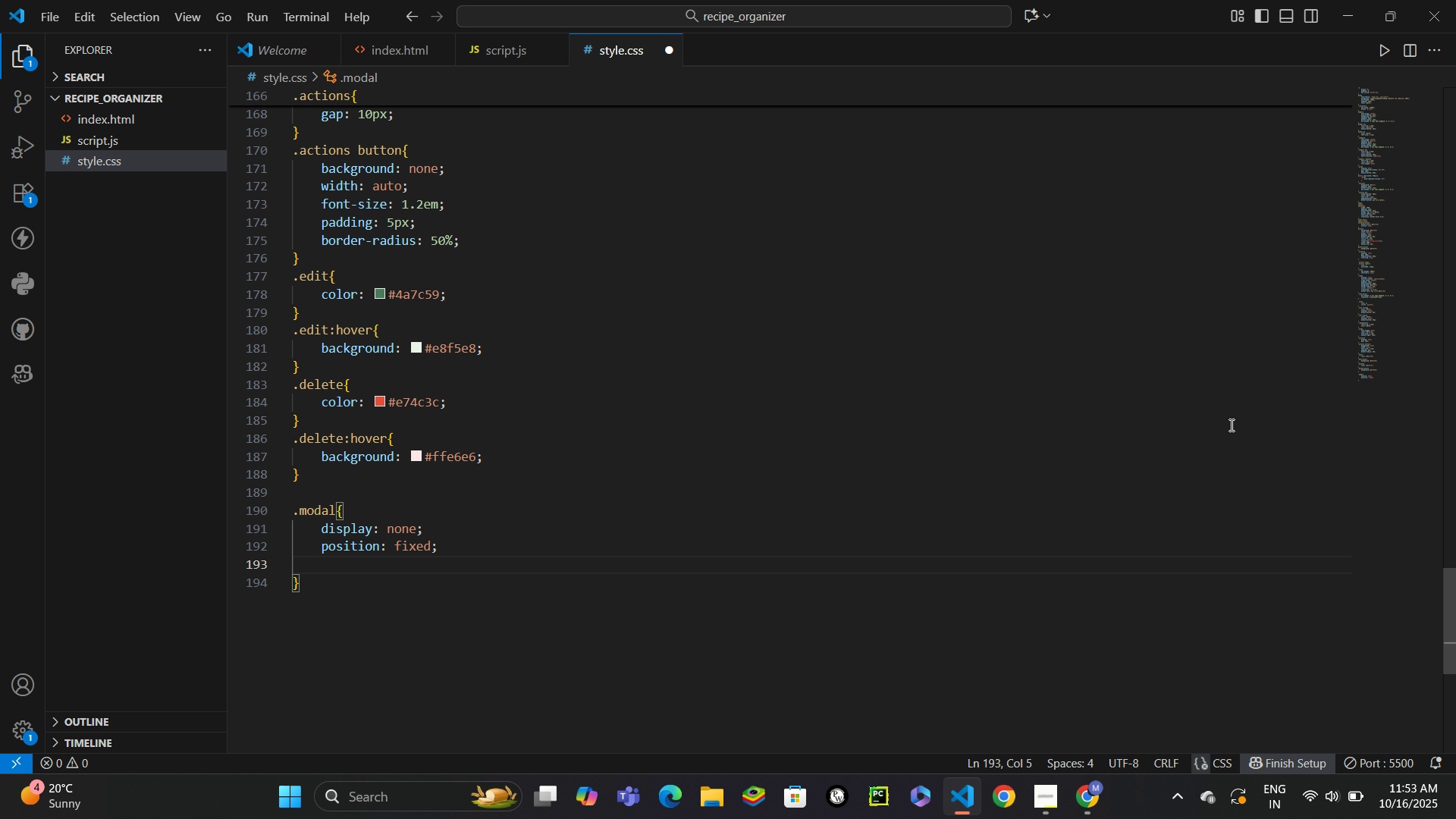 
type(z-in)
 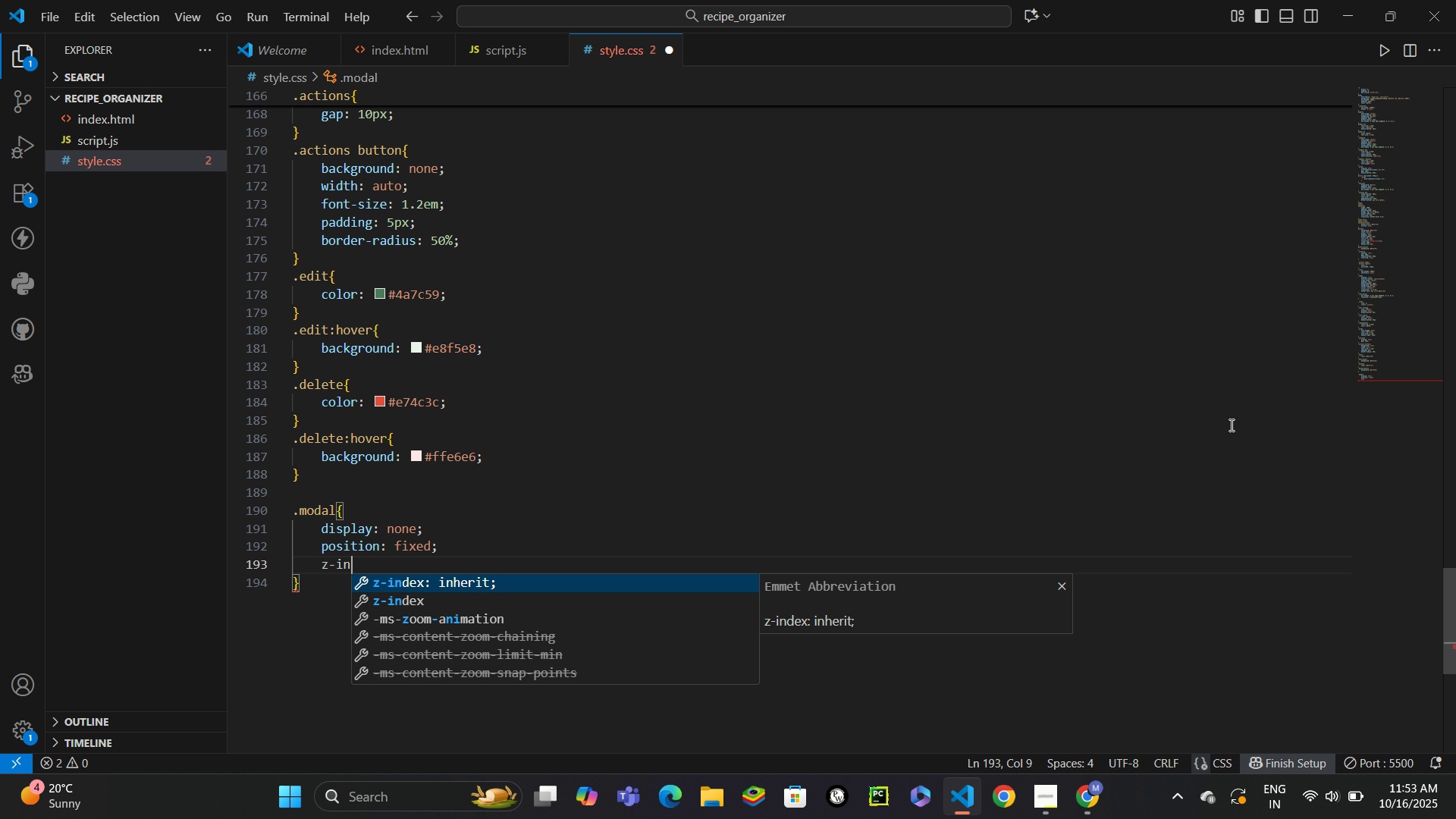 
key(ArrowDown)
 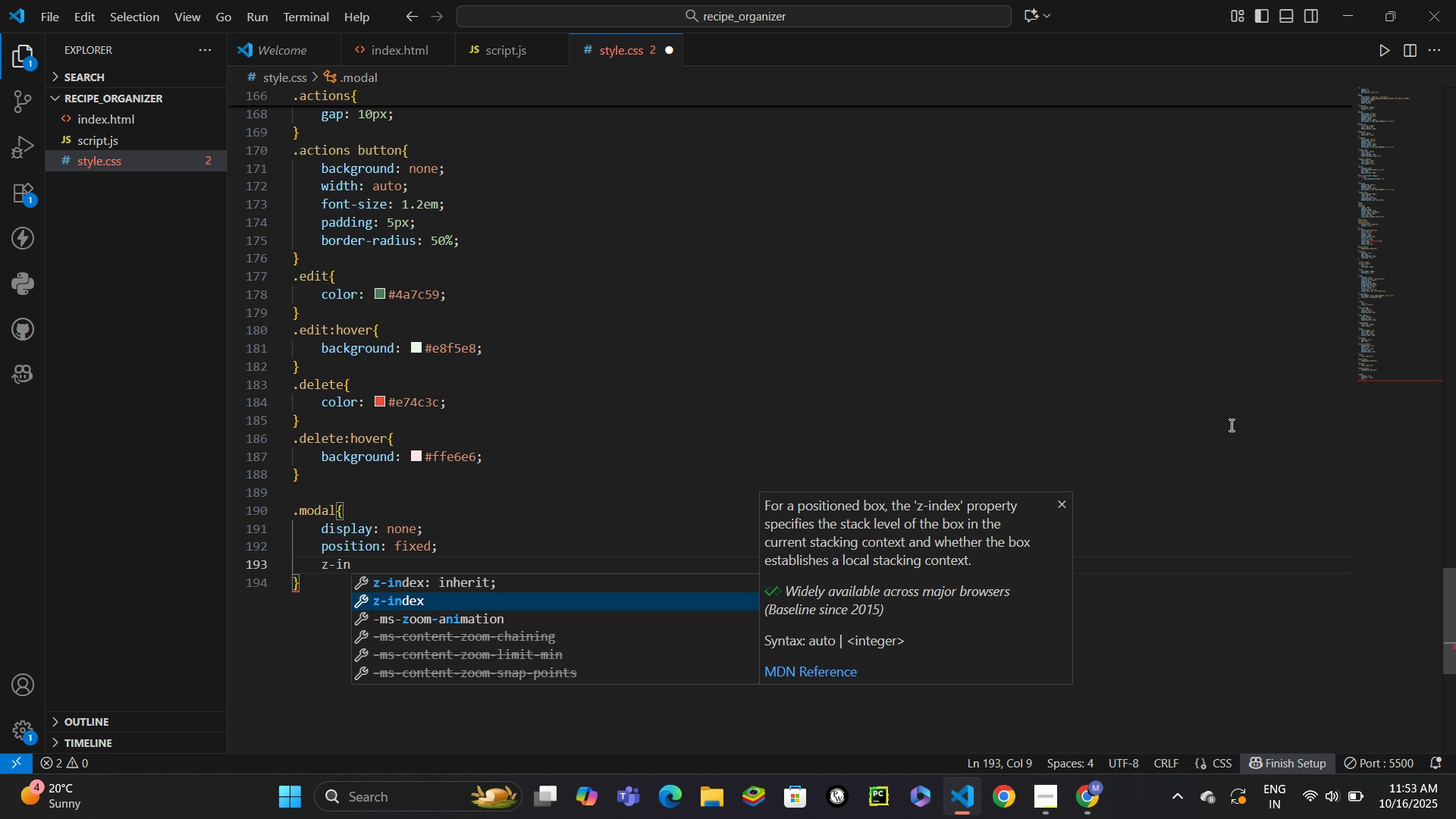 
key(Enter)
 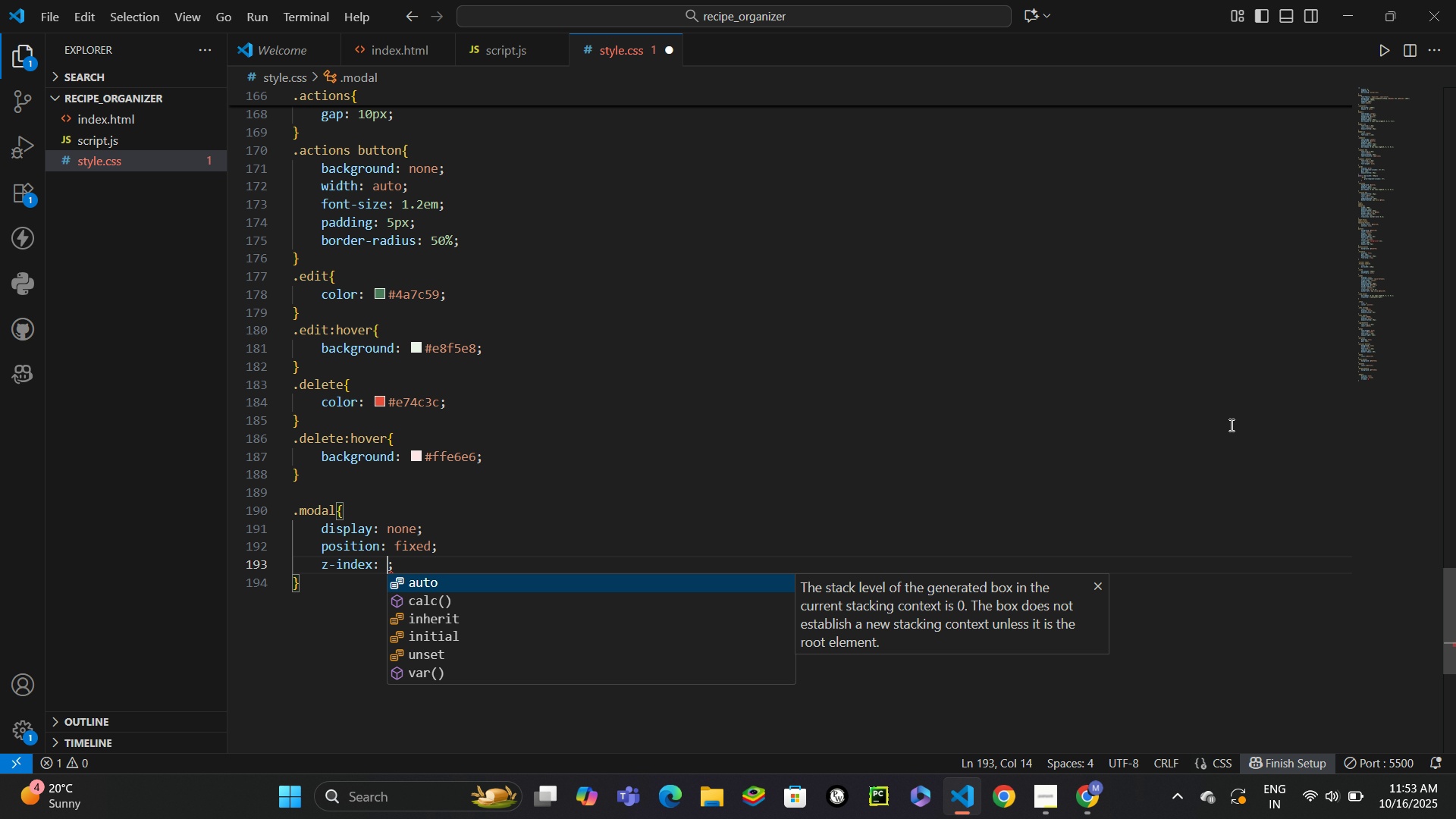 
type(1000)
 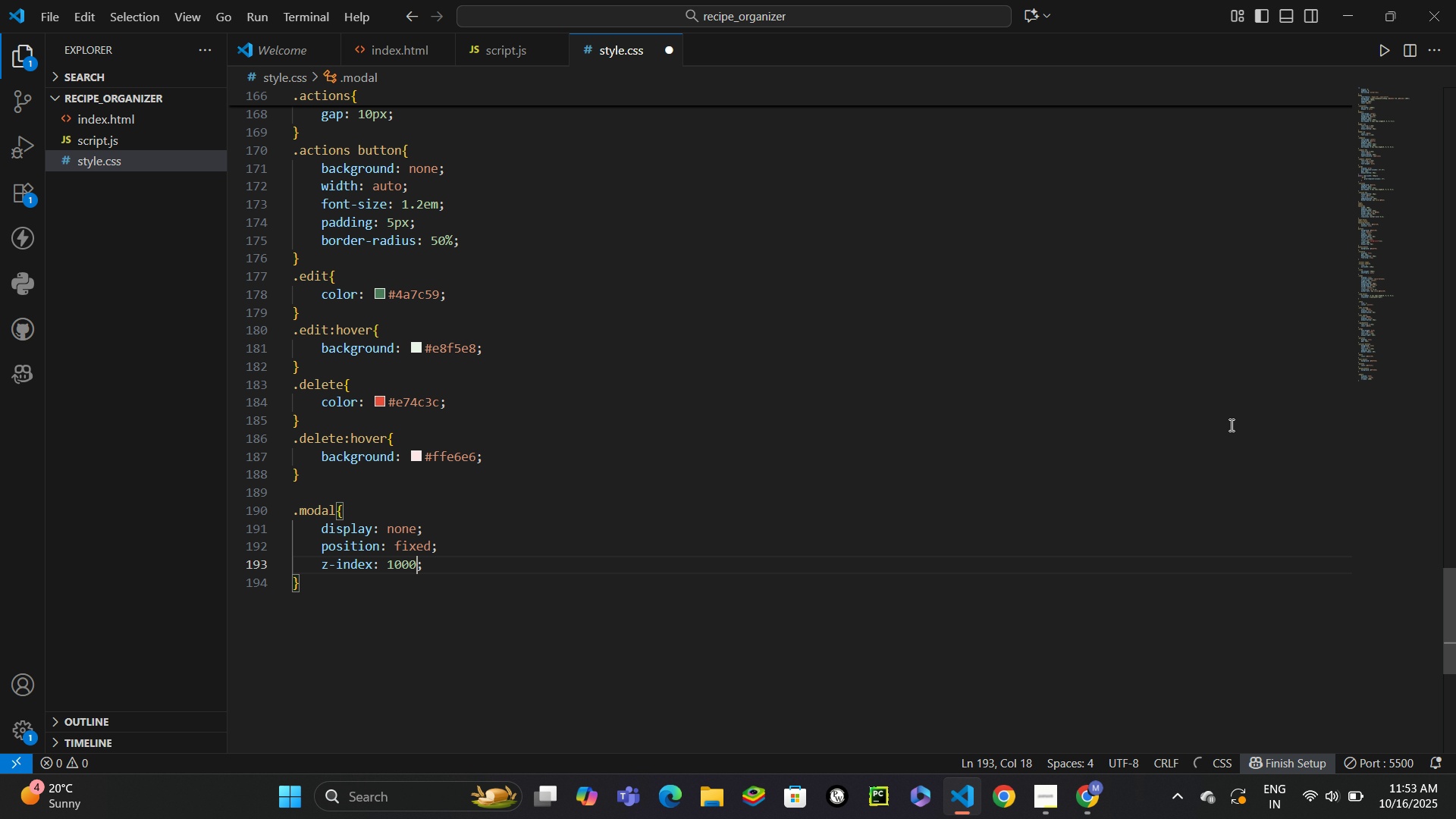 
key(Control+ControlLeft)
 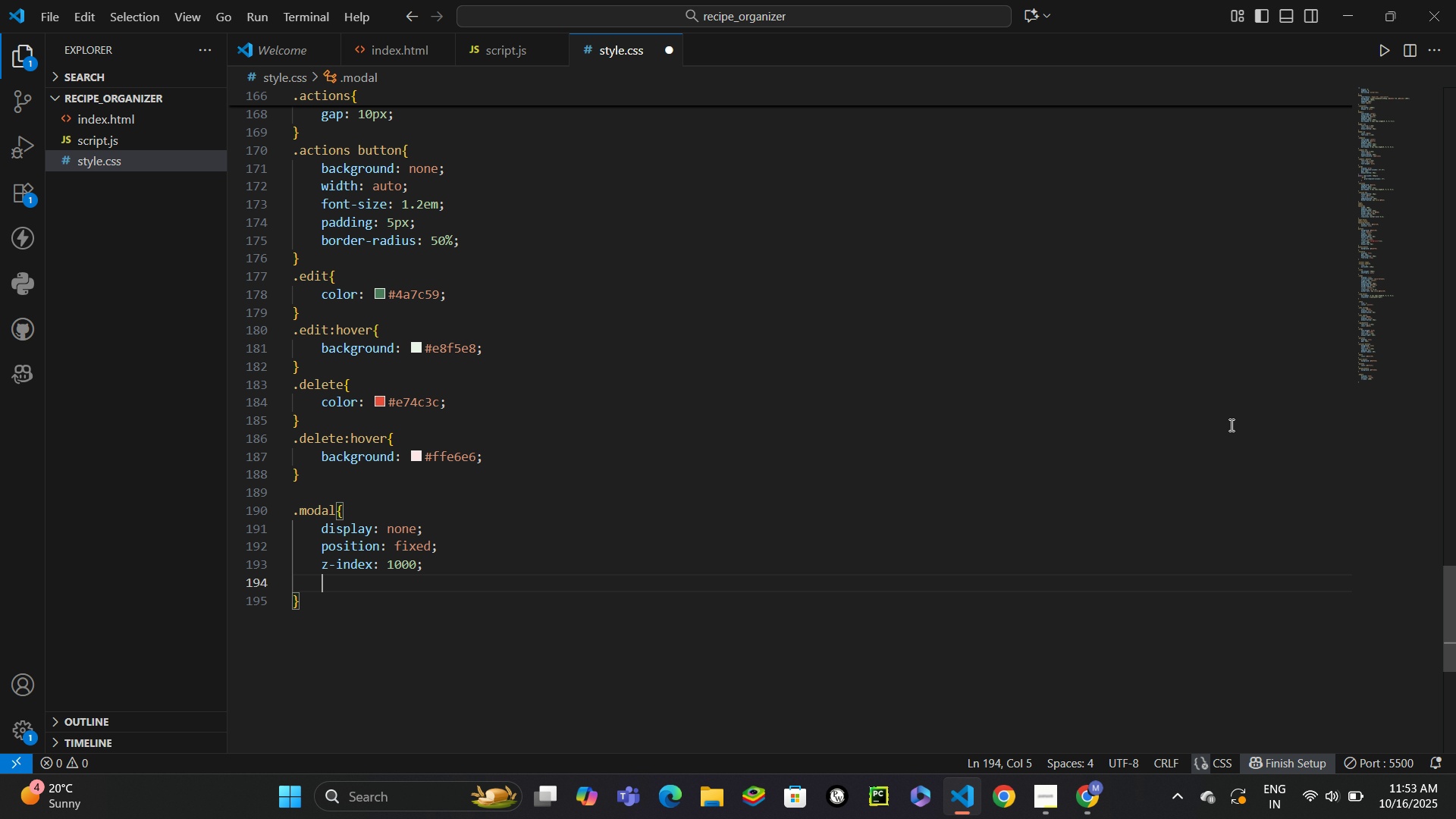 
key(Control+Enter)
 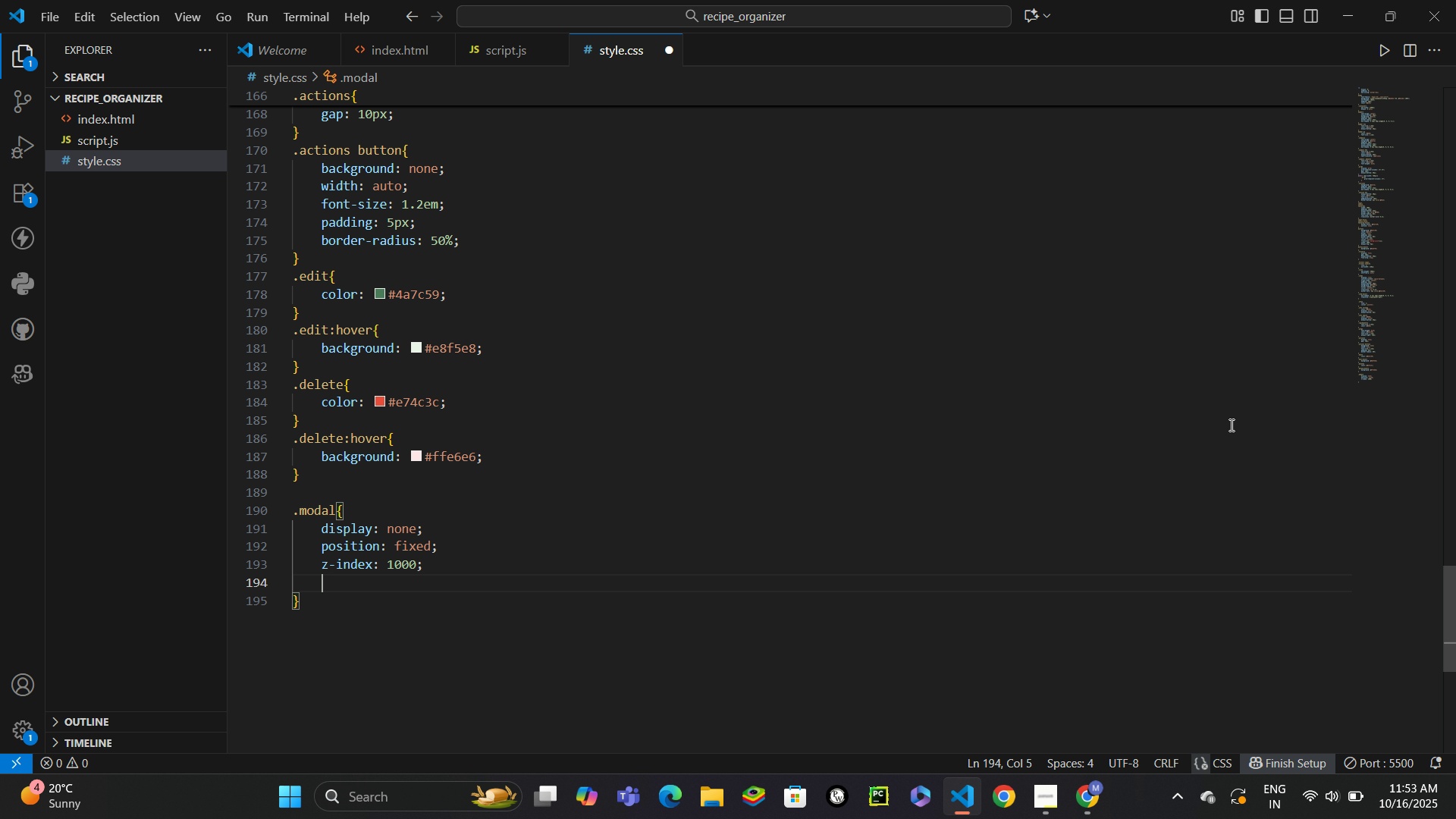 
type(left0)
key(Backspace)
key(Backspace)
type(t)
 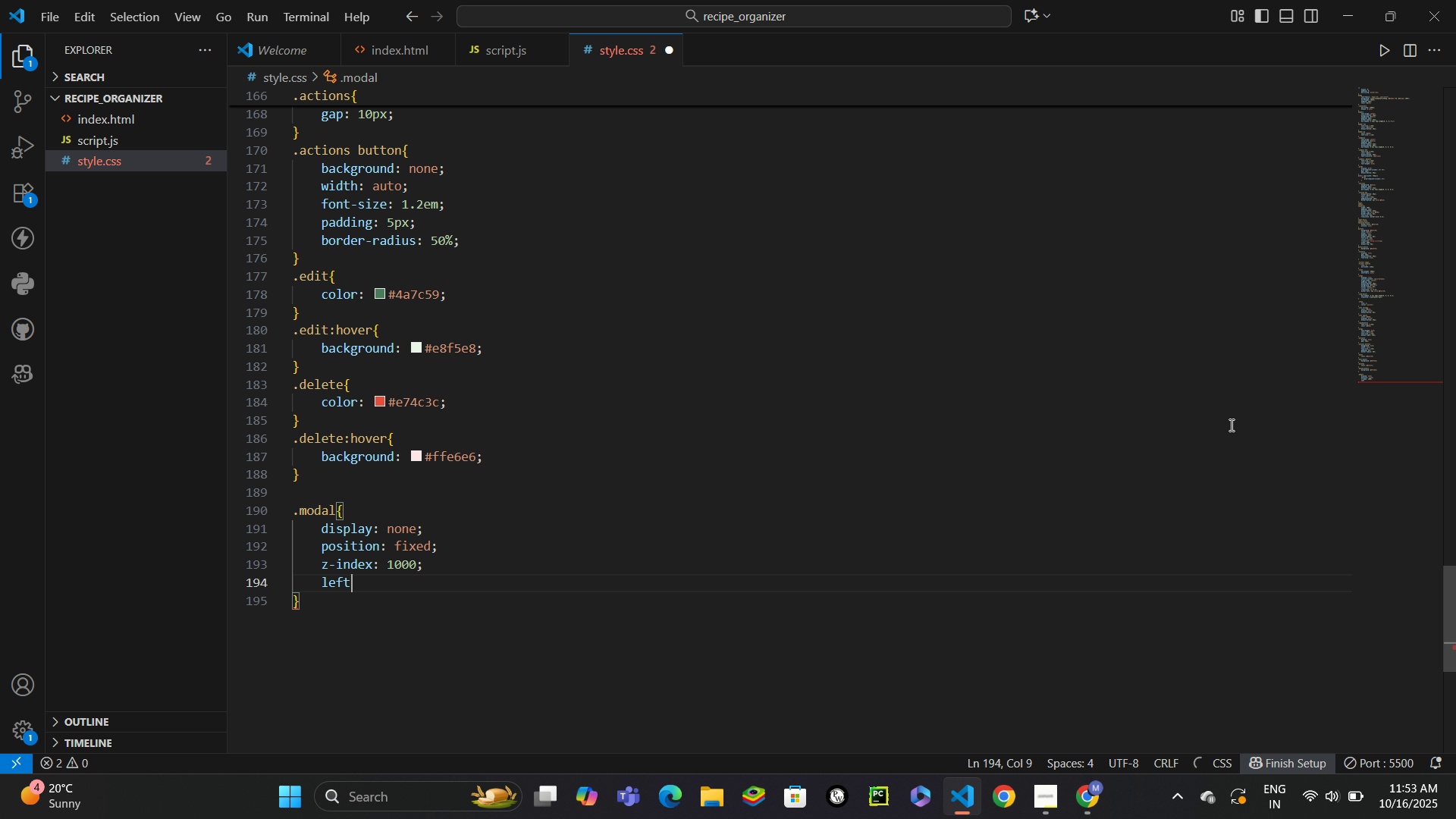 
key(Enter)
 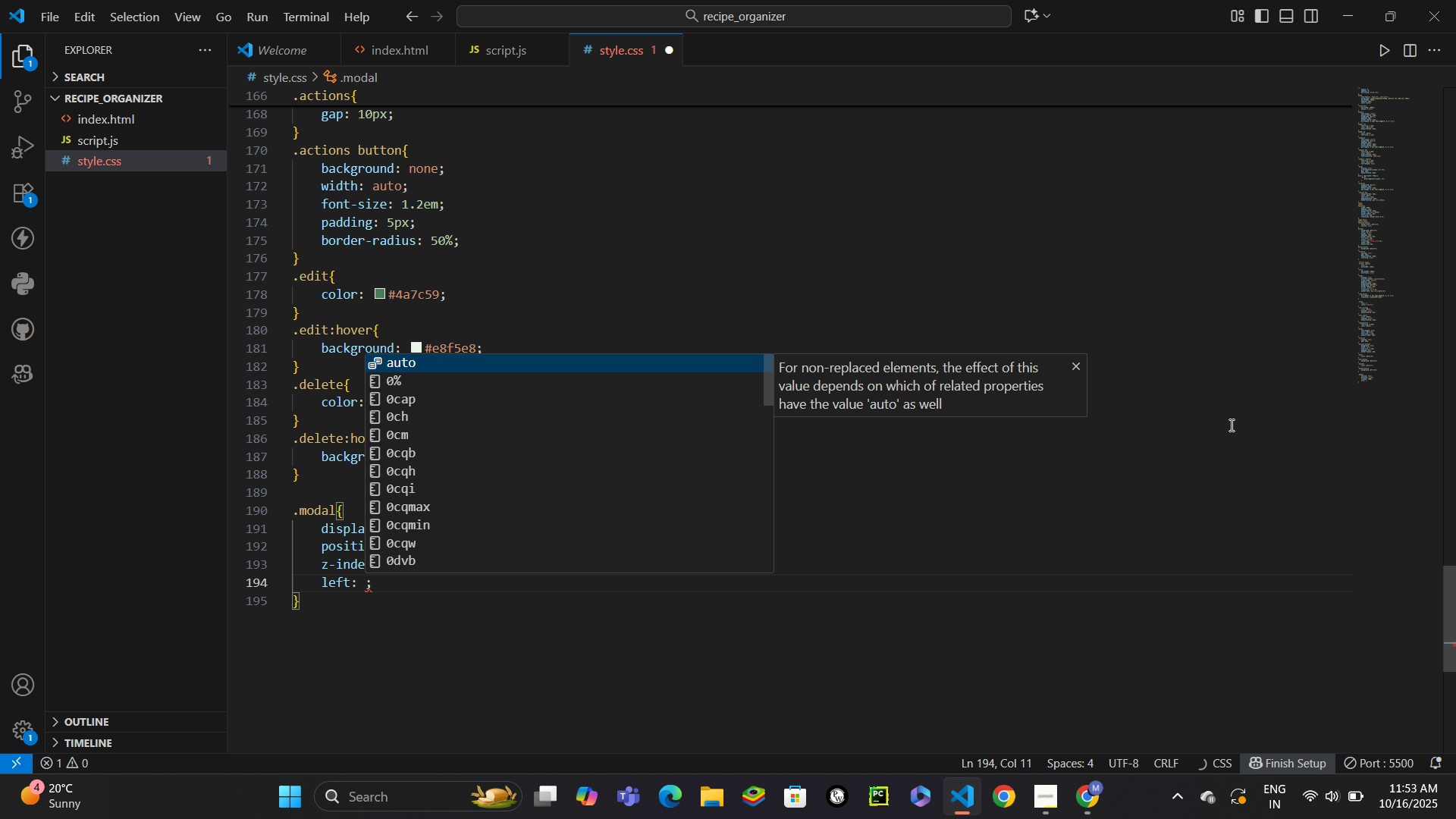 
key(0)
 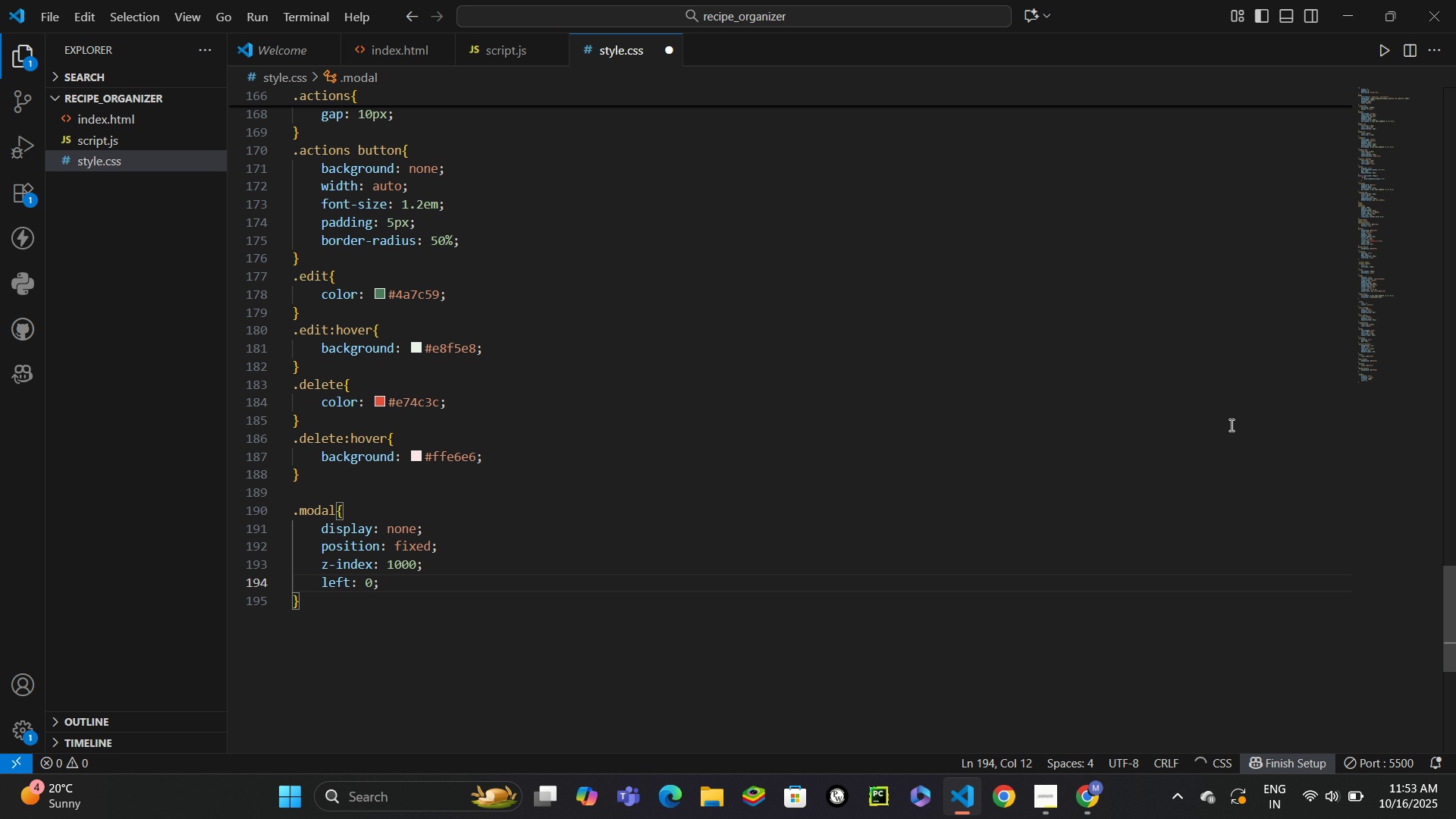 
key(Control+Enter)
 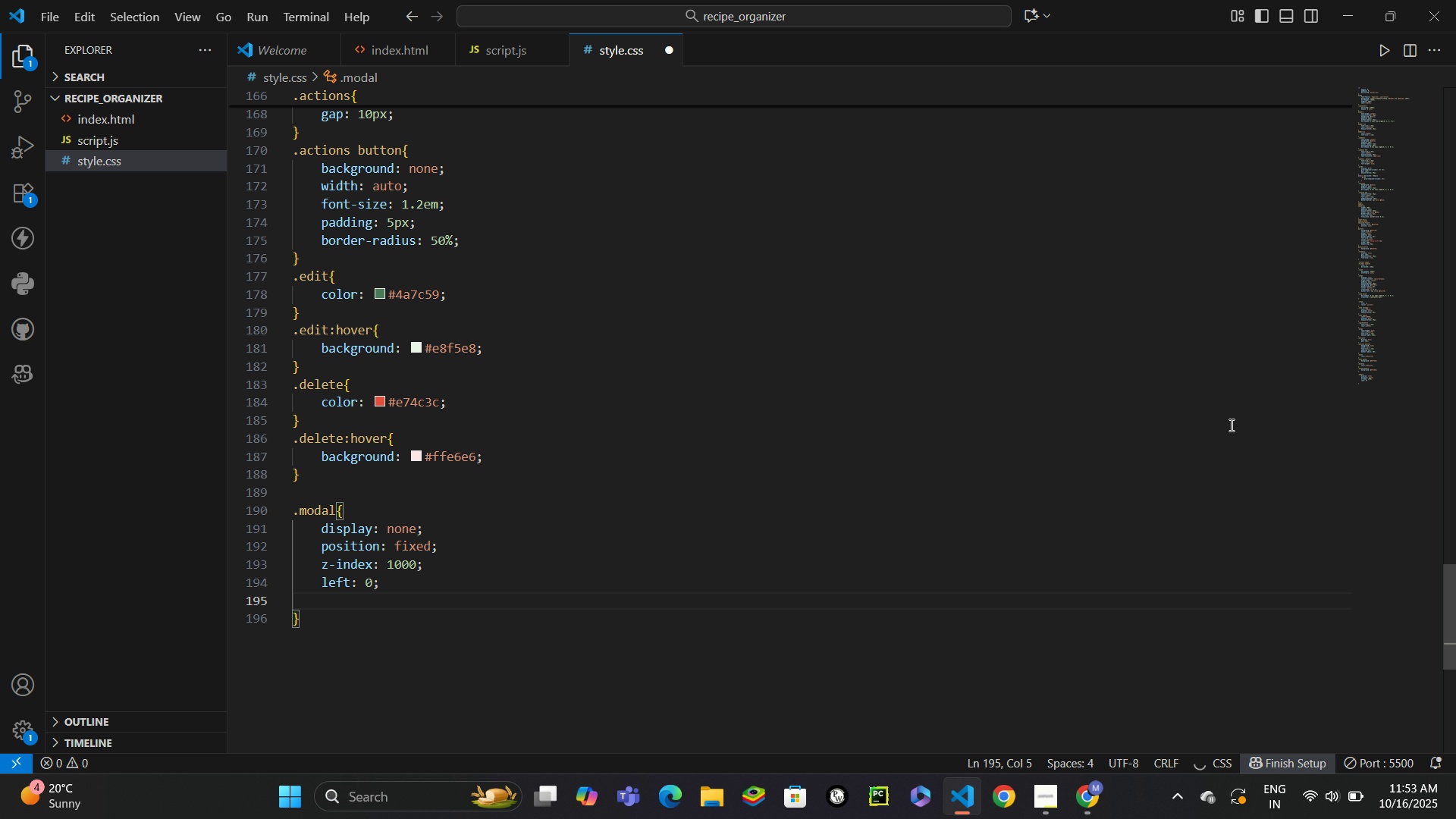 
type(top)
 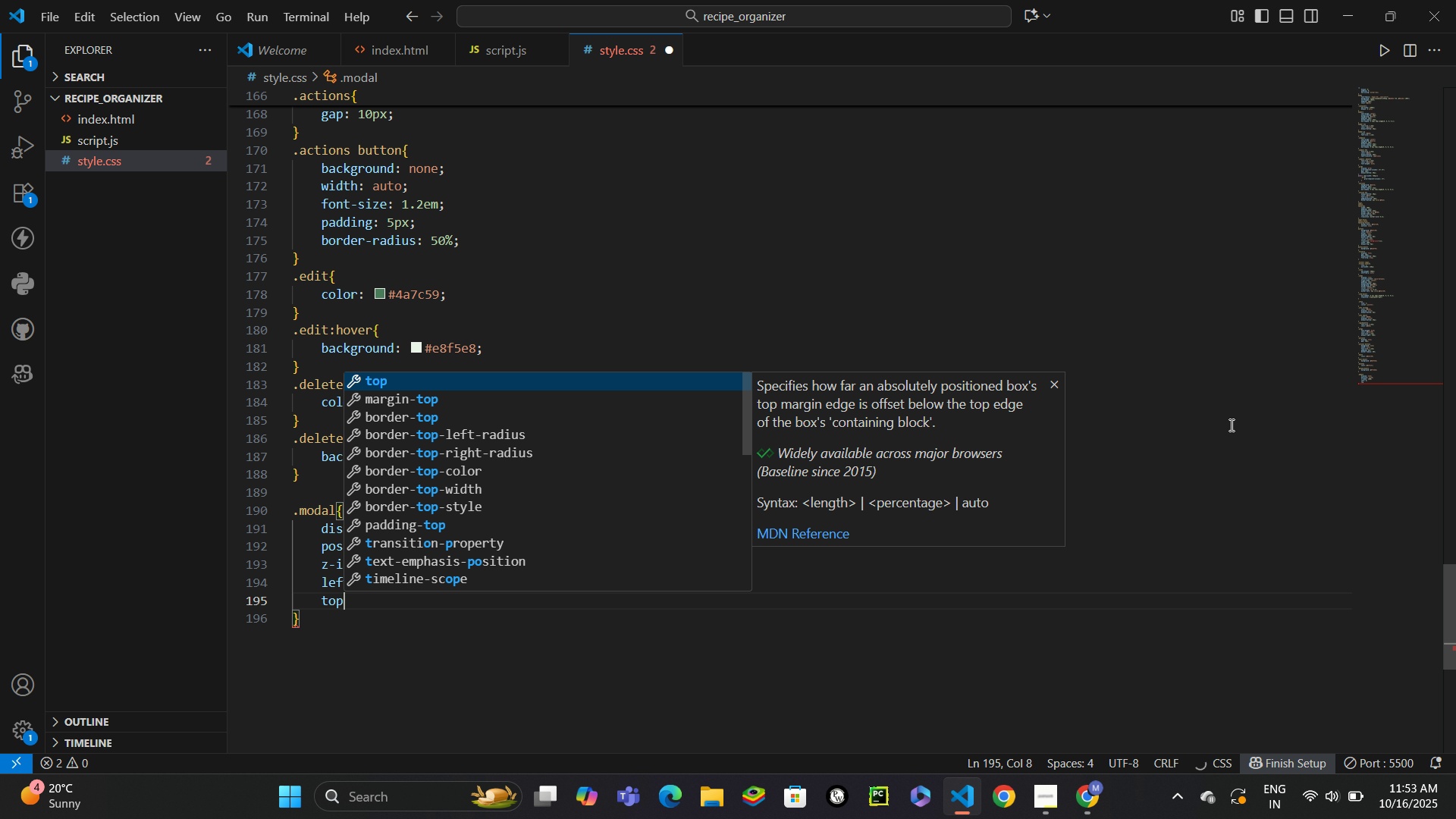 
key(Enter)
 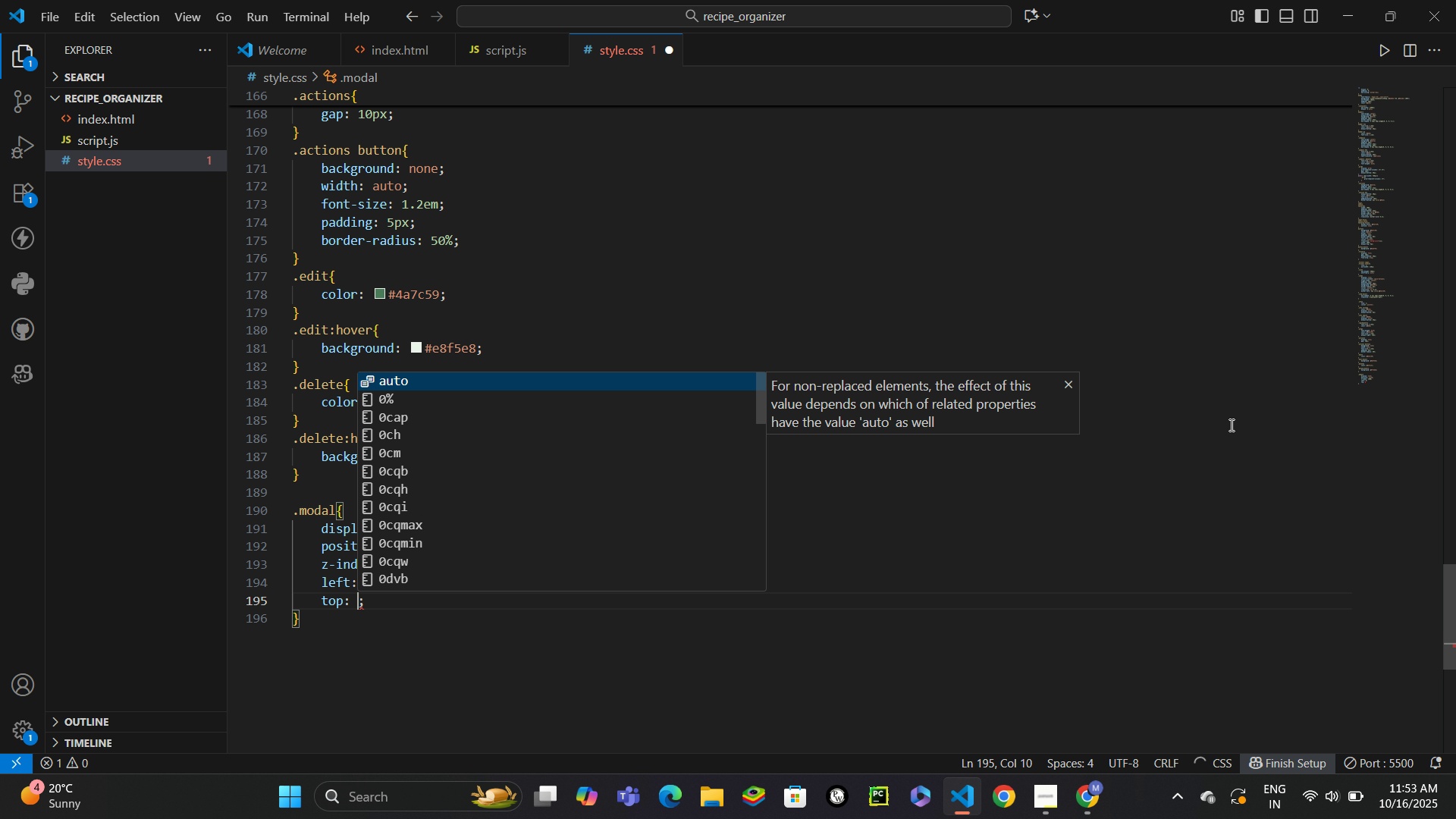 
key(9)
 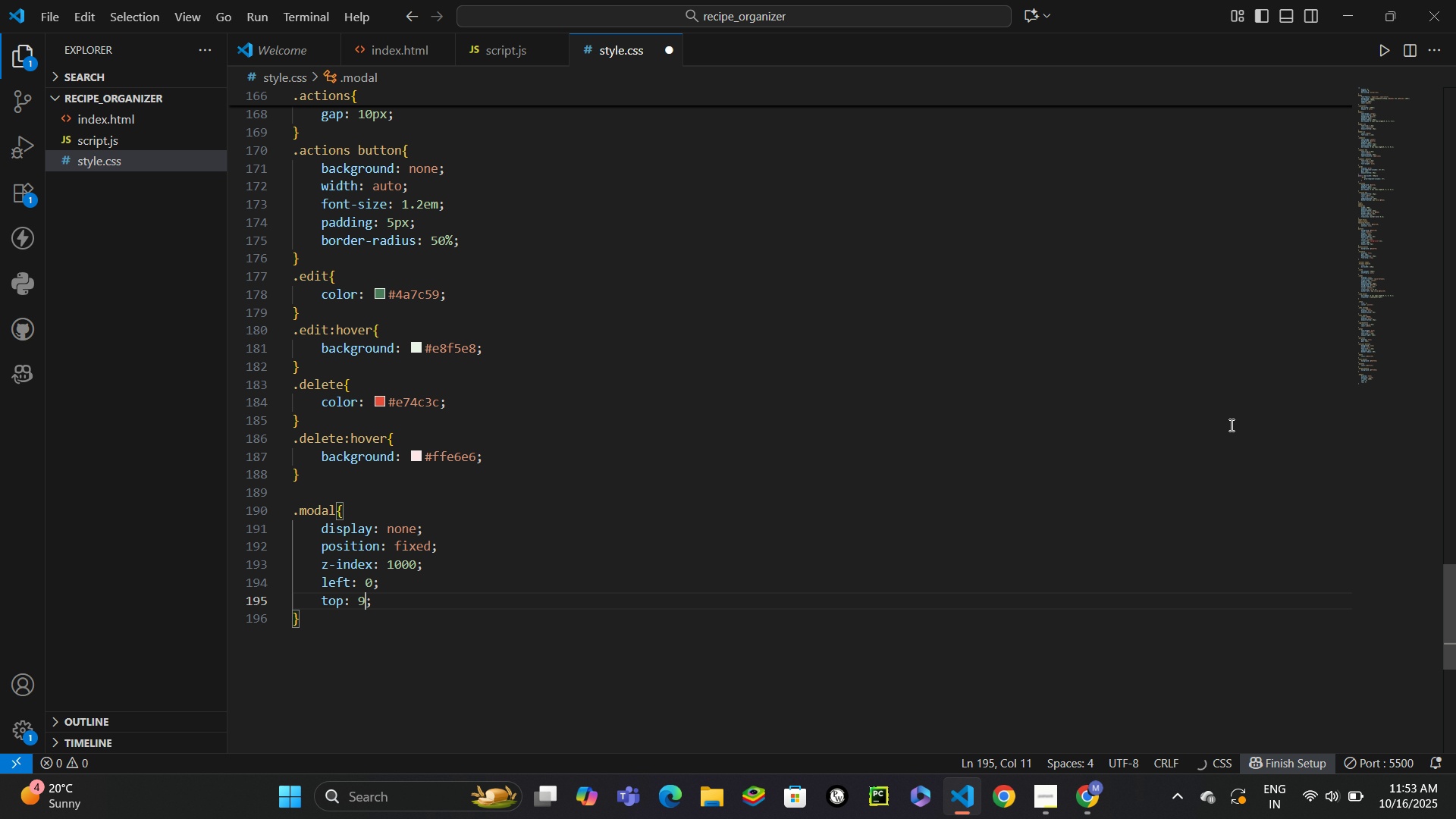 
key(Backspace)
 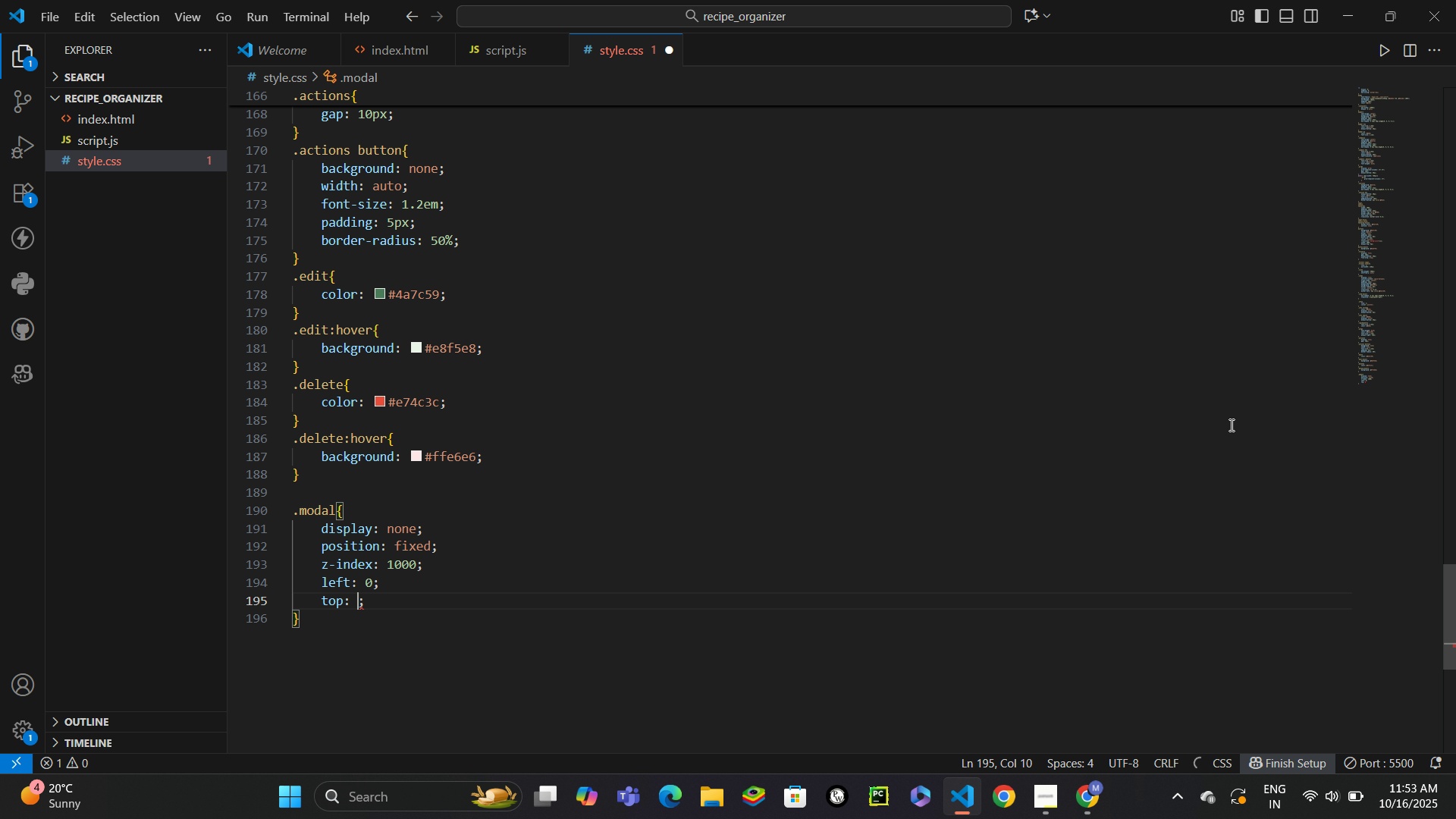 
key(0)
 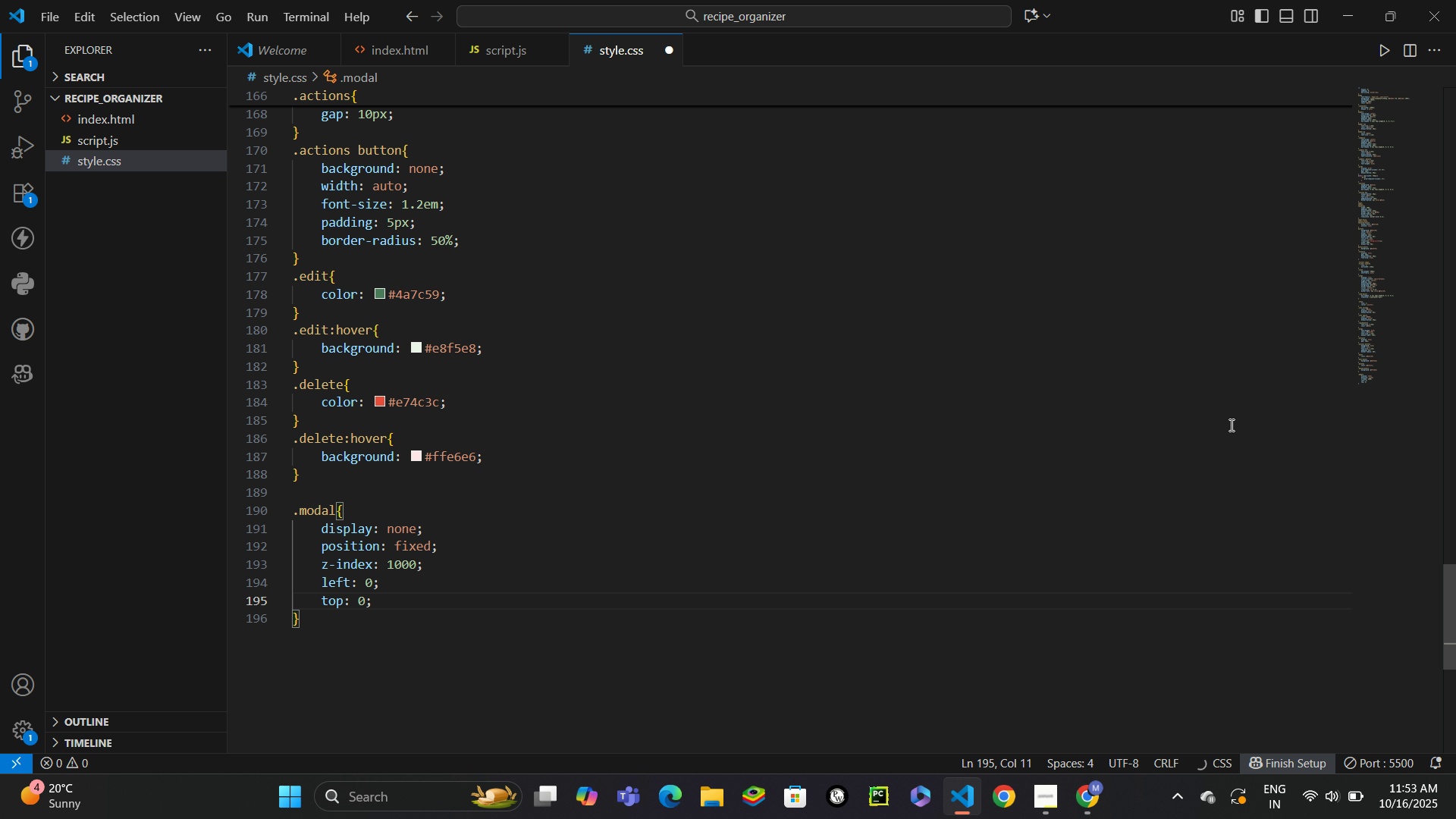 
key(Control+Enter)
 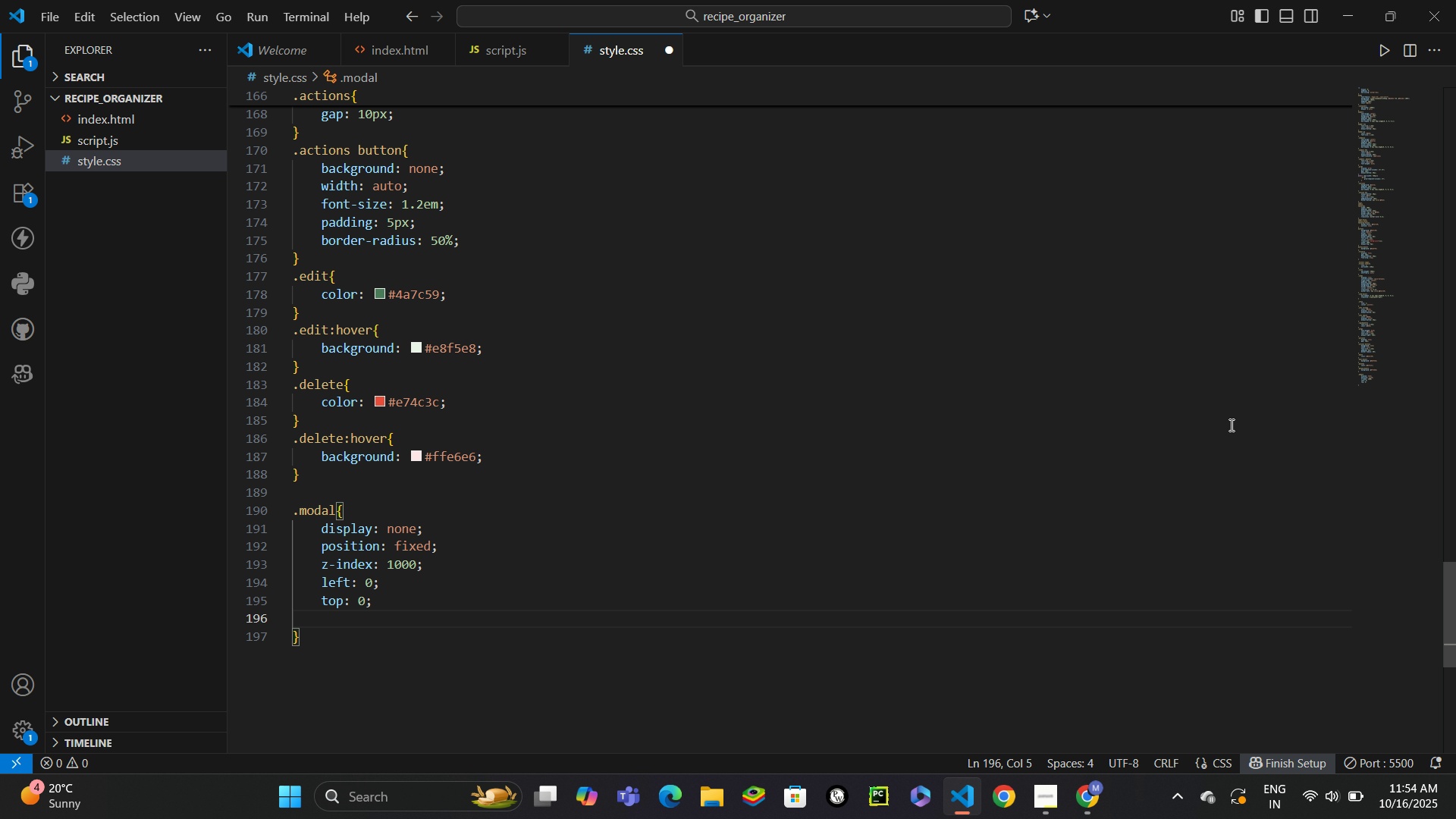 
wait(60.52)
 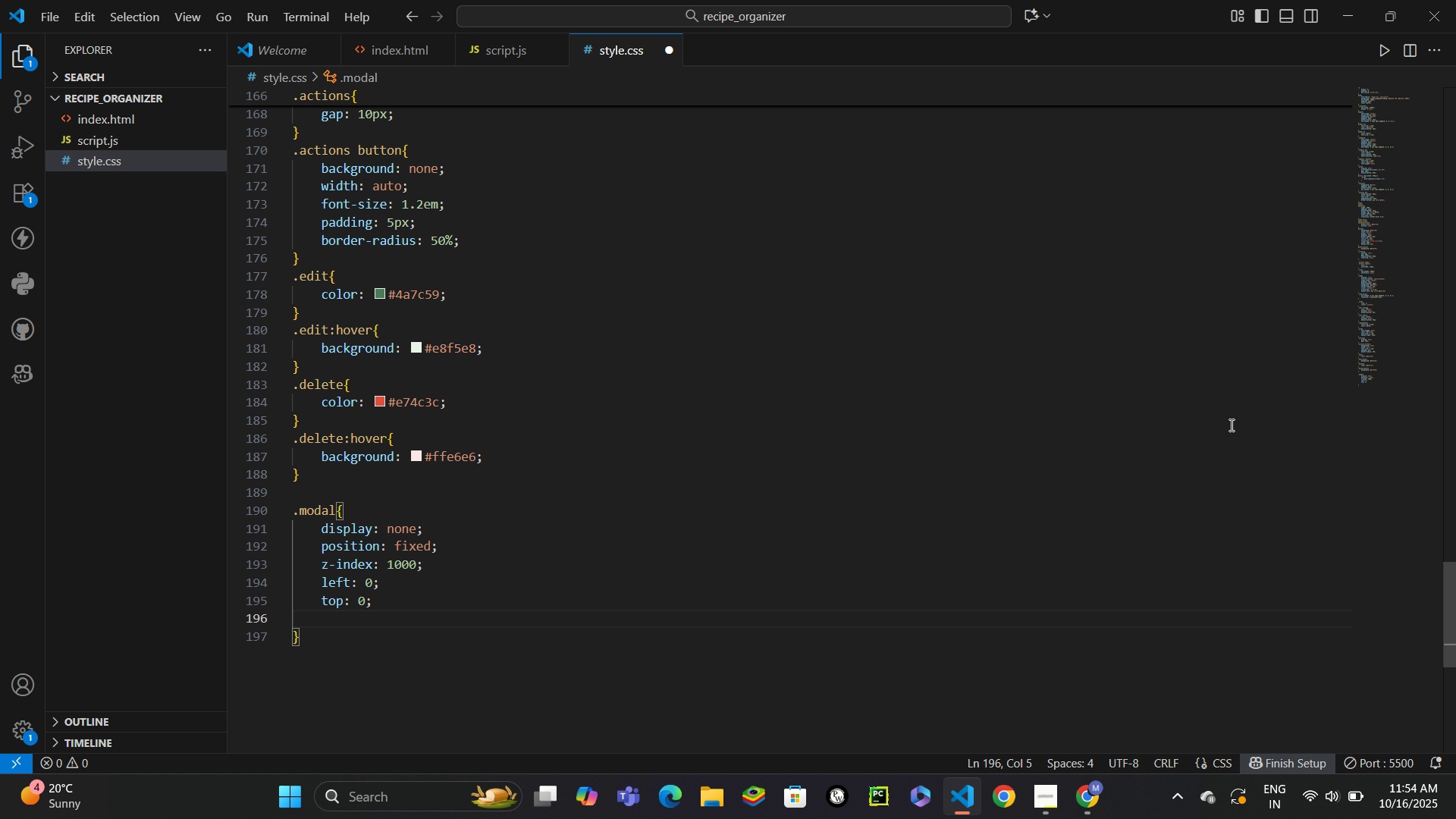 
type(wid)
 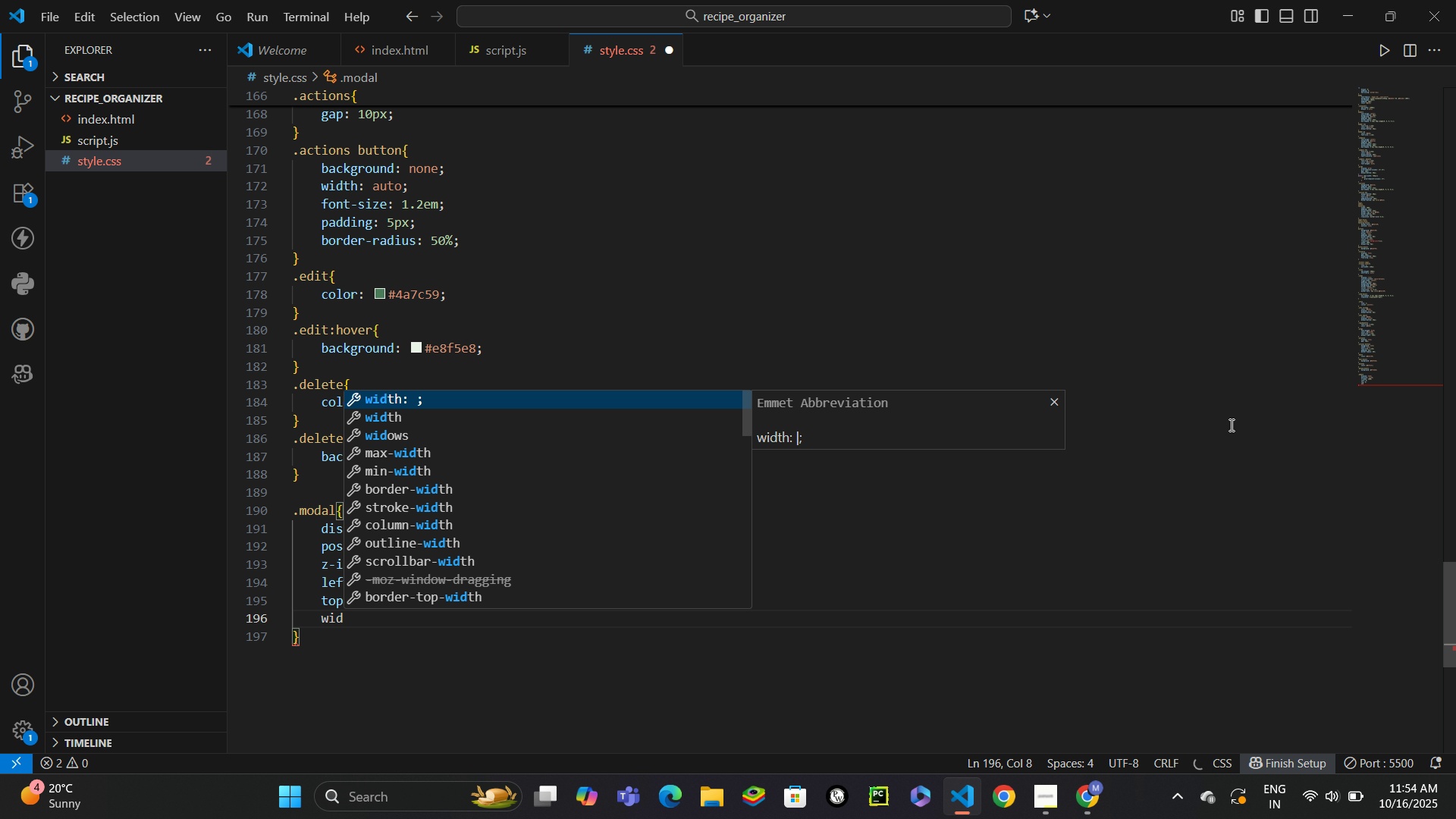 
key(Enter)
 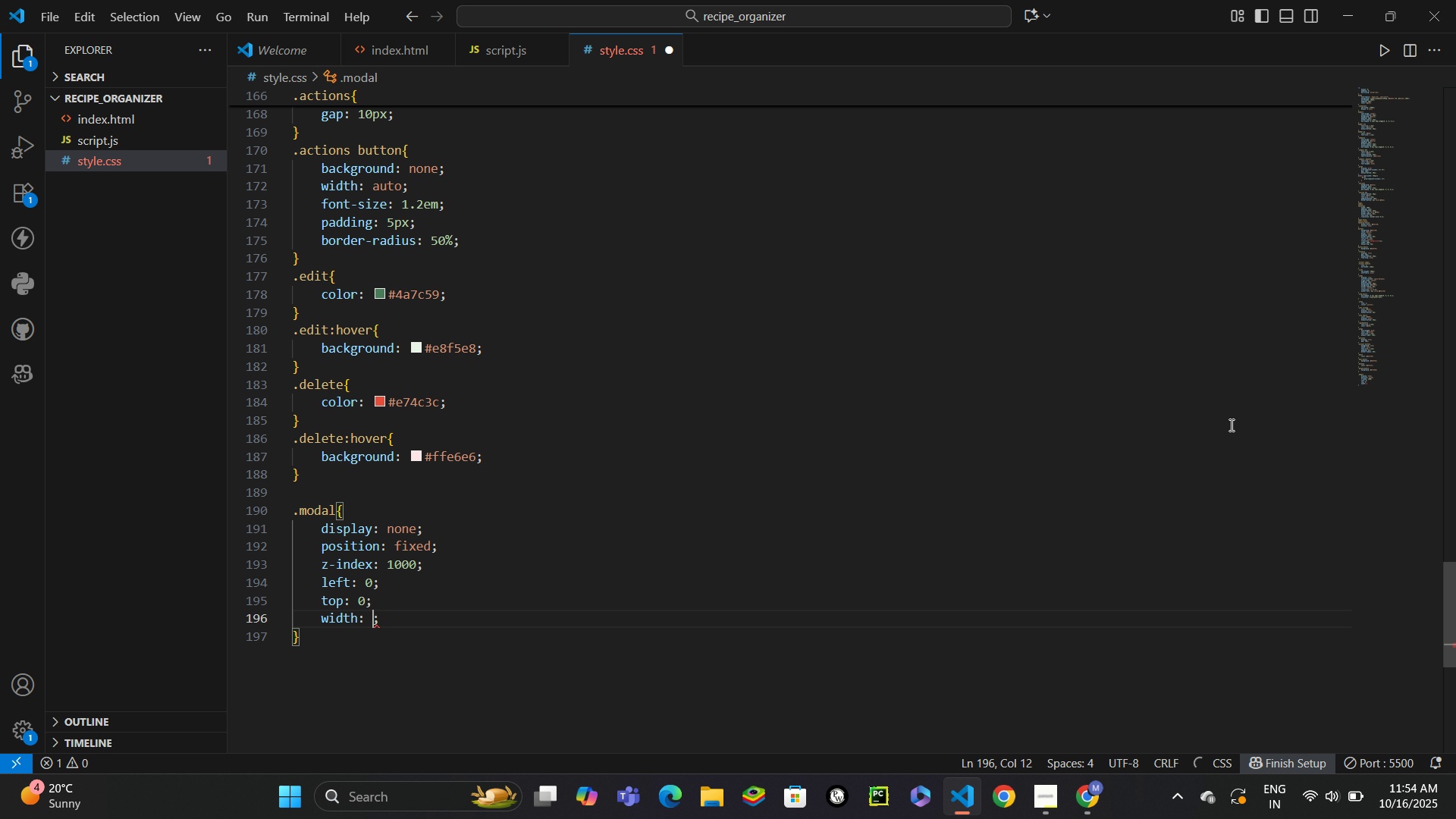 
type(100%)
 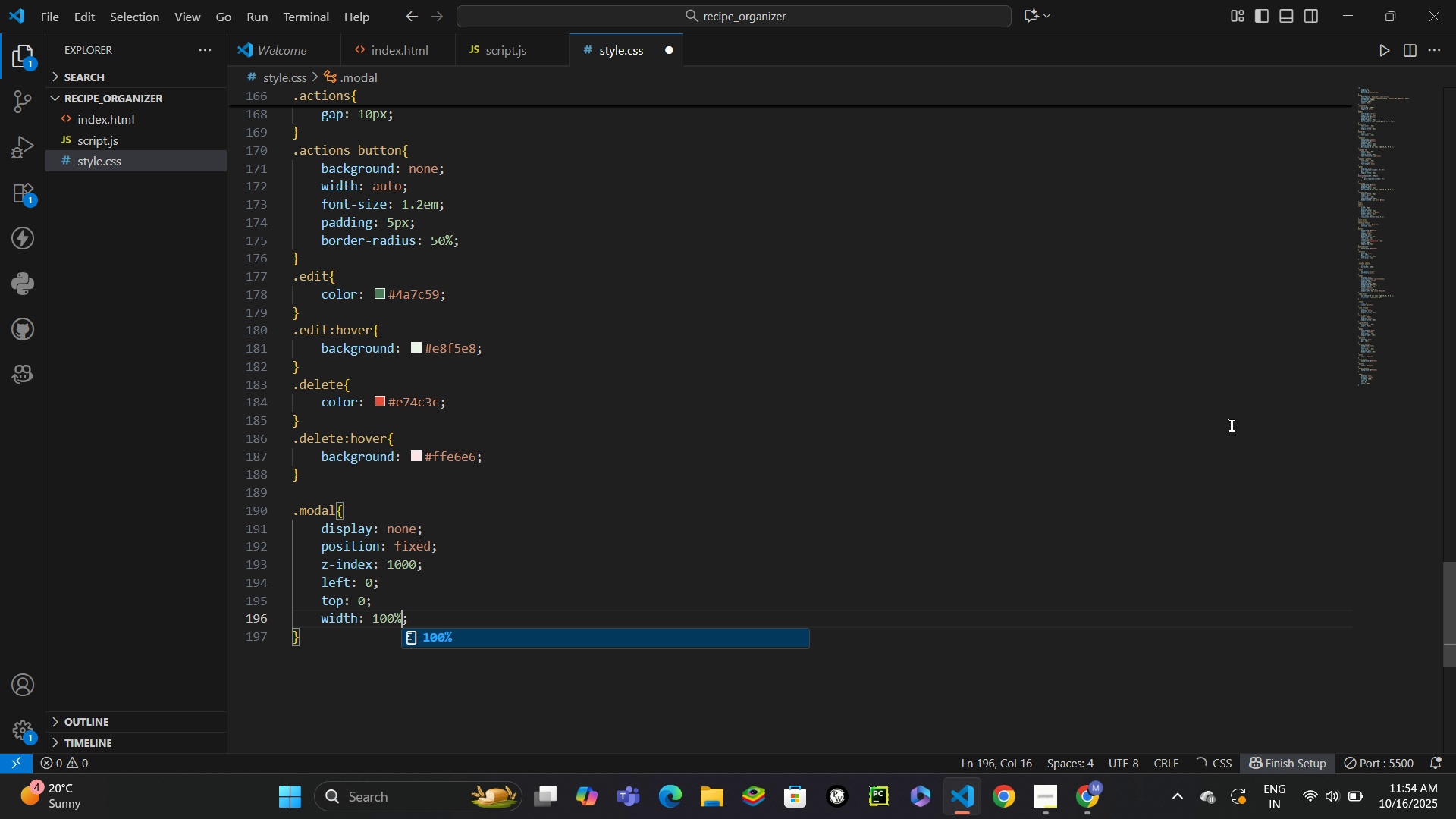 
 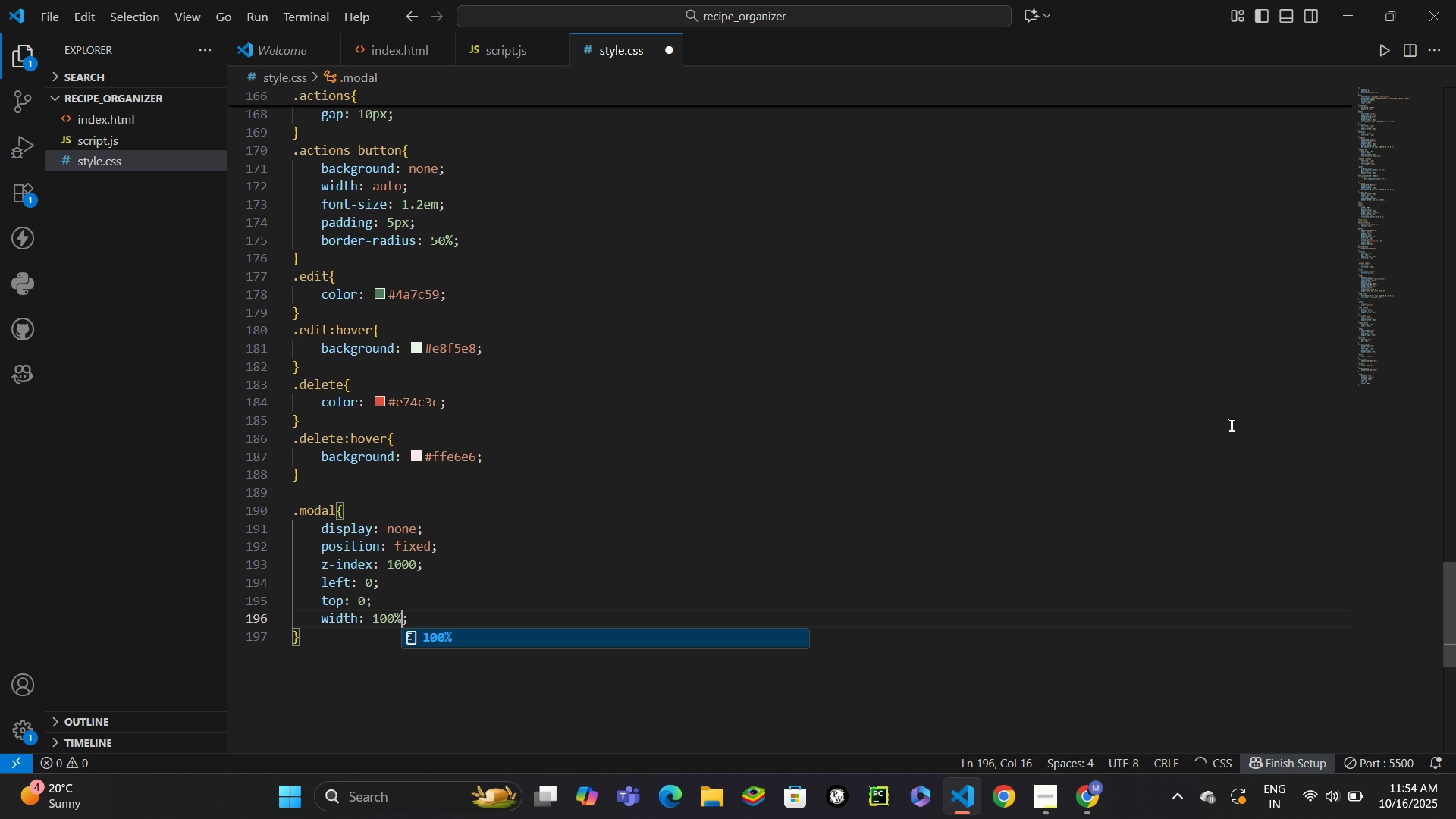 
key(Control+ControlLeft)
 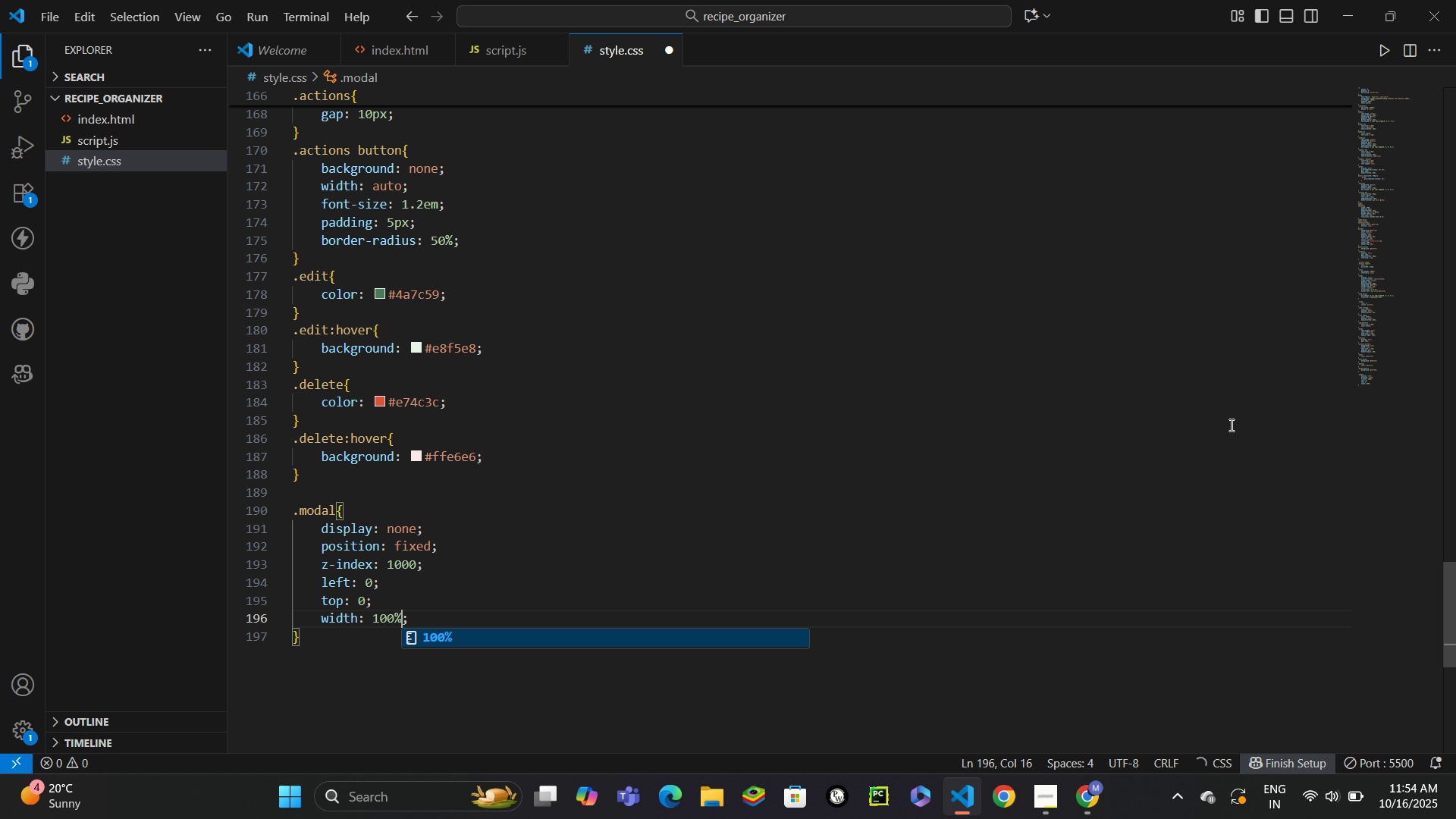 
key(Control+Enter)
 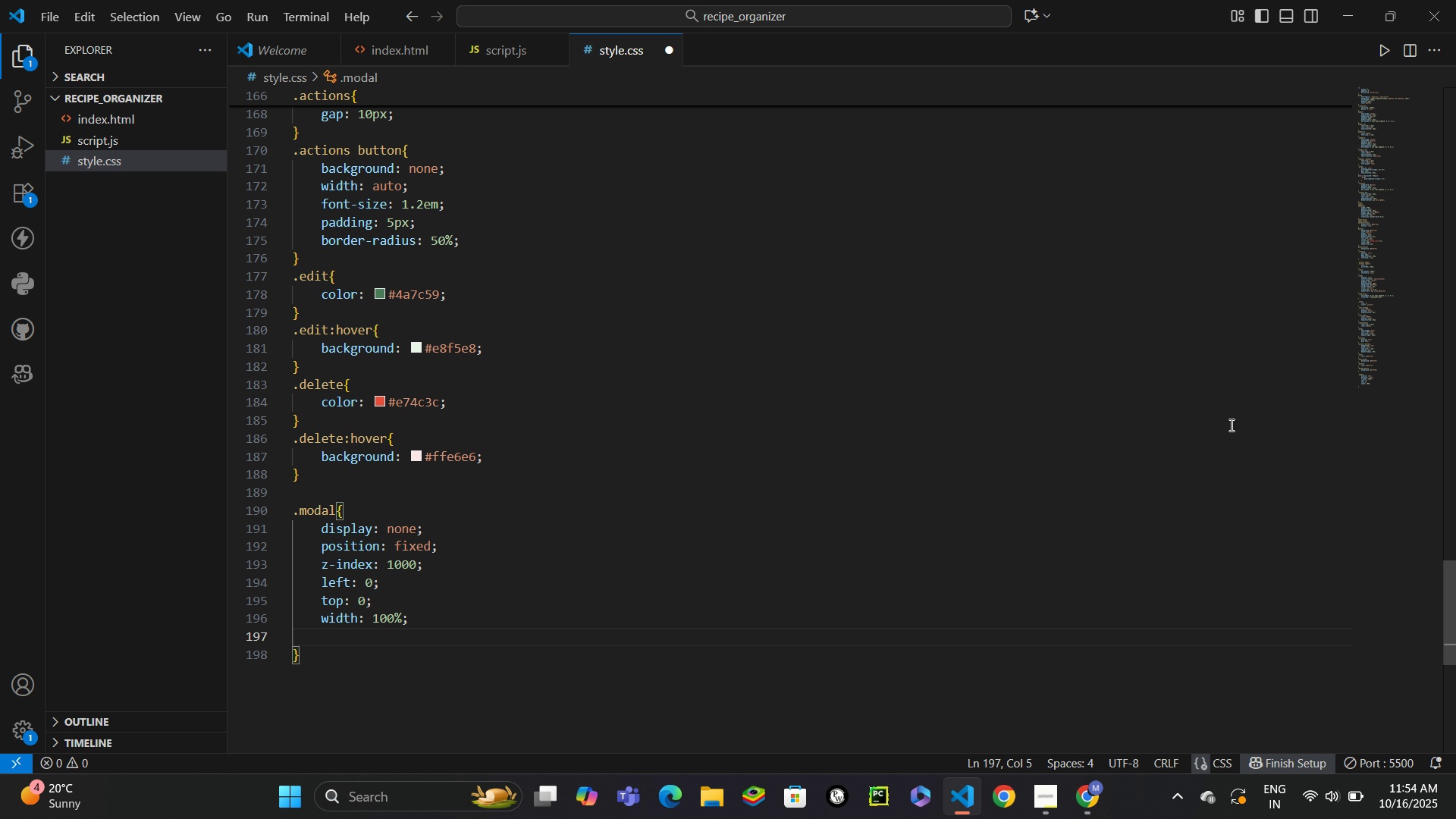 
type(hei)
 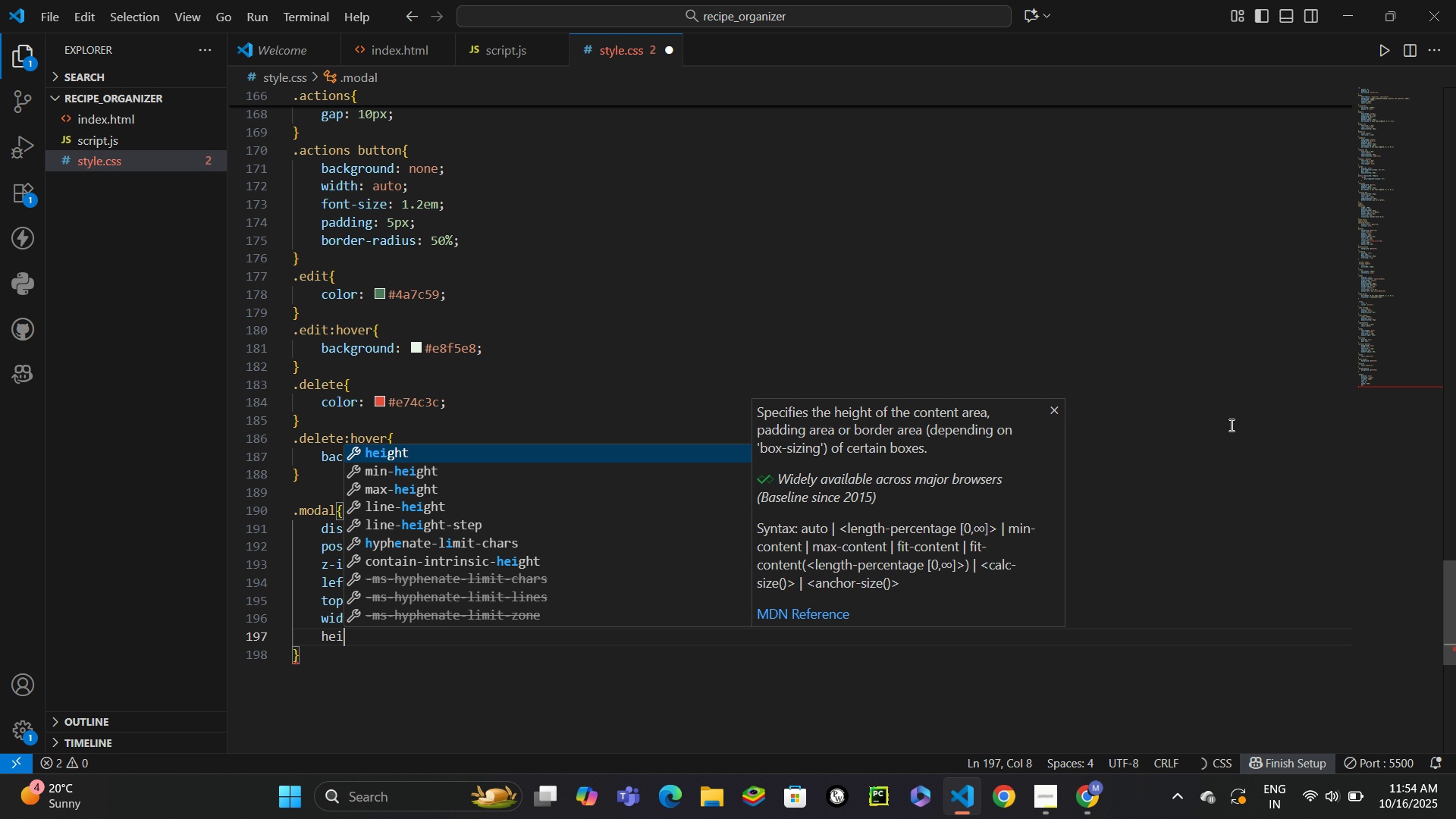 
key(Enter)
 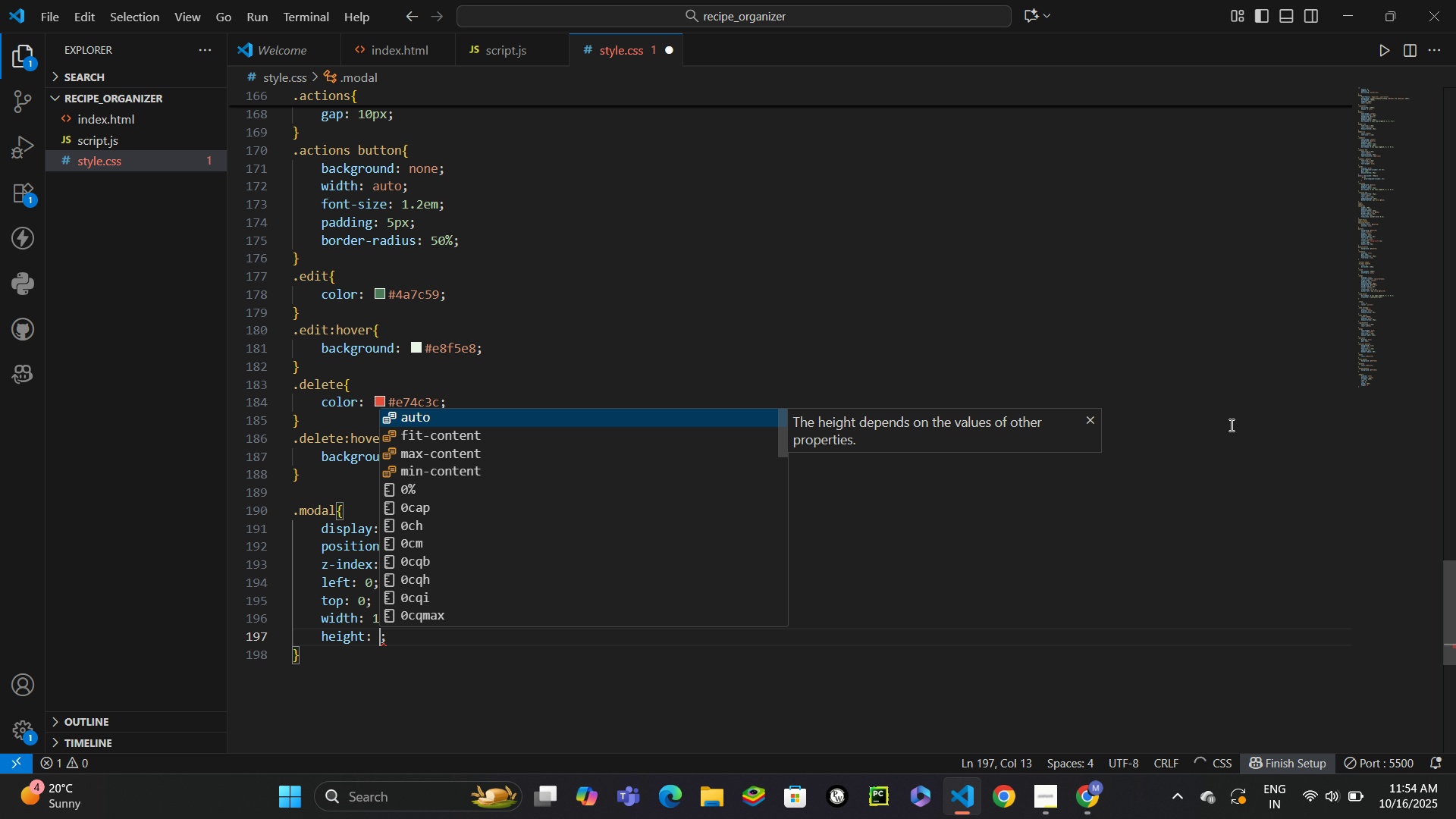 
type(100%)
 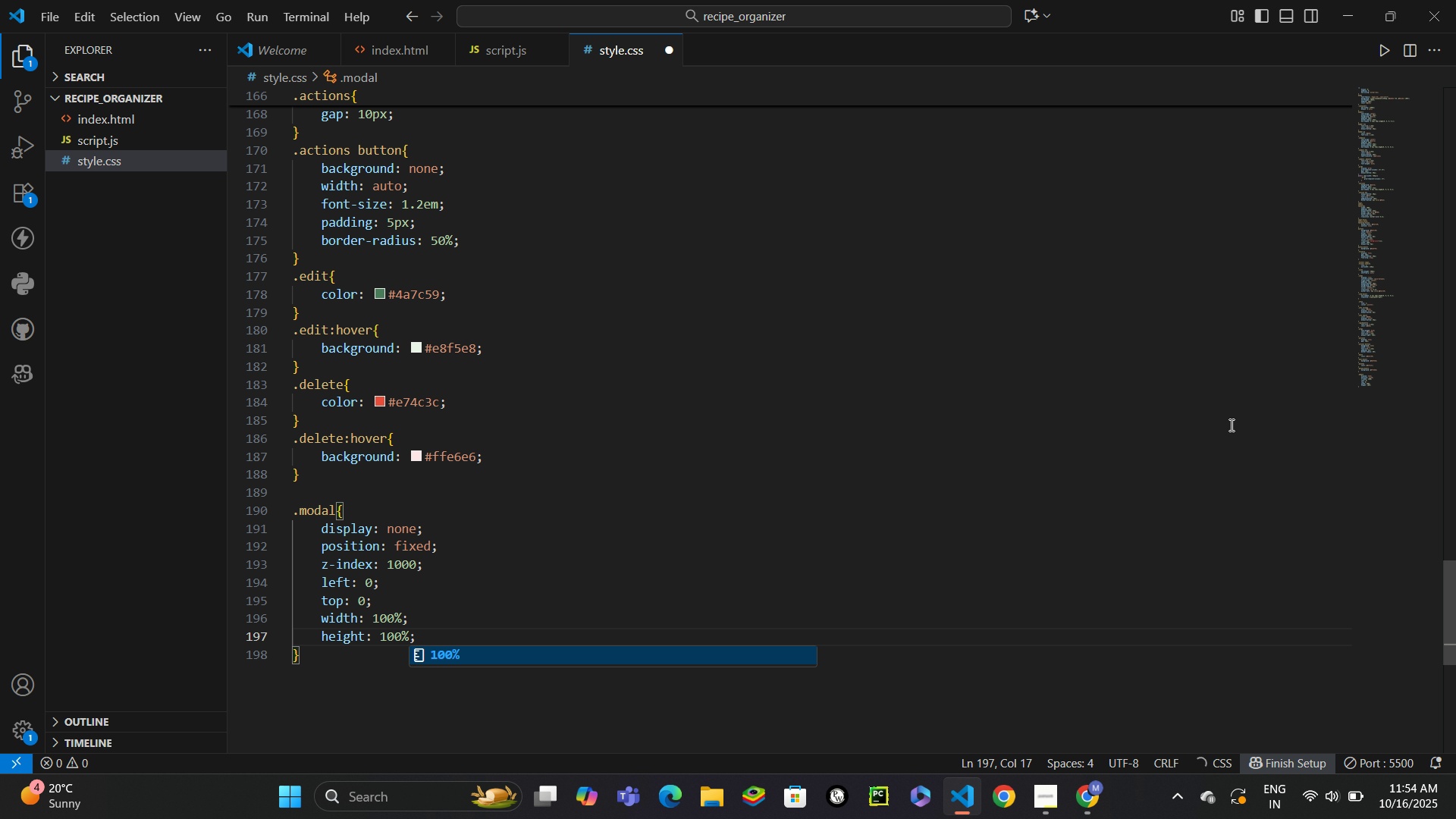 
key(Control+Enter)
 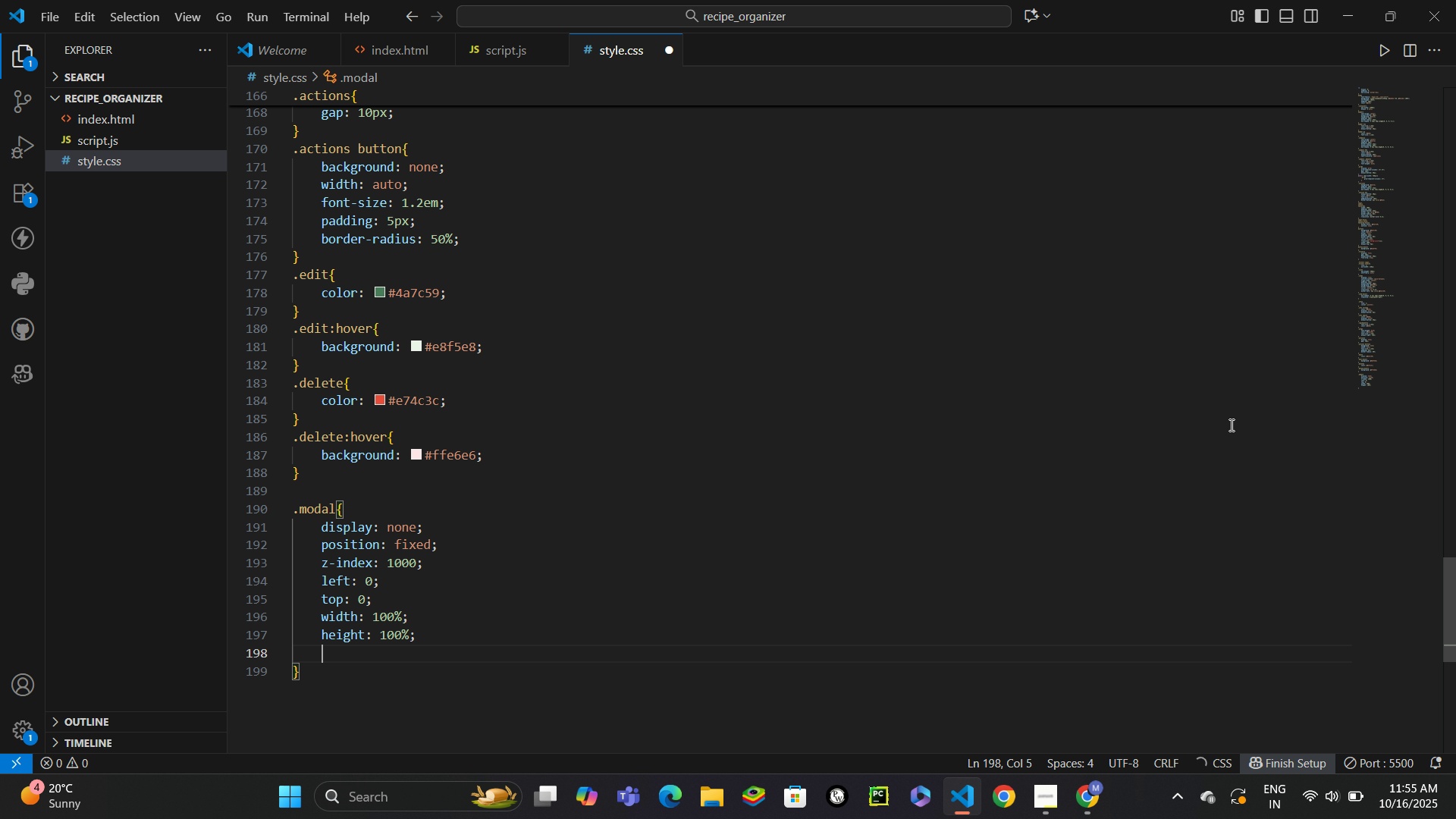 
type(bakc)
 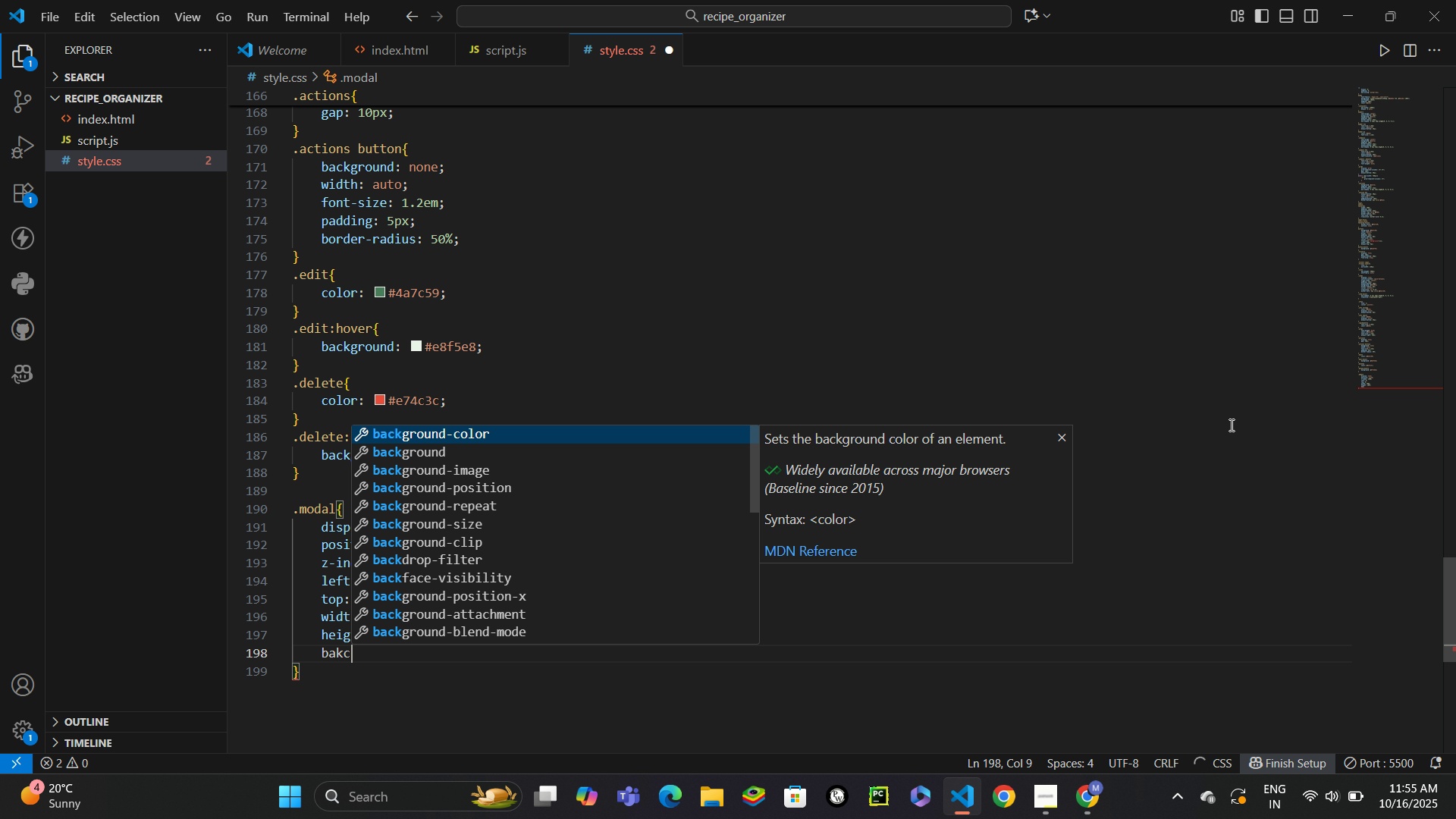 
key(Enter)
 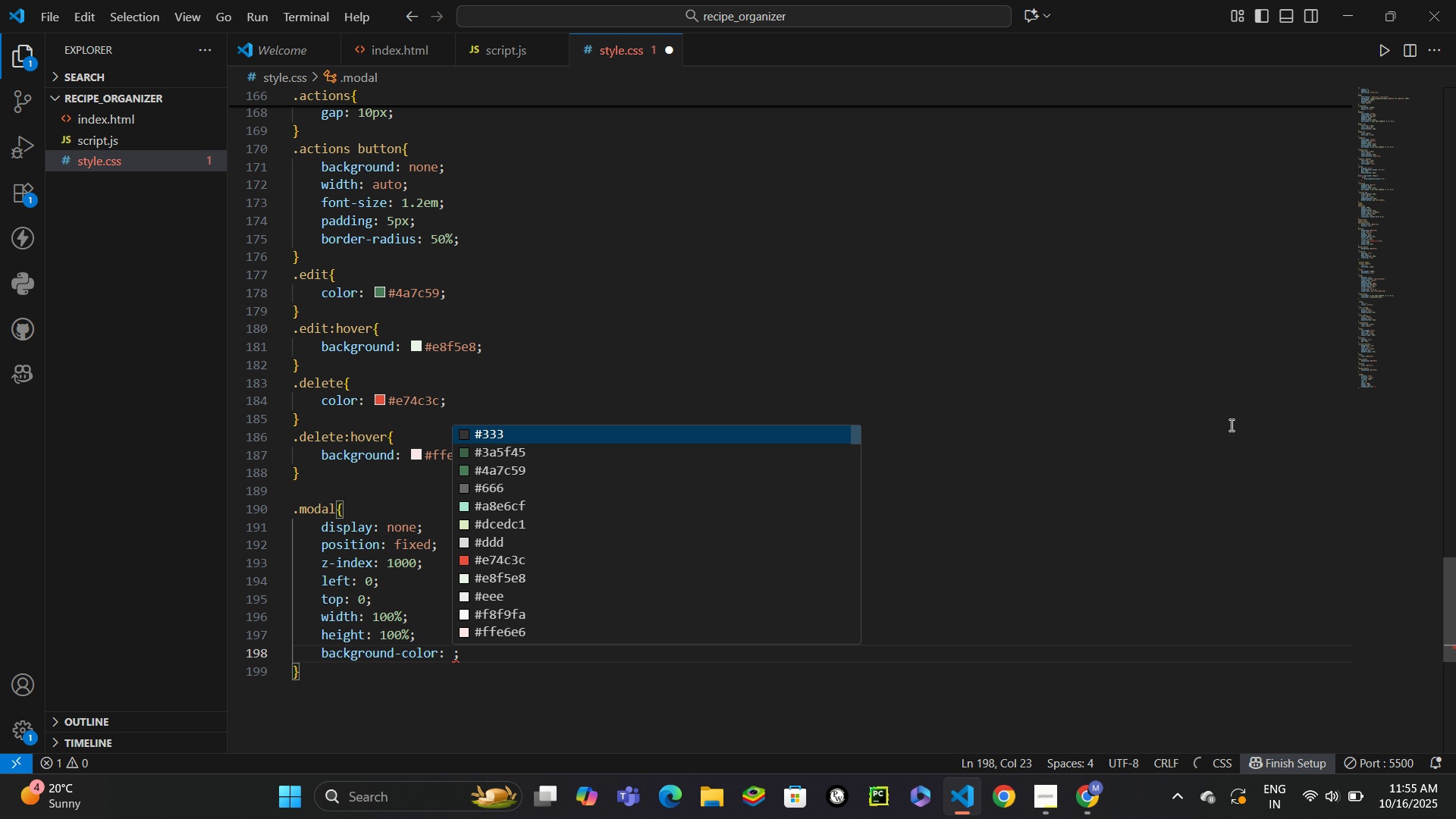 
key(Control+Z)
 